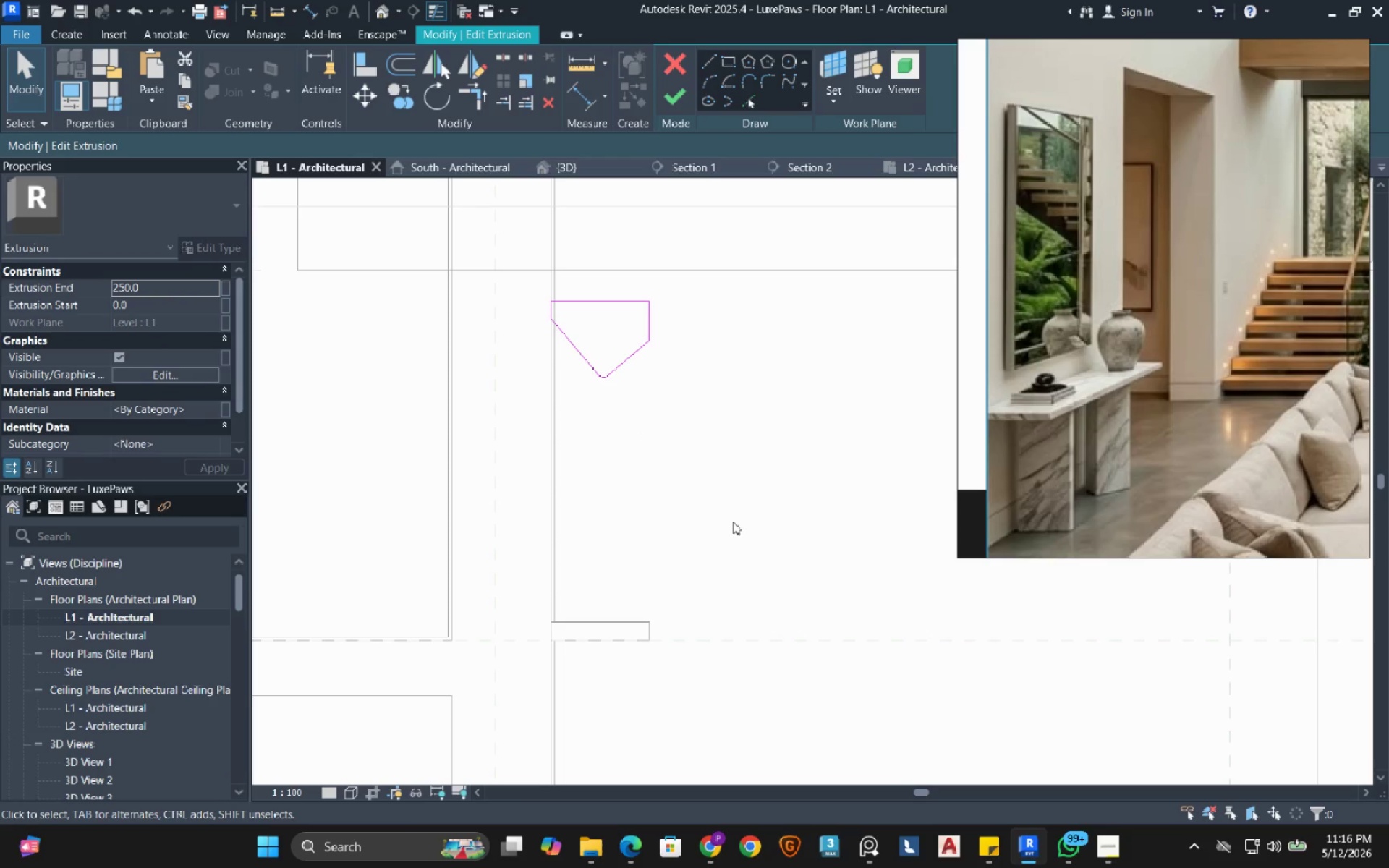 
wait(10.33)
 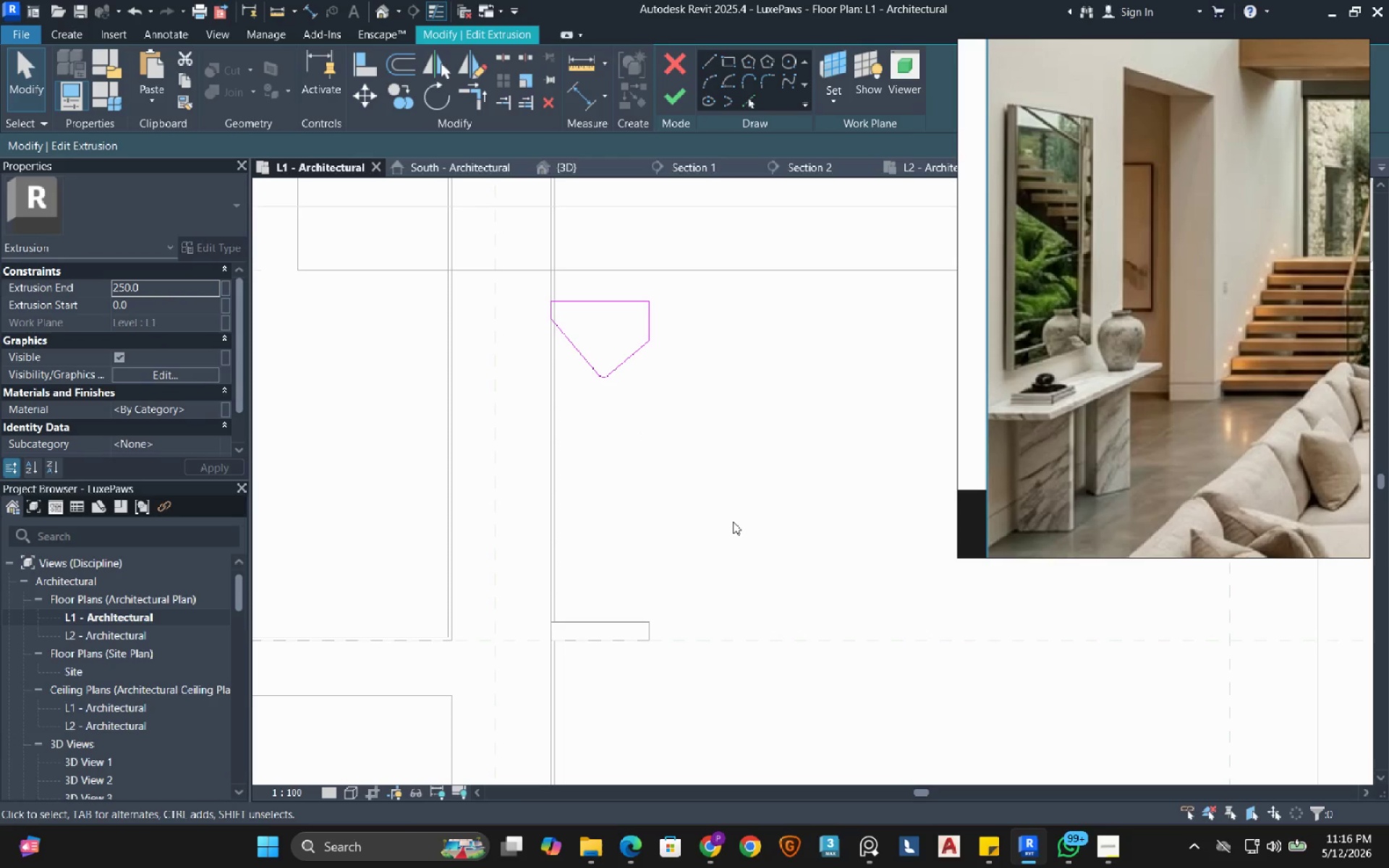 
key(Escape)
 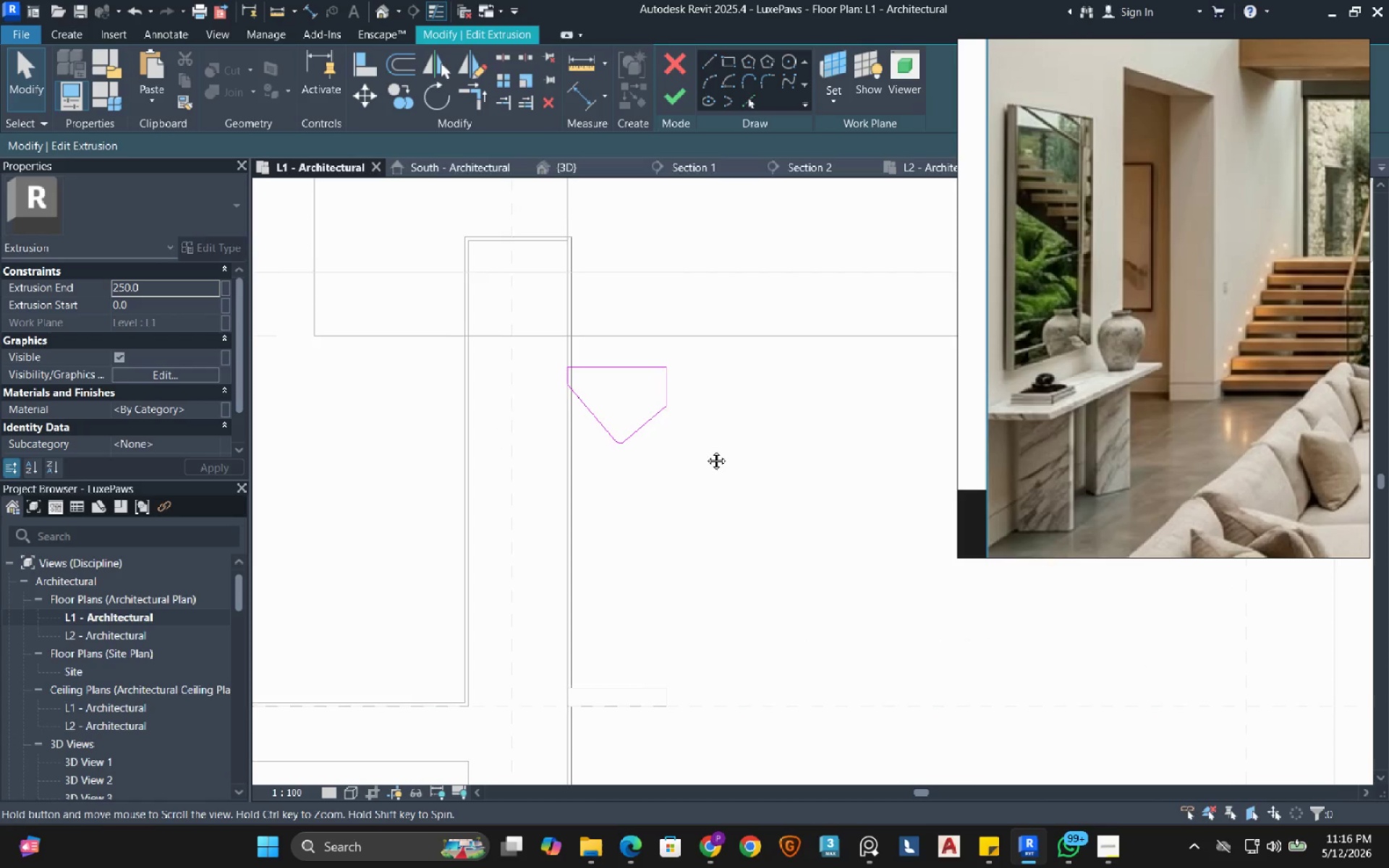 
scroll: coordinate [601, 370], scroll_direction: up, amount: 3.0
 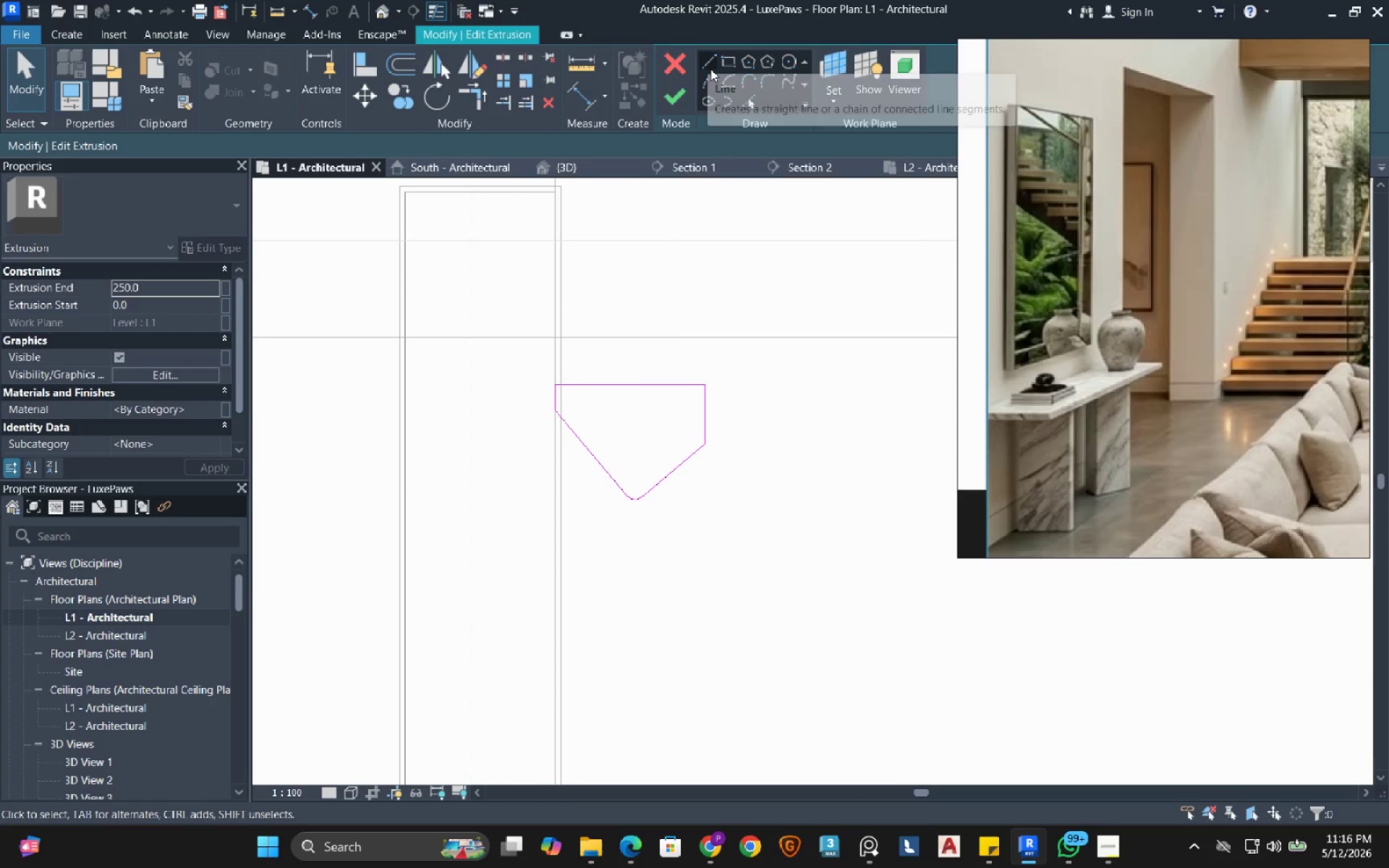 
left_click([702, 59])
 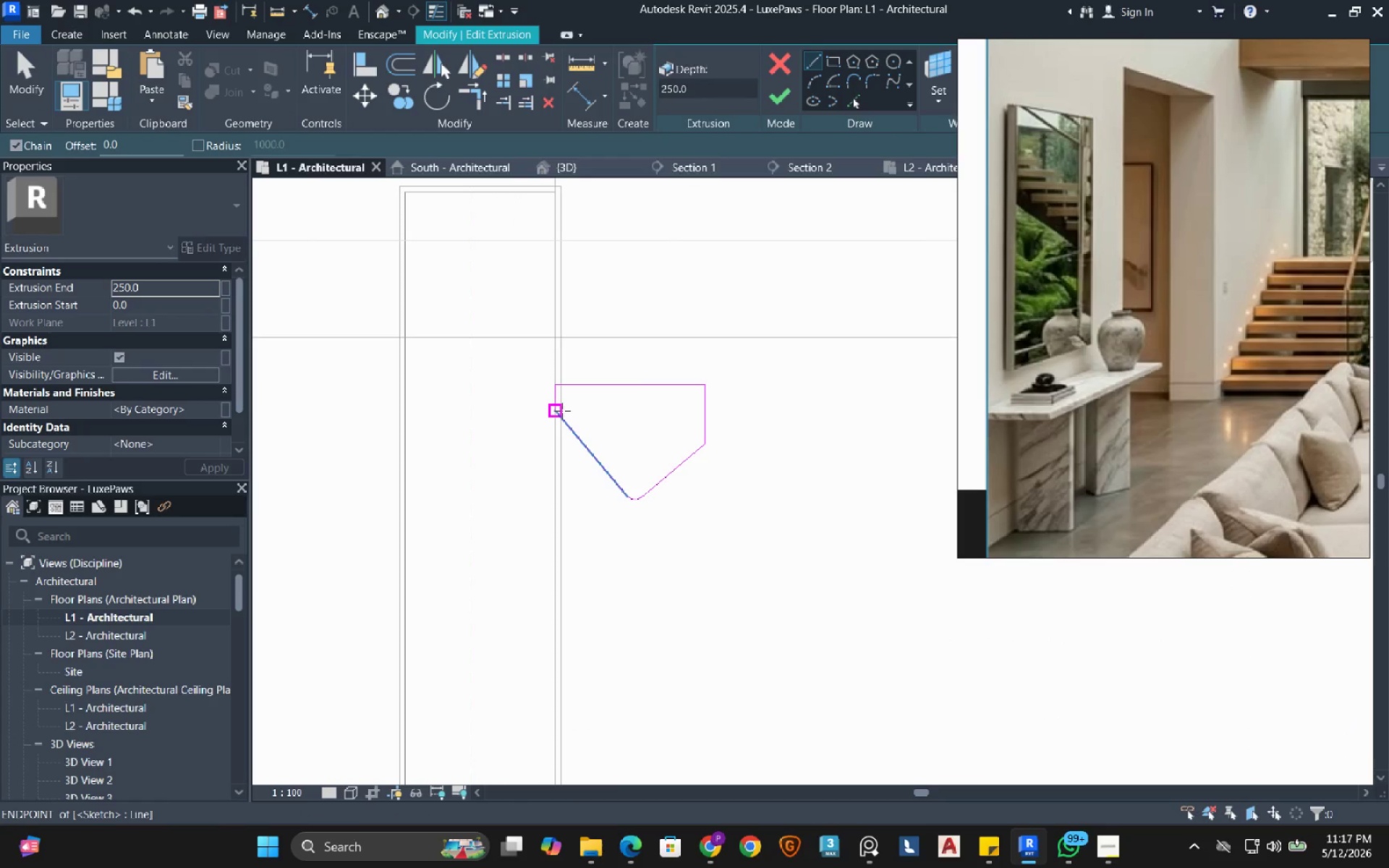 
left_click([562, 411])
 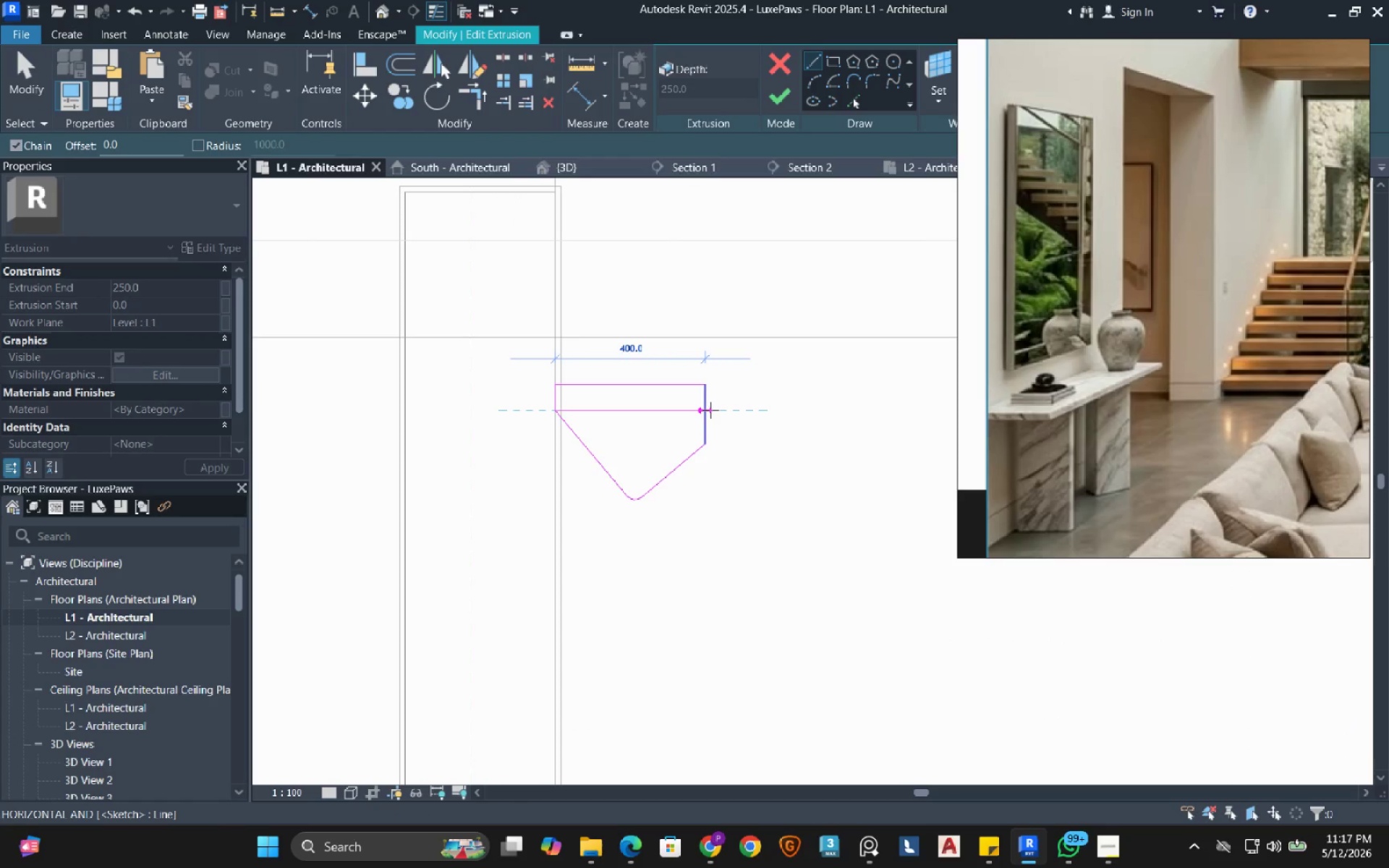 
left_click([710, 410])
 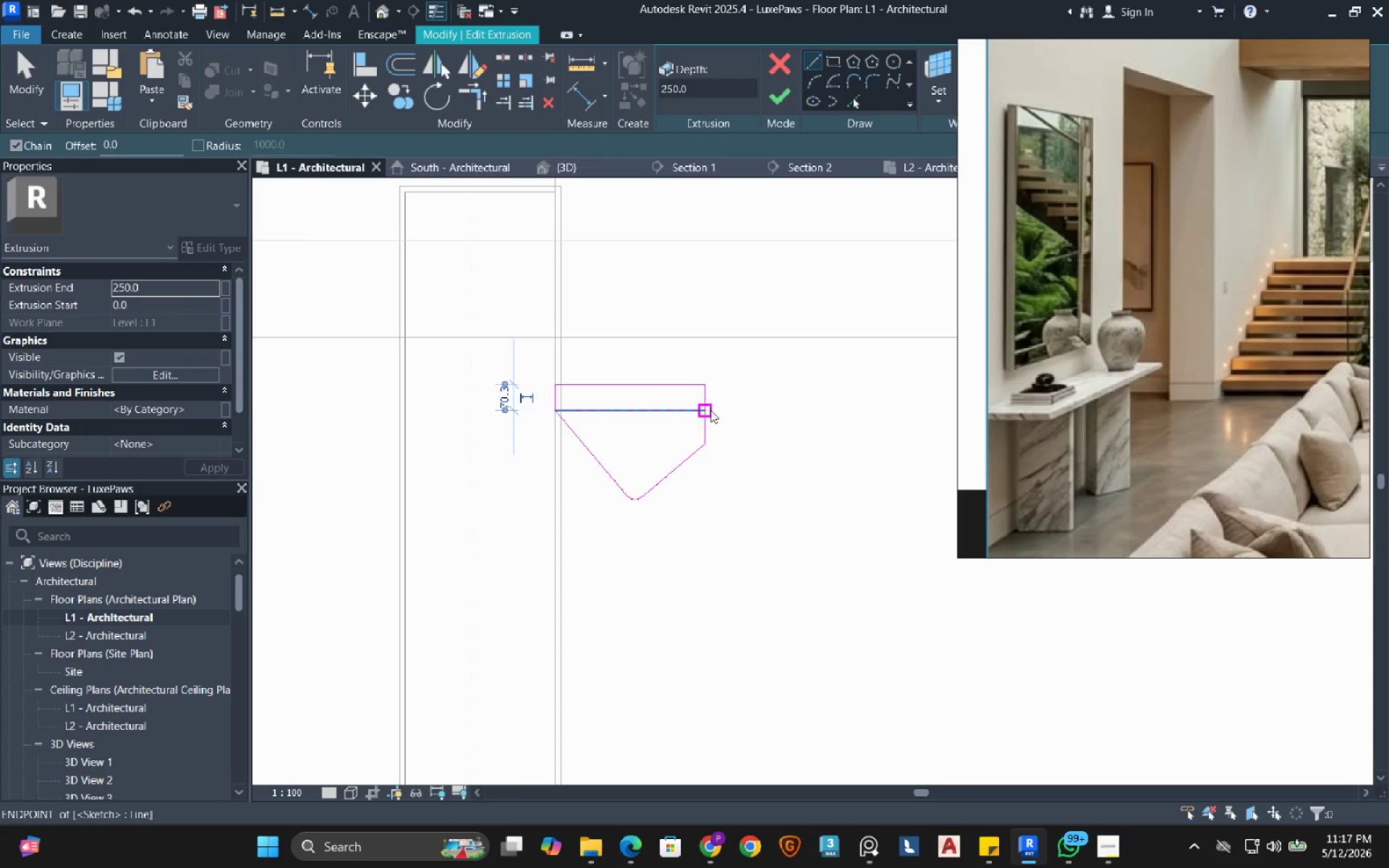 
key(Escape)
 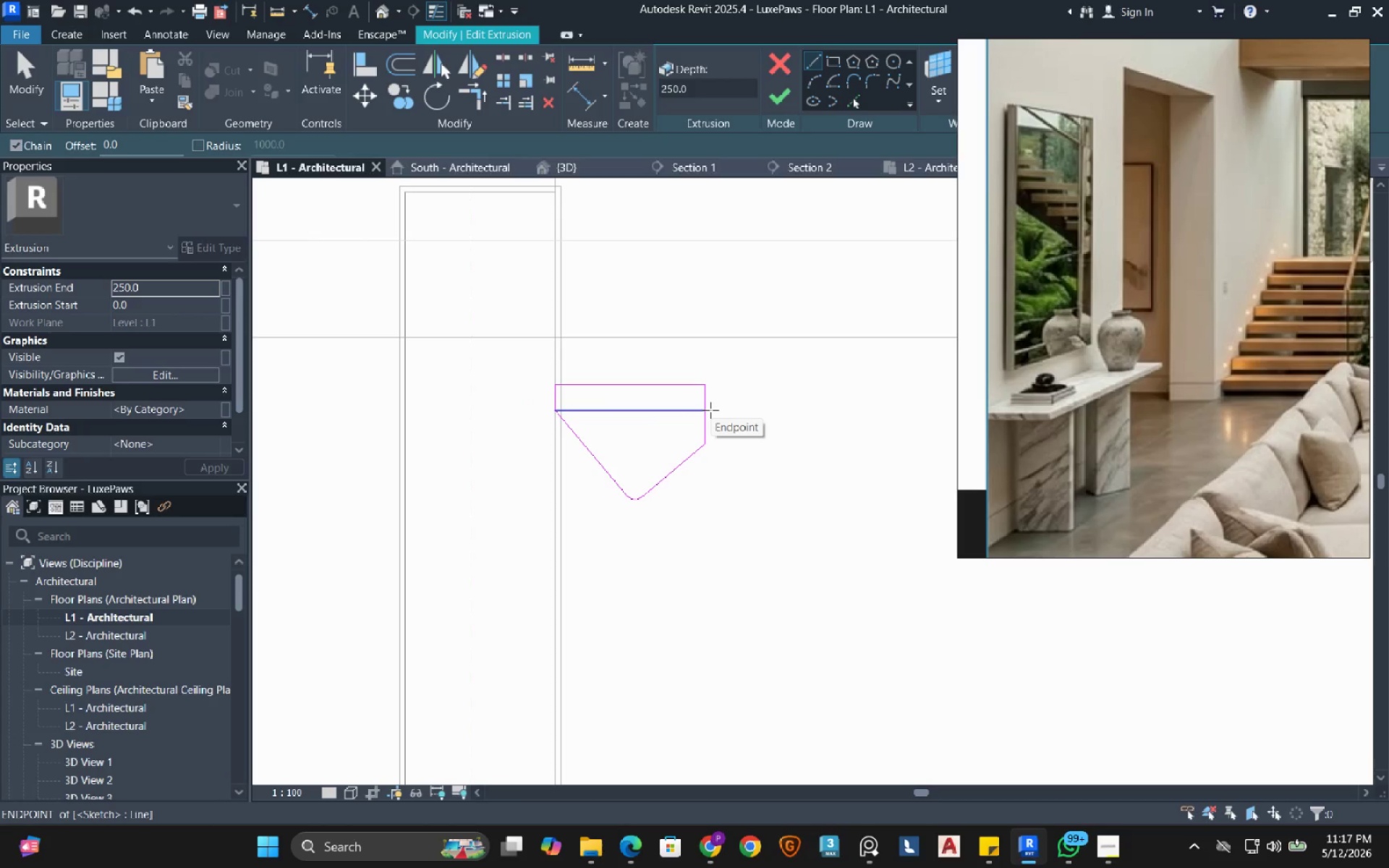 
scroll: coordinate [686, 421], scroll_direction: up, amount: 3.0
 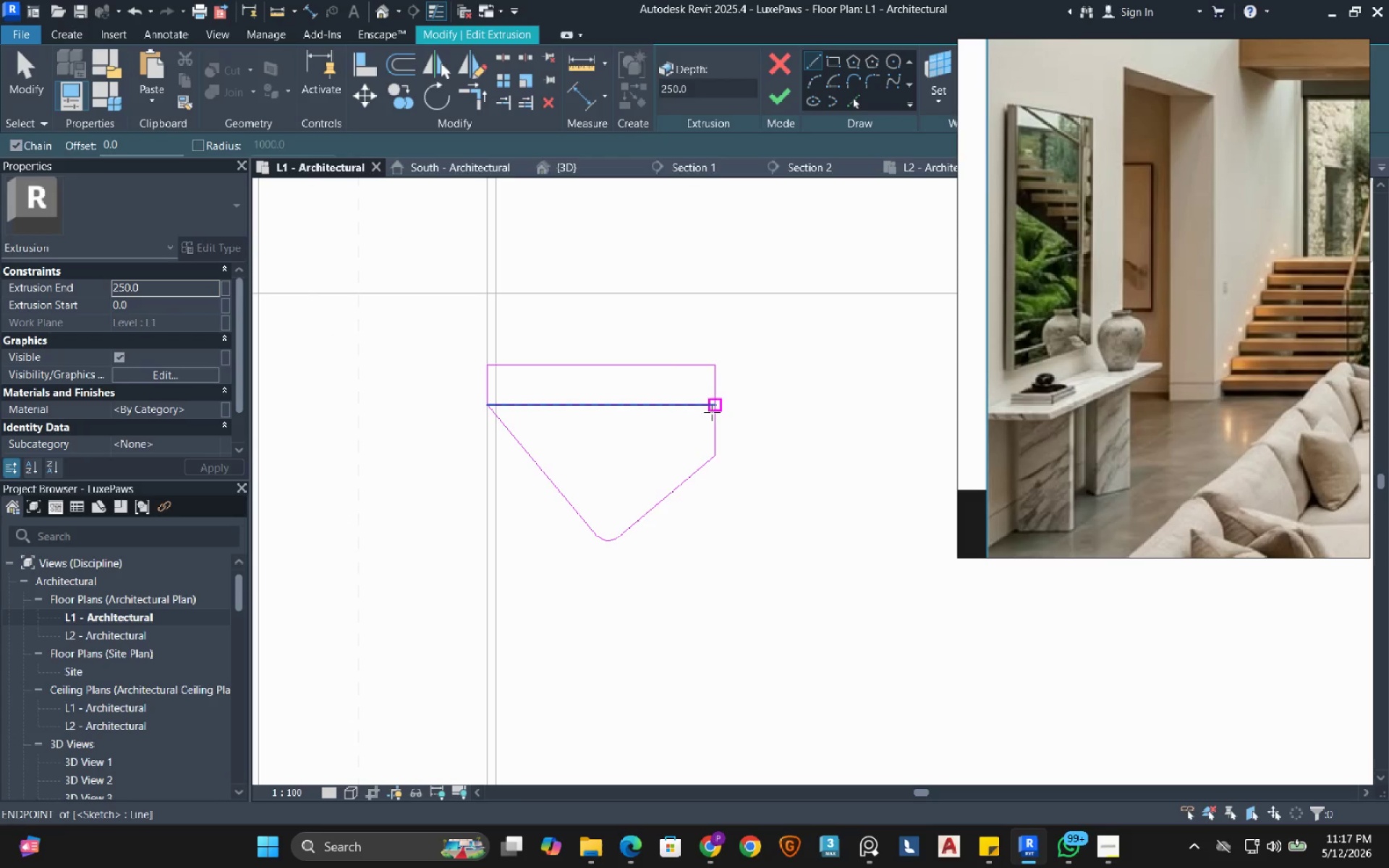 
left_click([713, 411])
 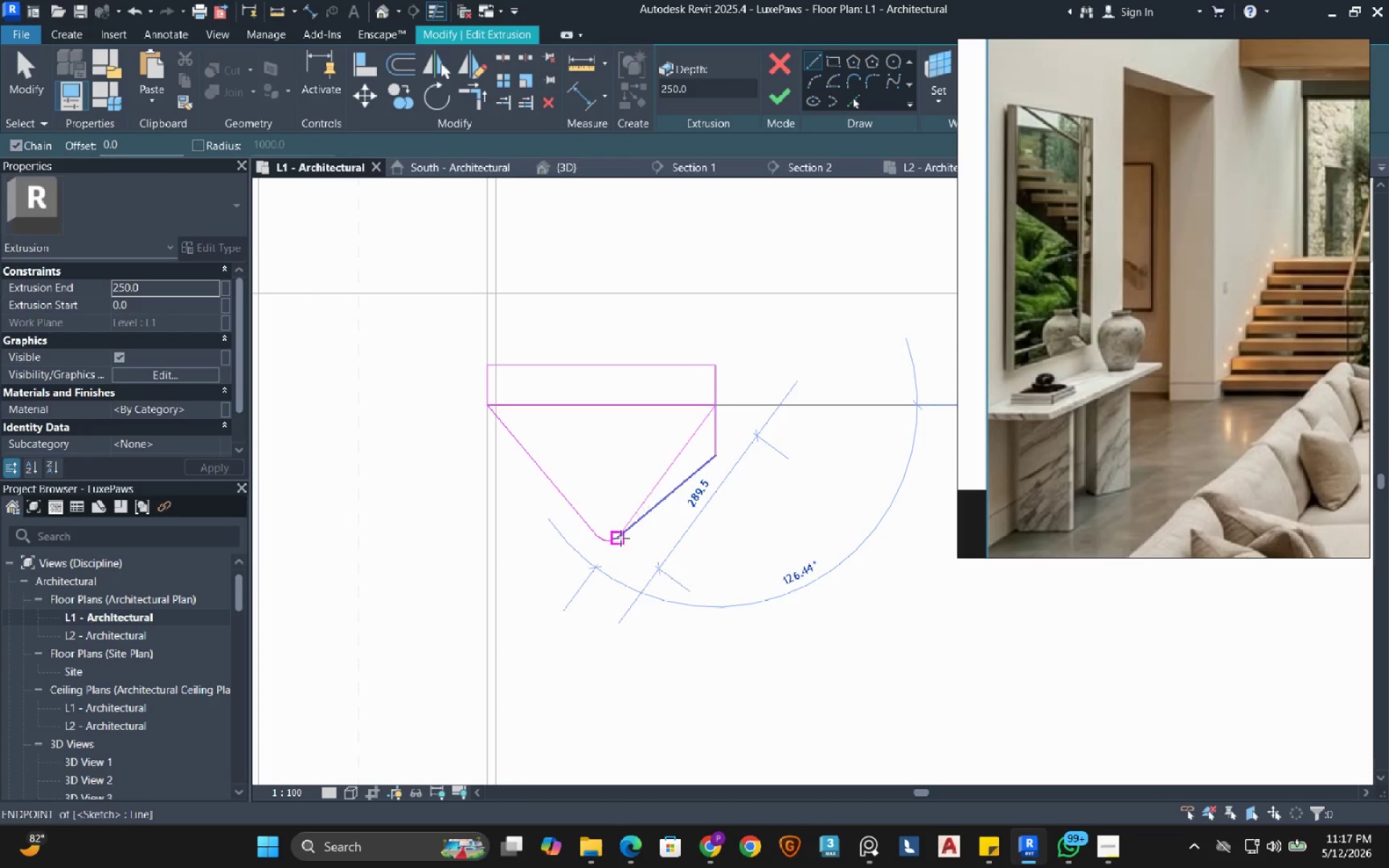 
left_click([618, 539])
 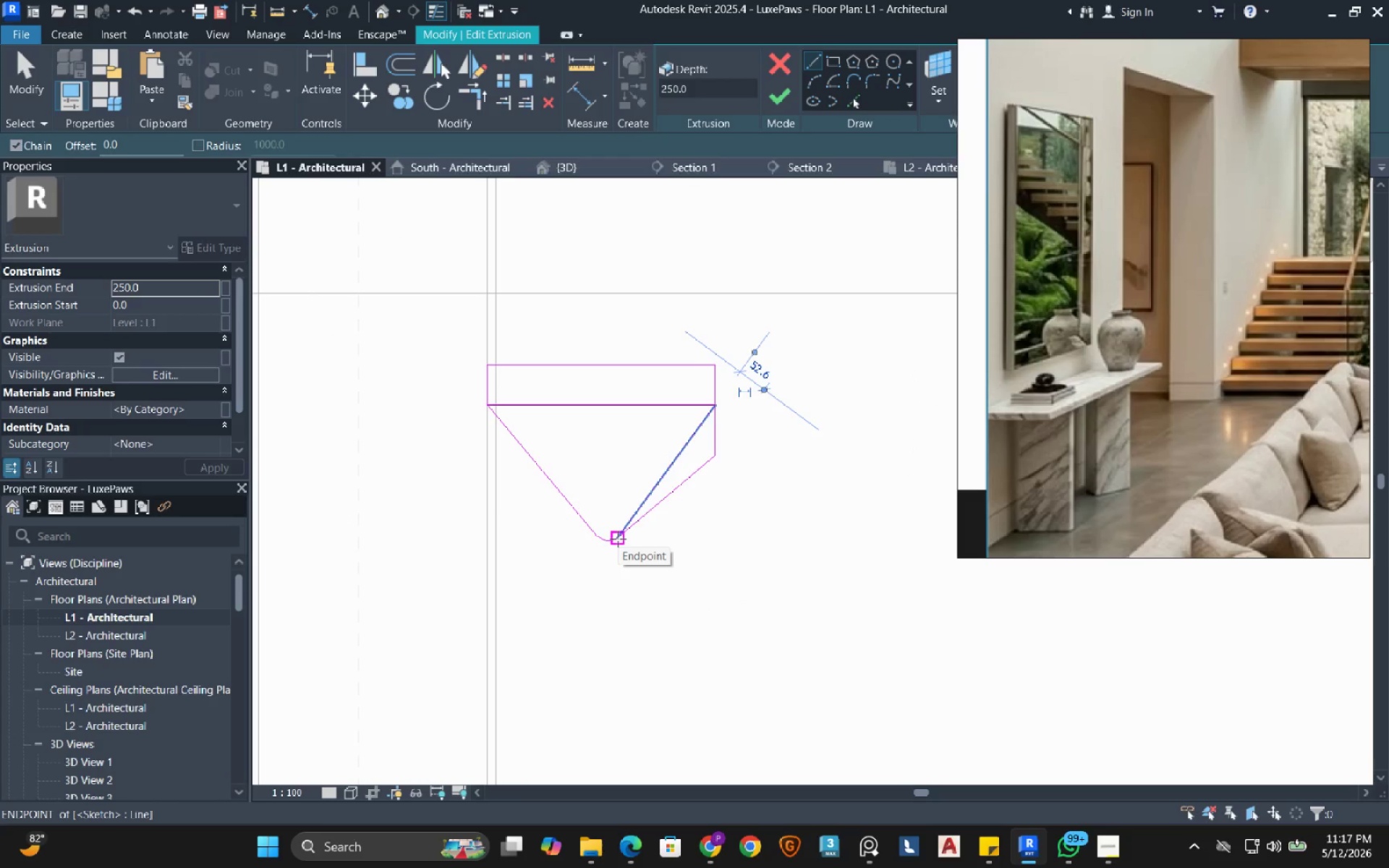 
key(Escape)
key(Escape)
type(tr)
 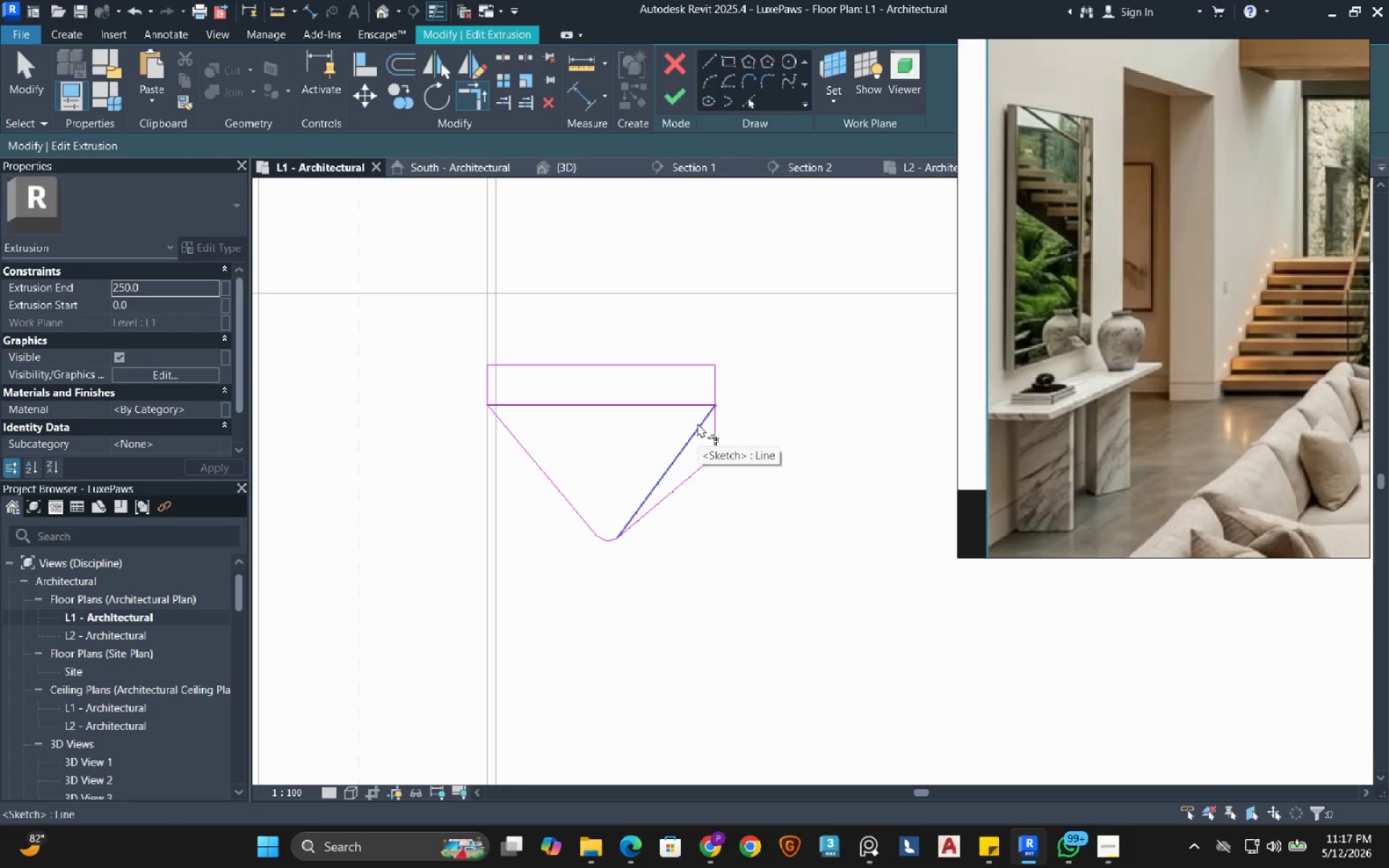 
left_click([697, 423])
 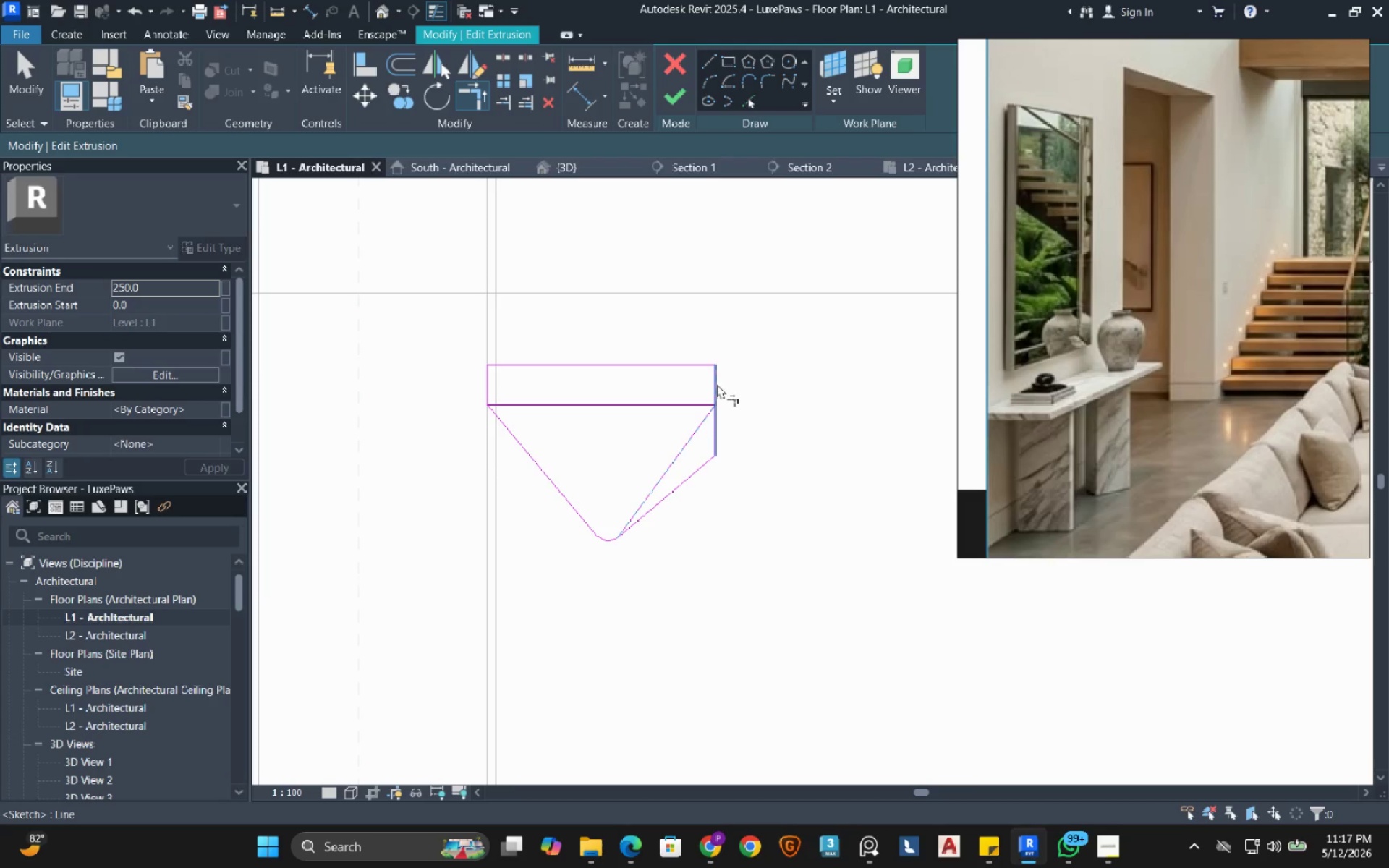 
left_click([717, 384])
 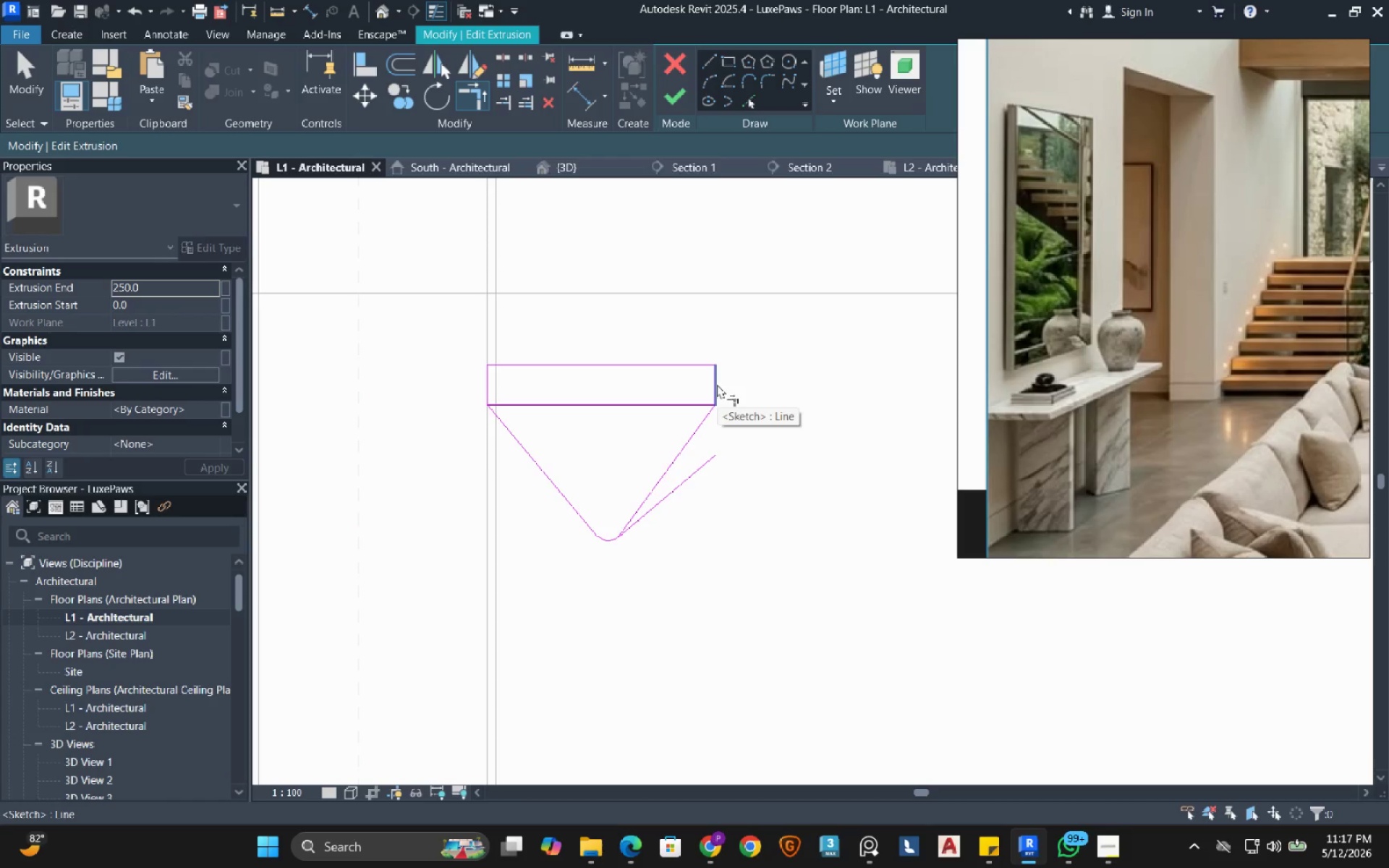 
hold_key(key=Escape, duration=0.33)
 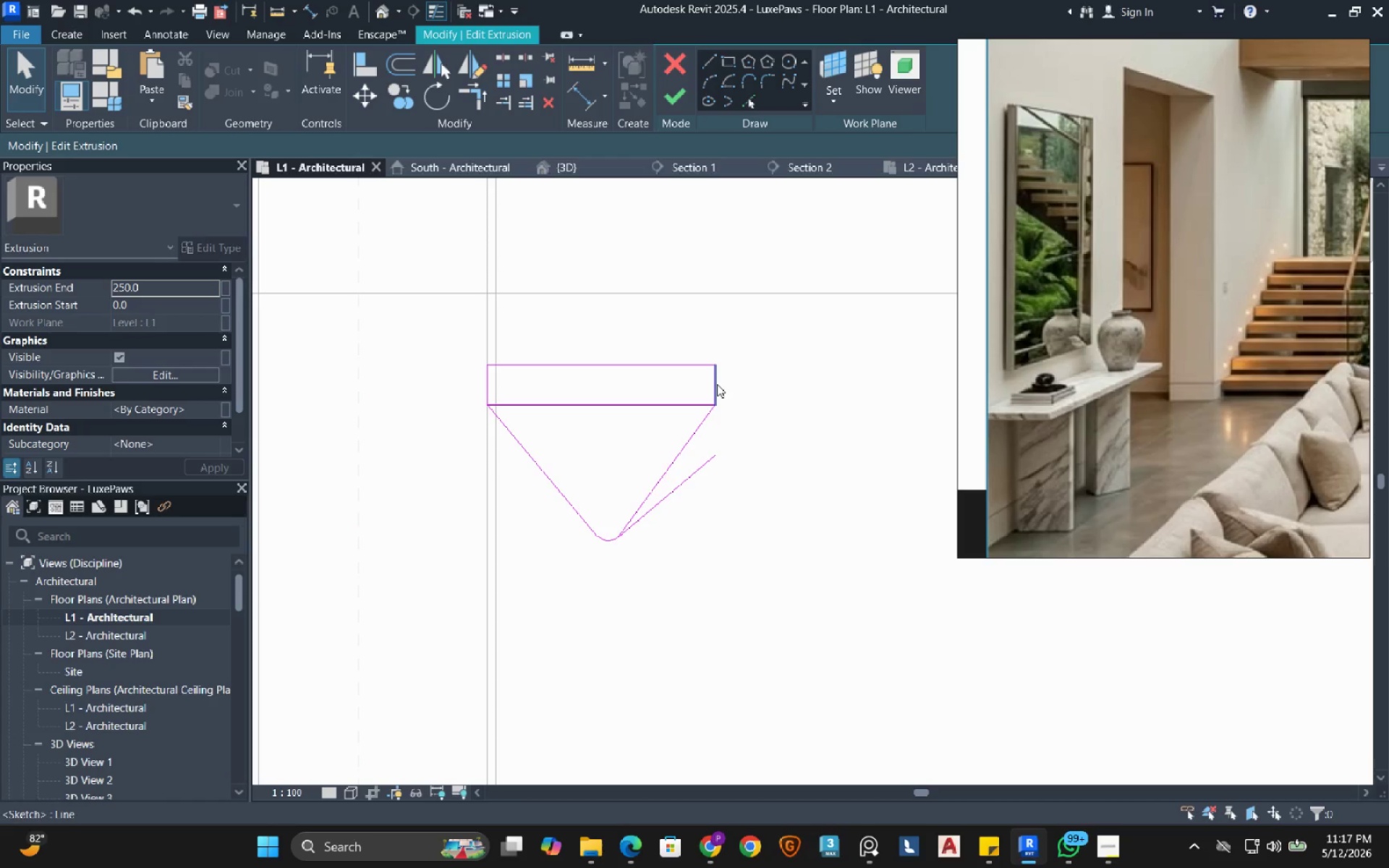 
left_click([702, 469])
 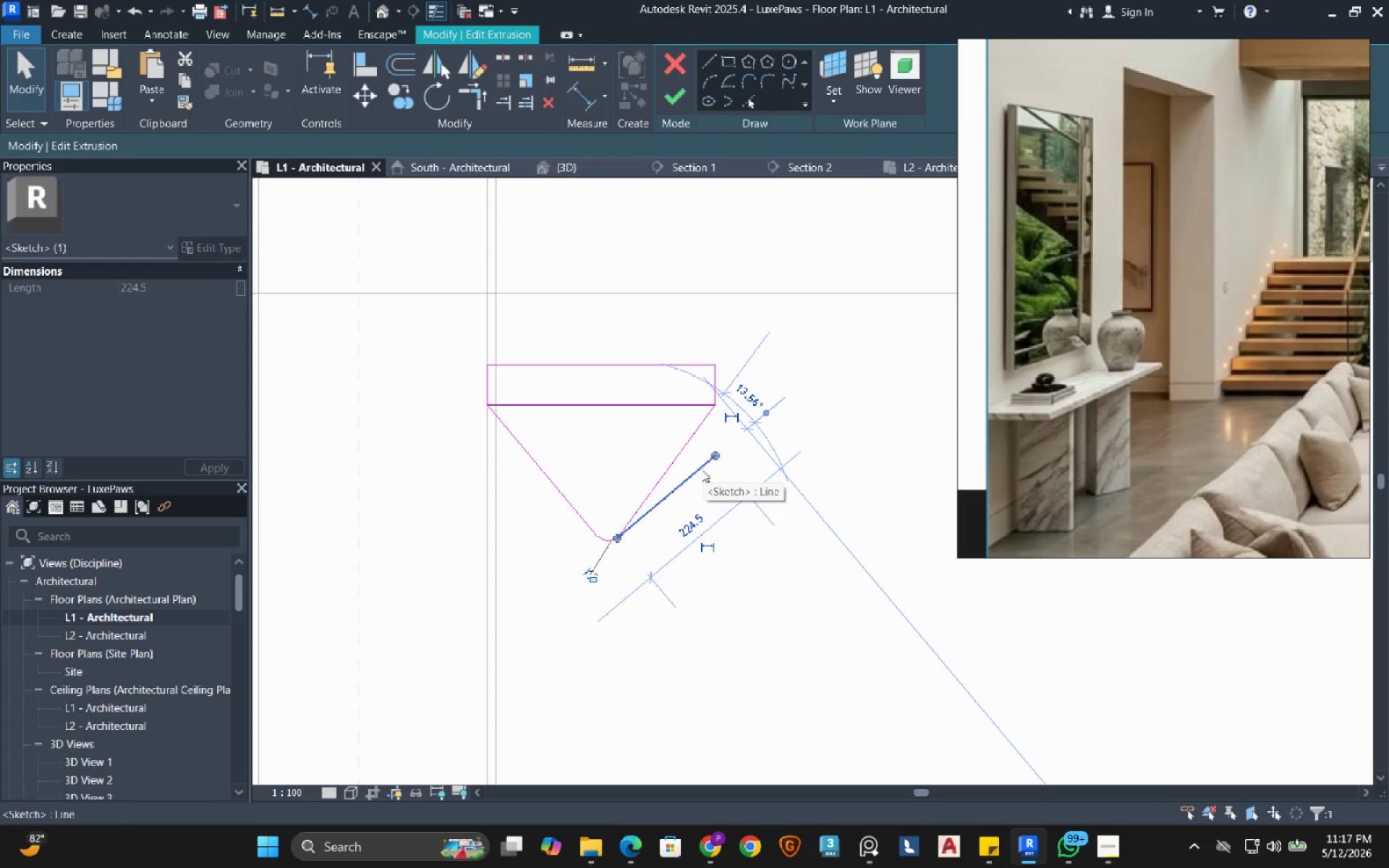 
type(de)
 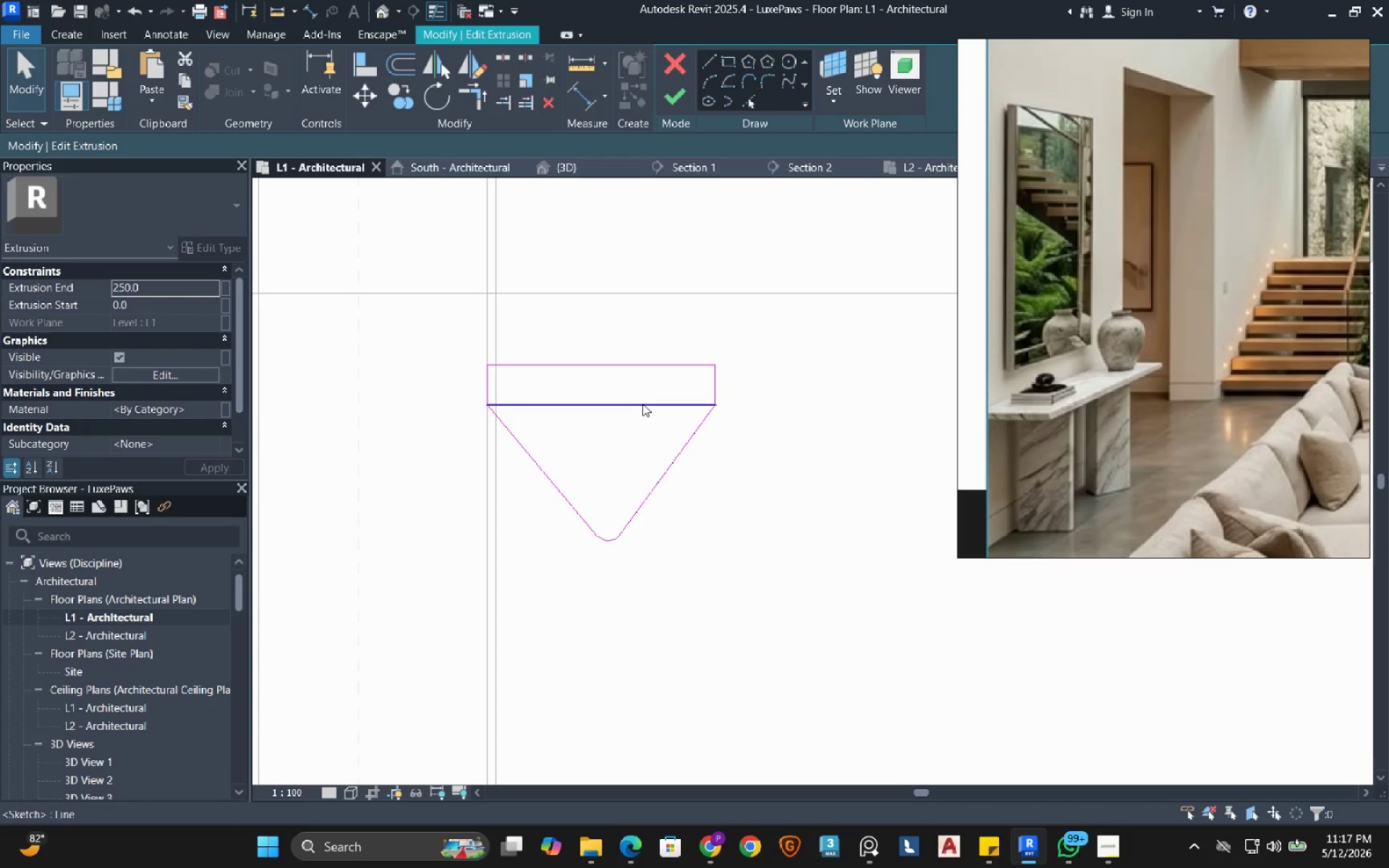 
left_click([642, 404])
 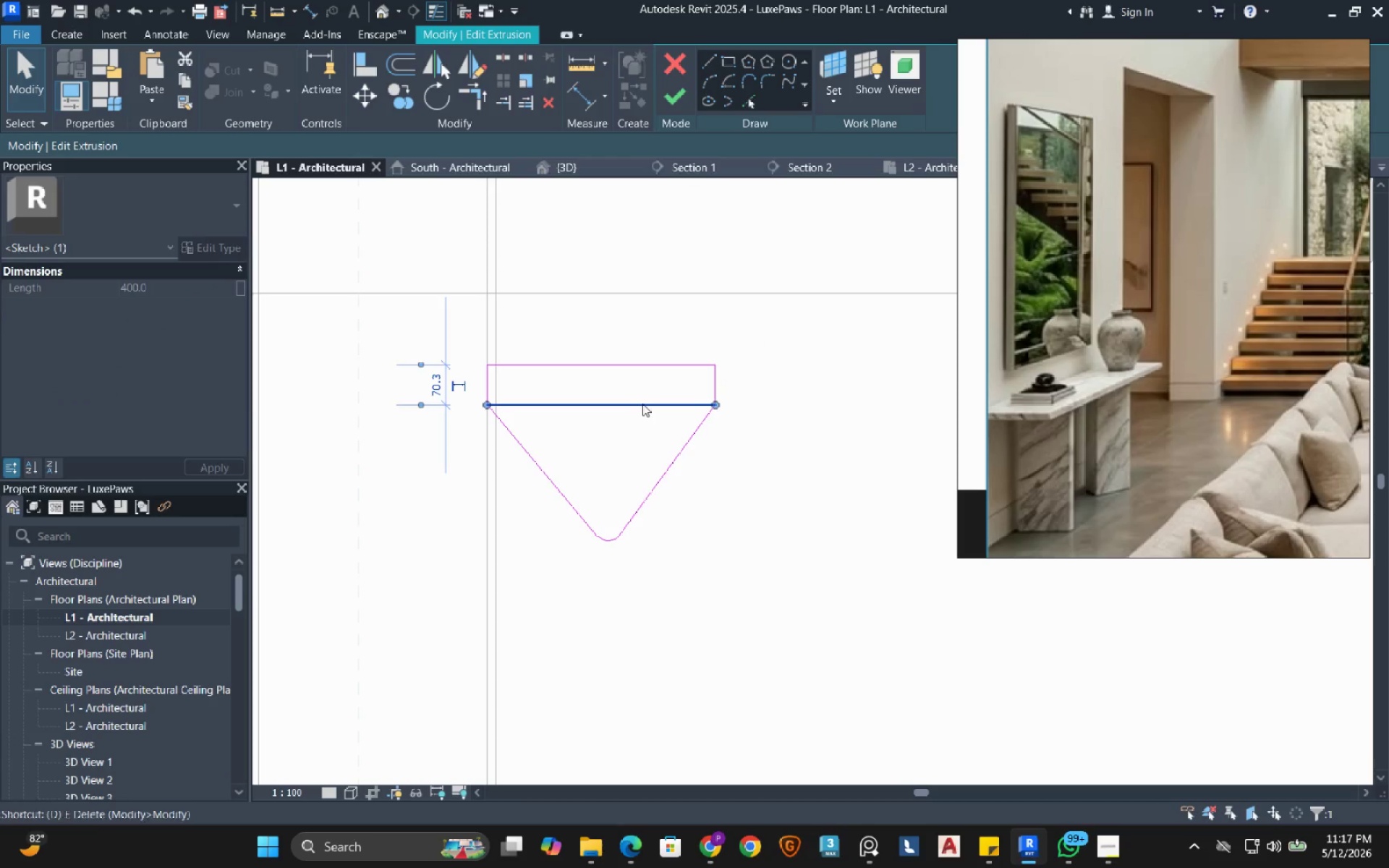 
type(de)
 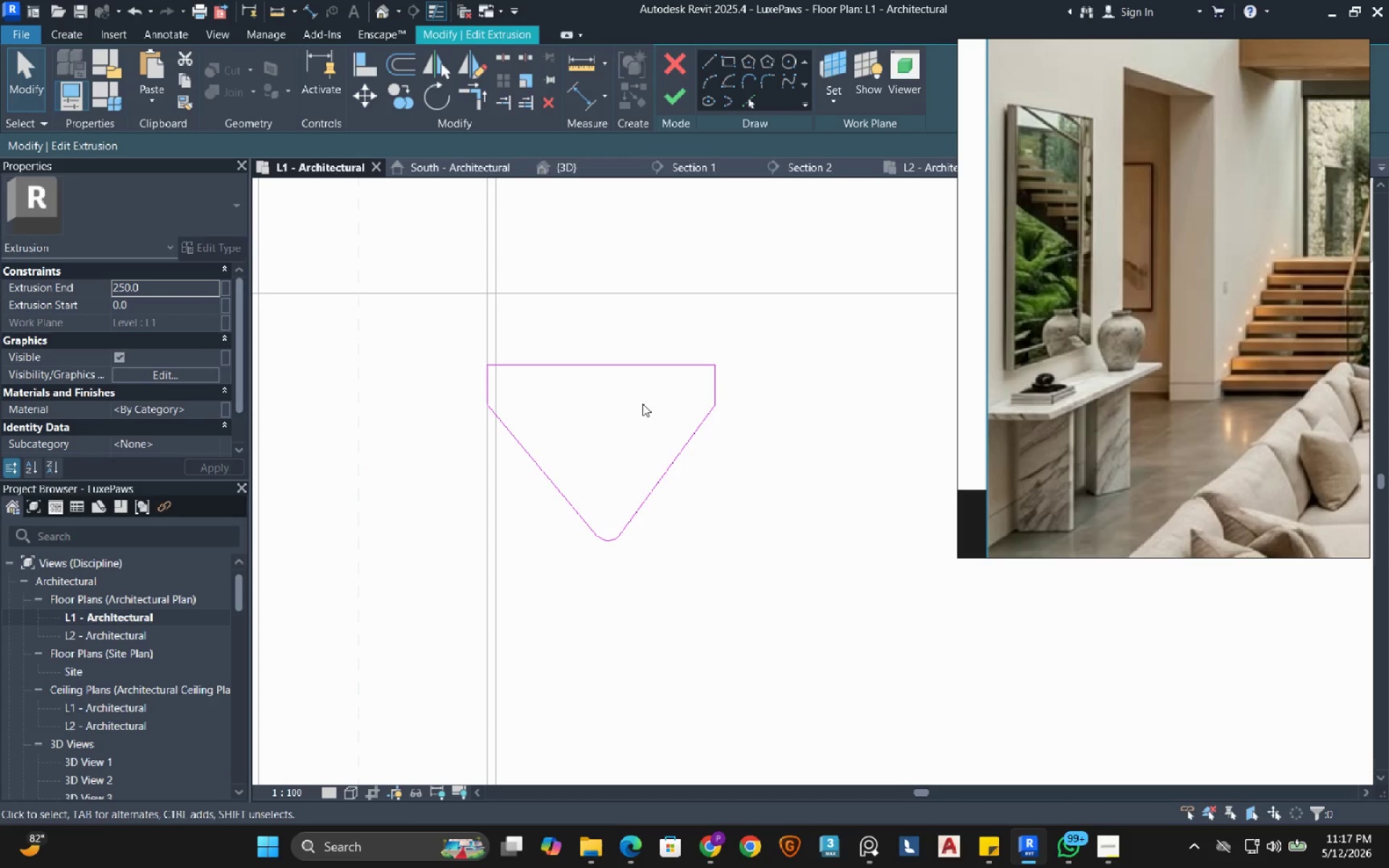 
wait(6.23)
 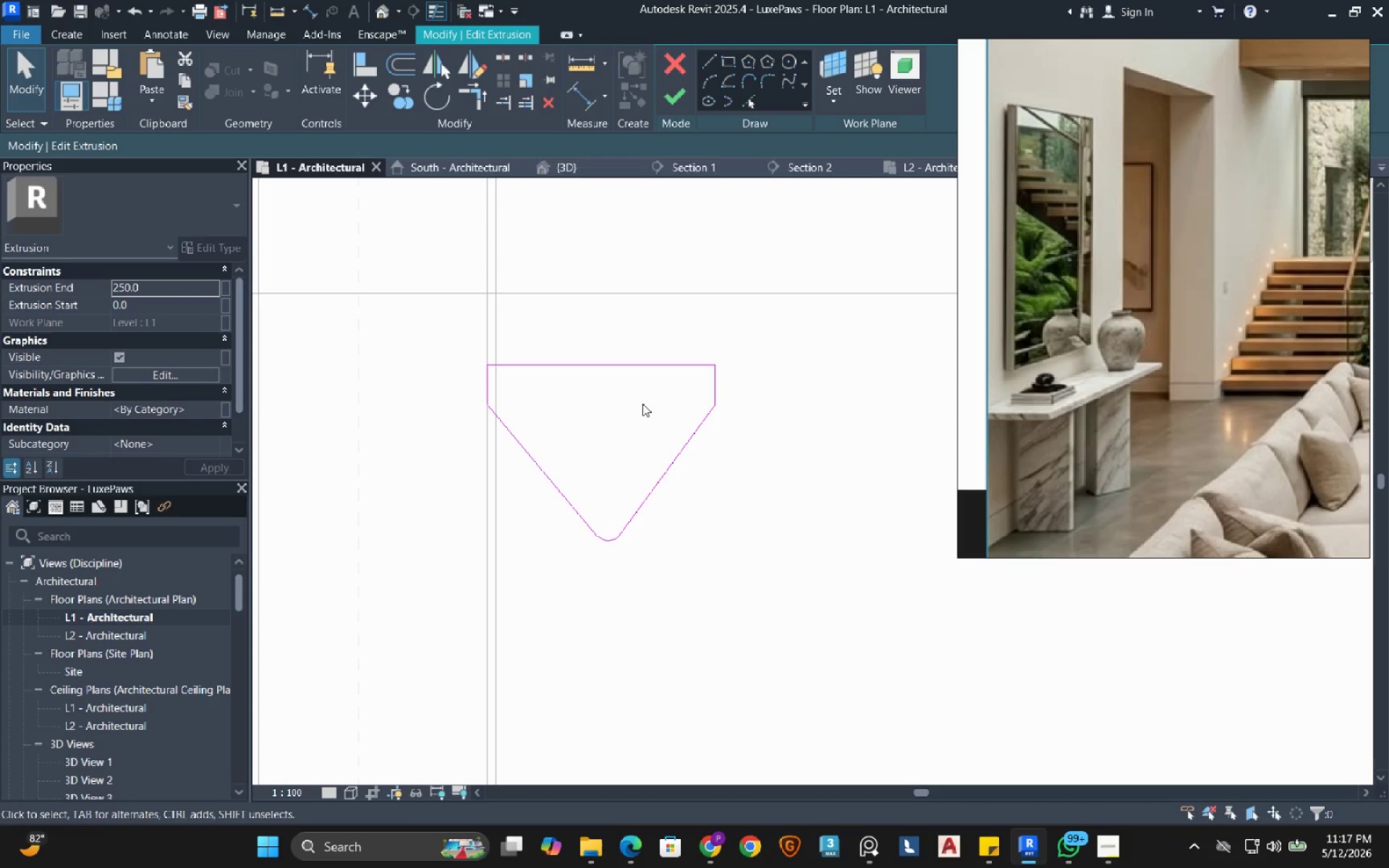 
left_click([668, 96])
 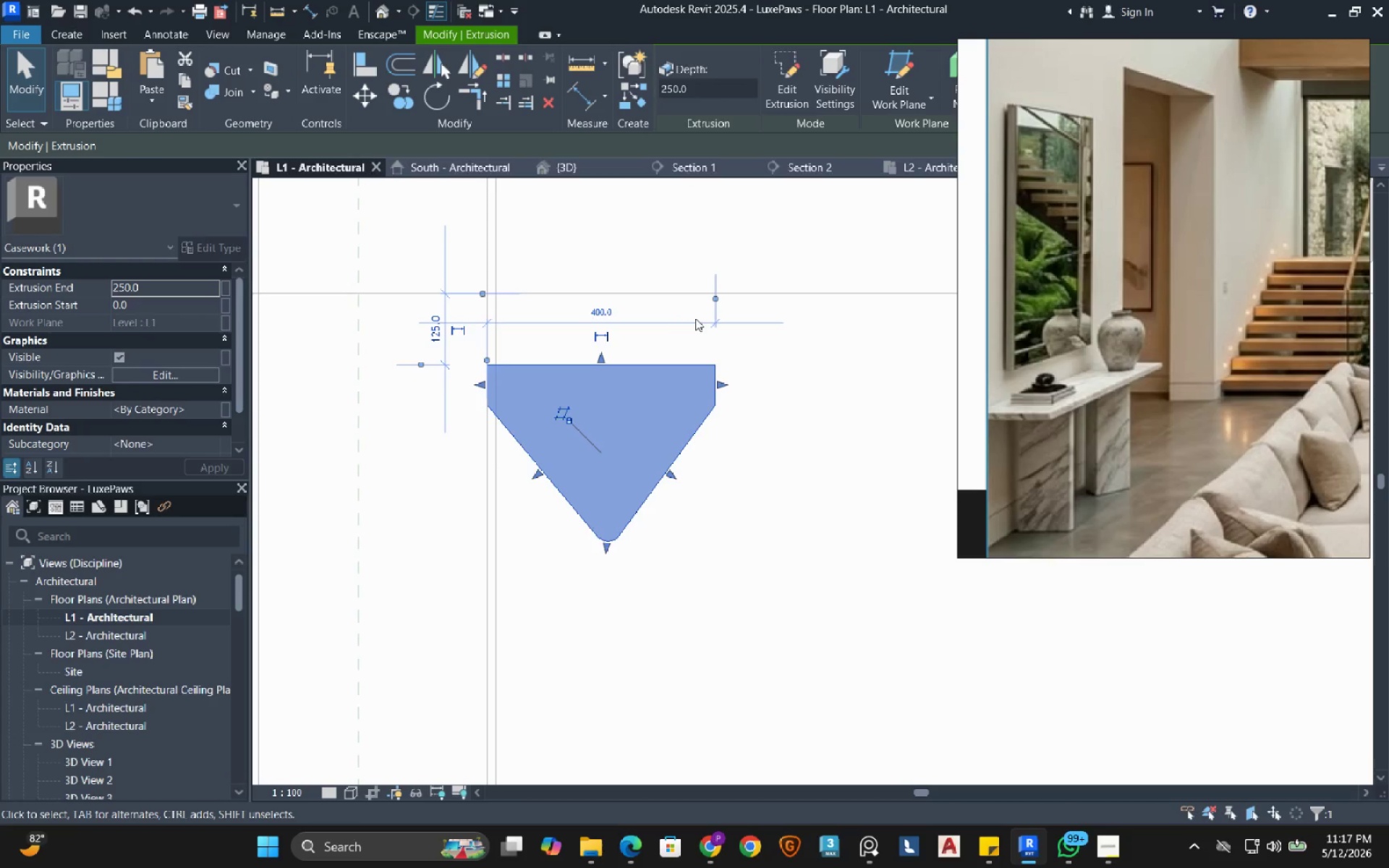 
wait(12.91)
 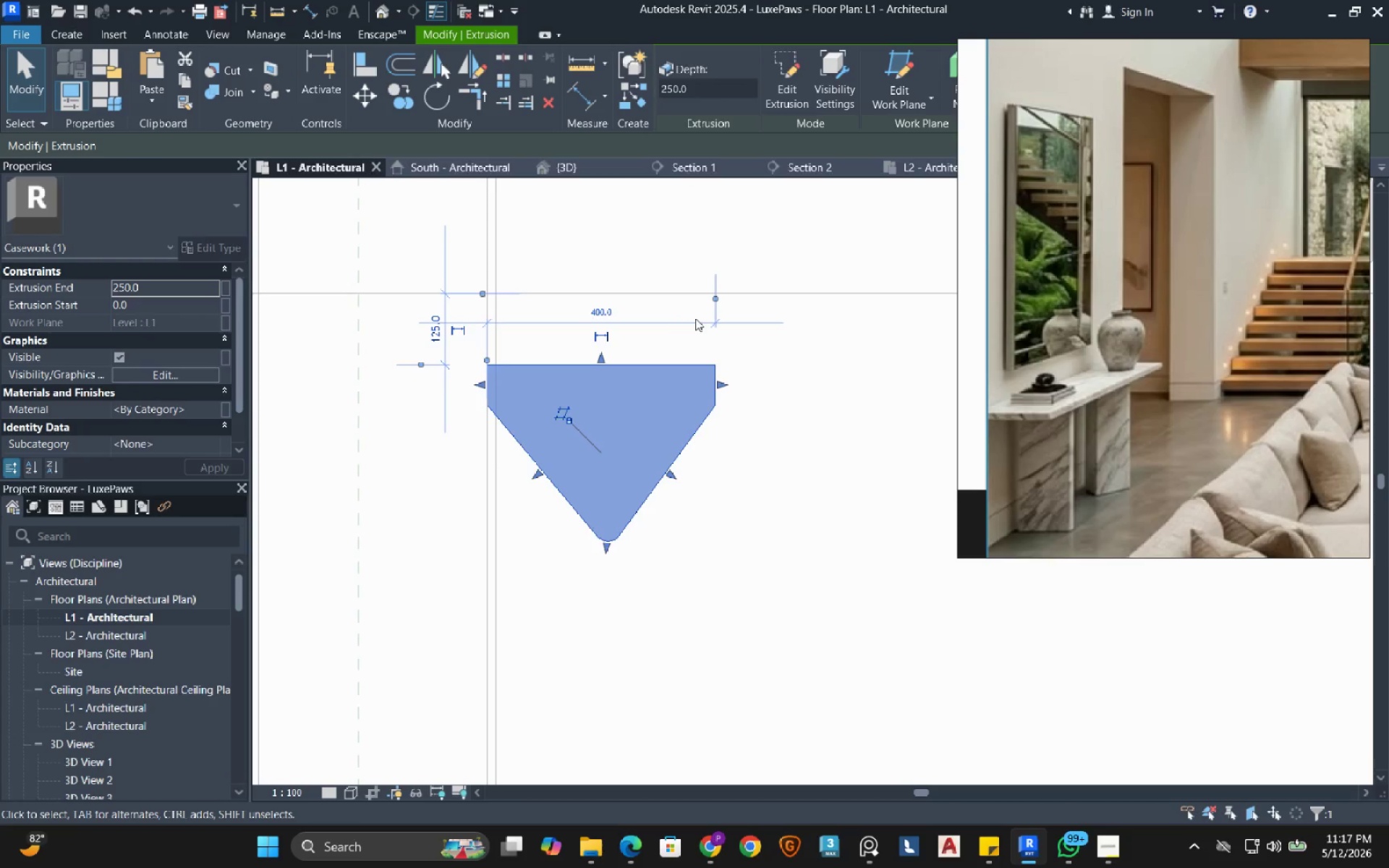 
left_click([878, 457])
 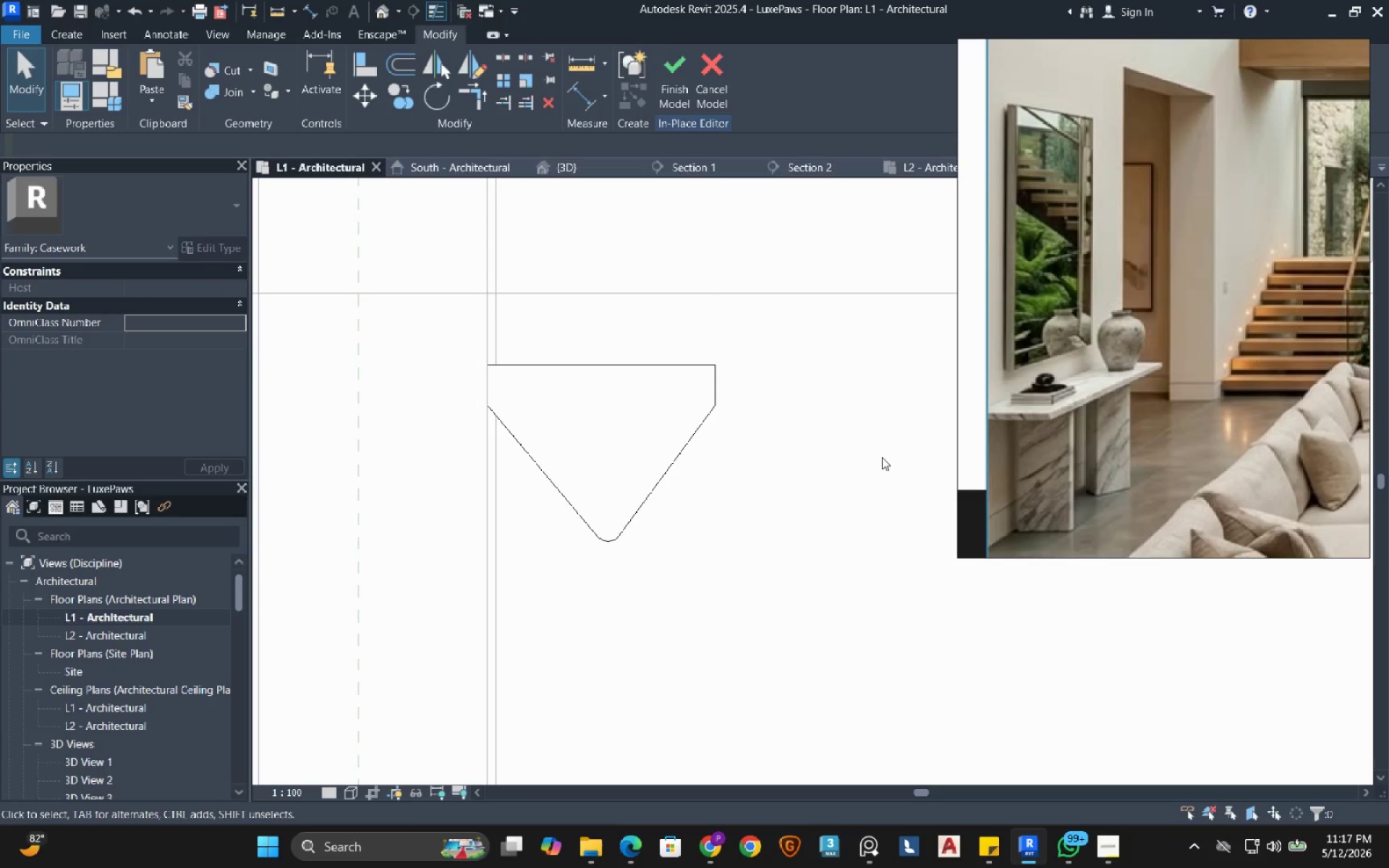 
wait(5.22)
 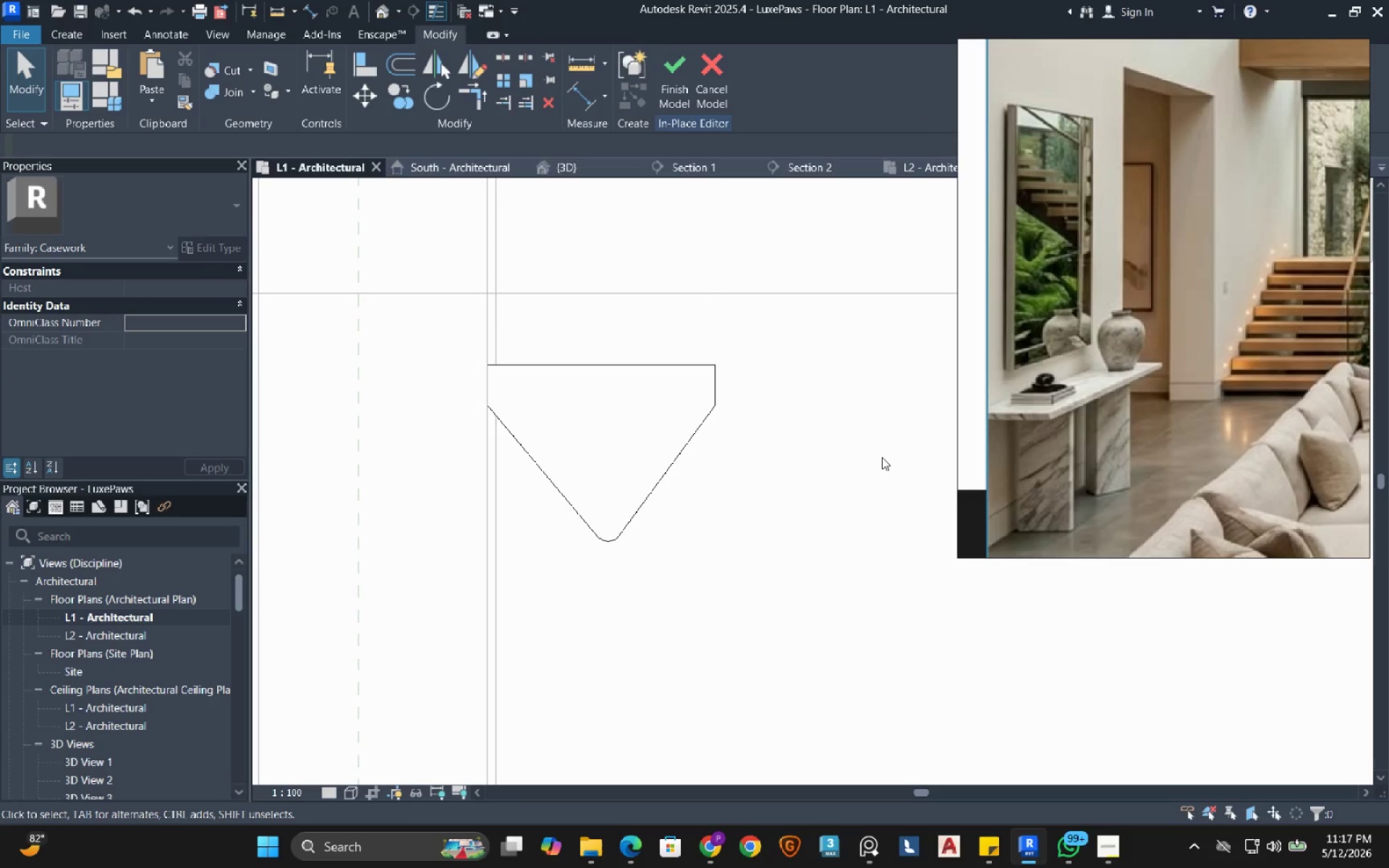 
scroll: coordinate [549, 420], scroll_direction: down, amount: 9.0
 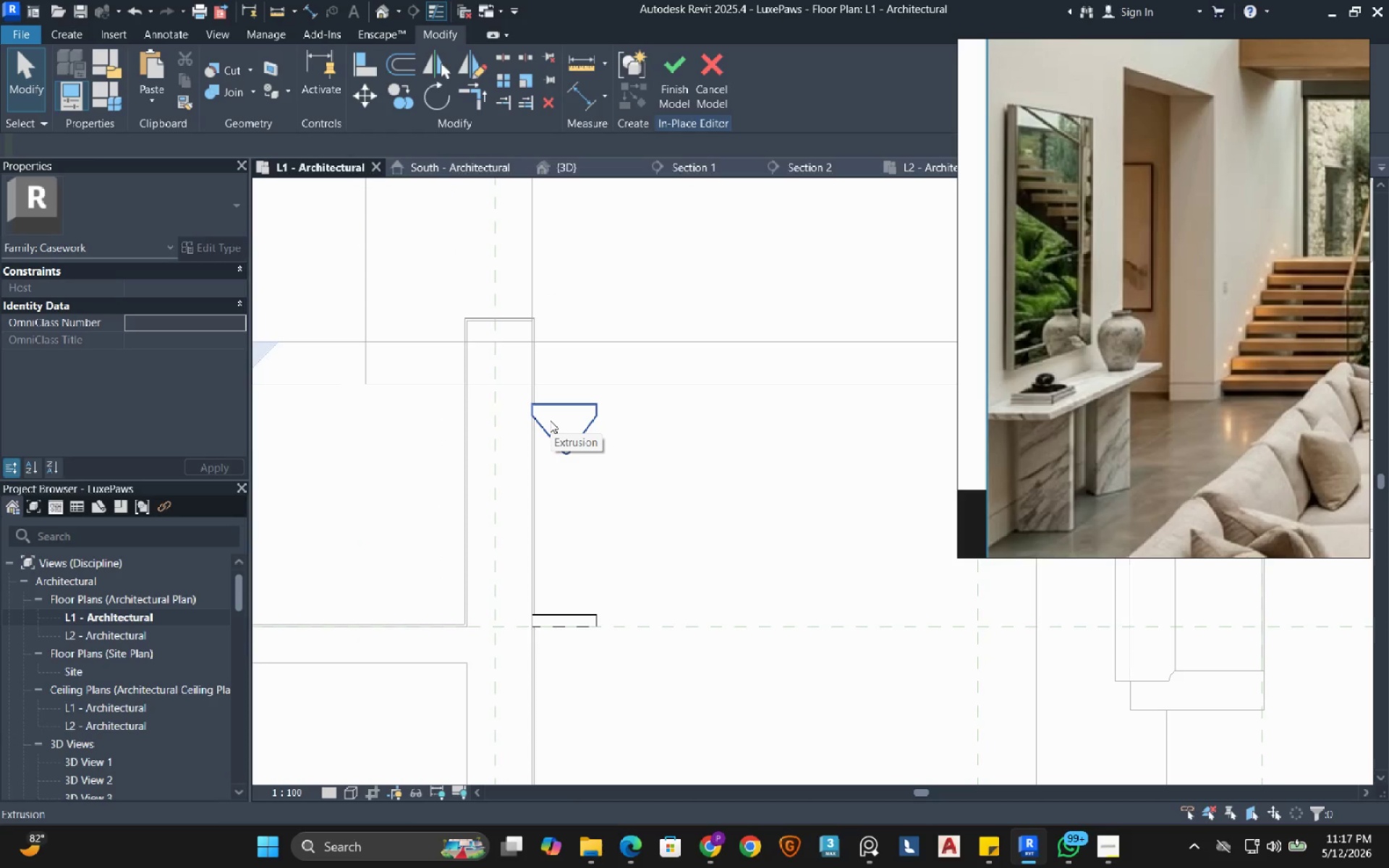 
wait(6.62)
 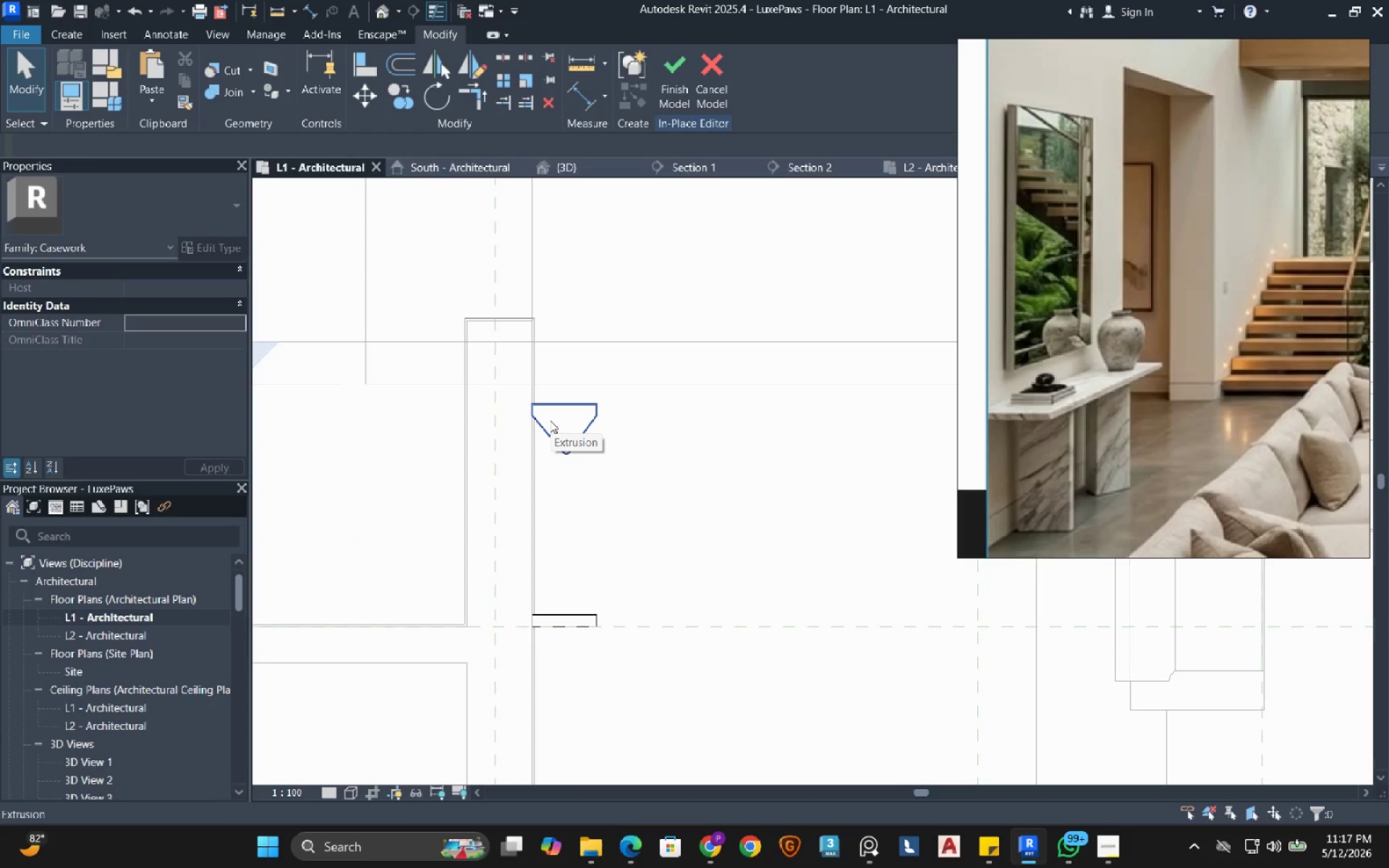 
left_click([550, 420])
 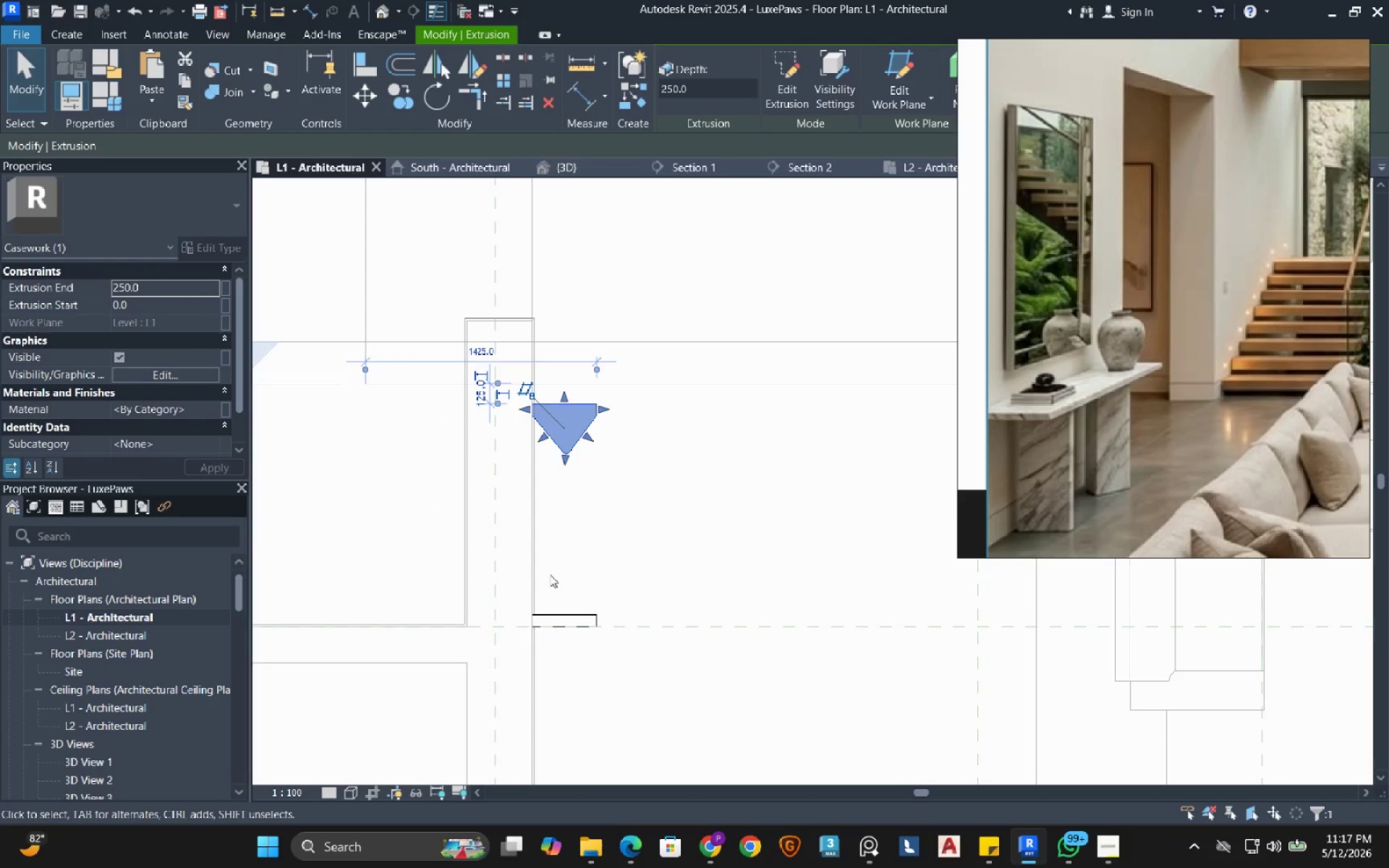 
hold_key(key=ControlLeft, duration=0.69)
 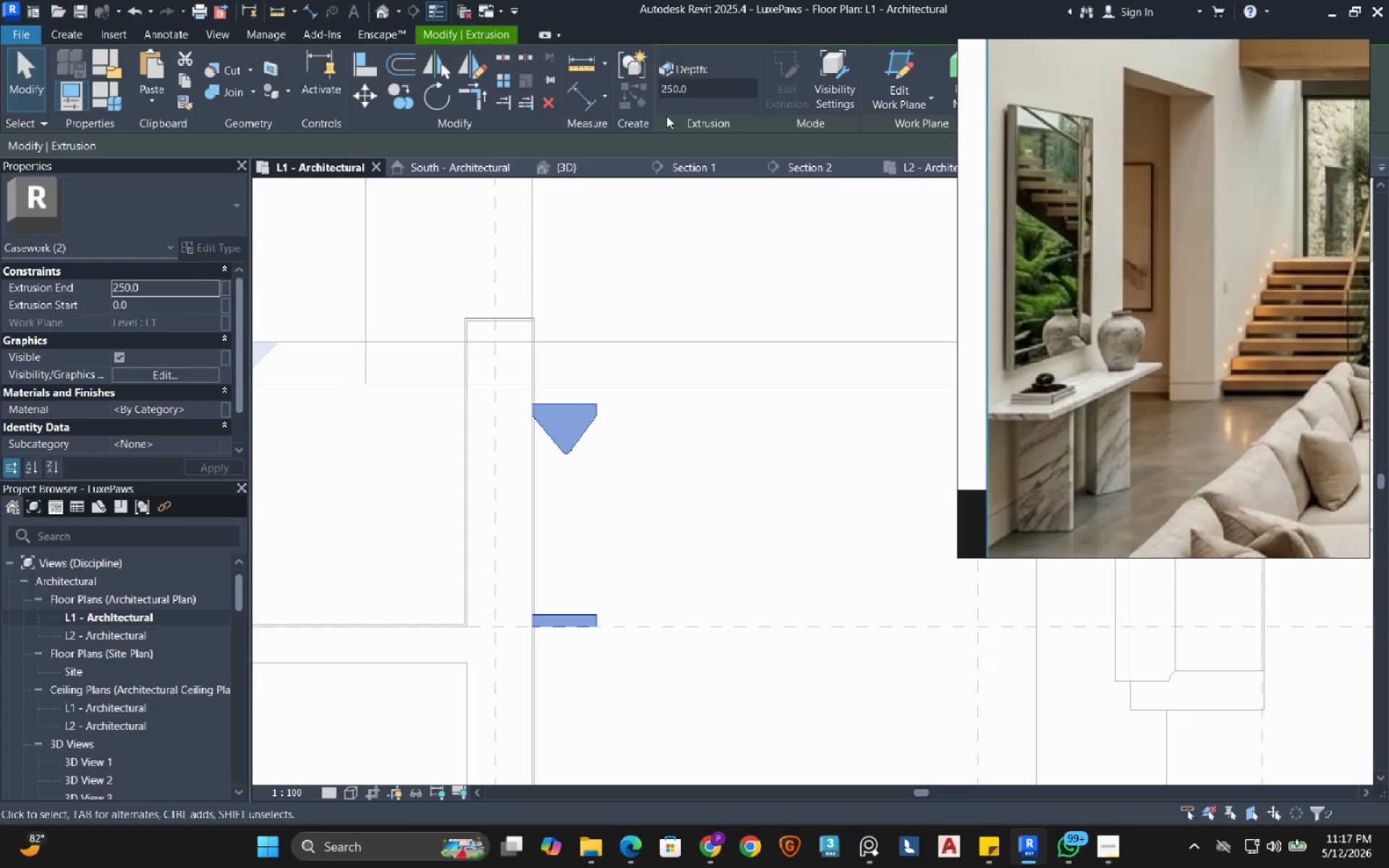 
left_click([375, 103])
 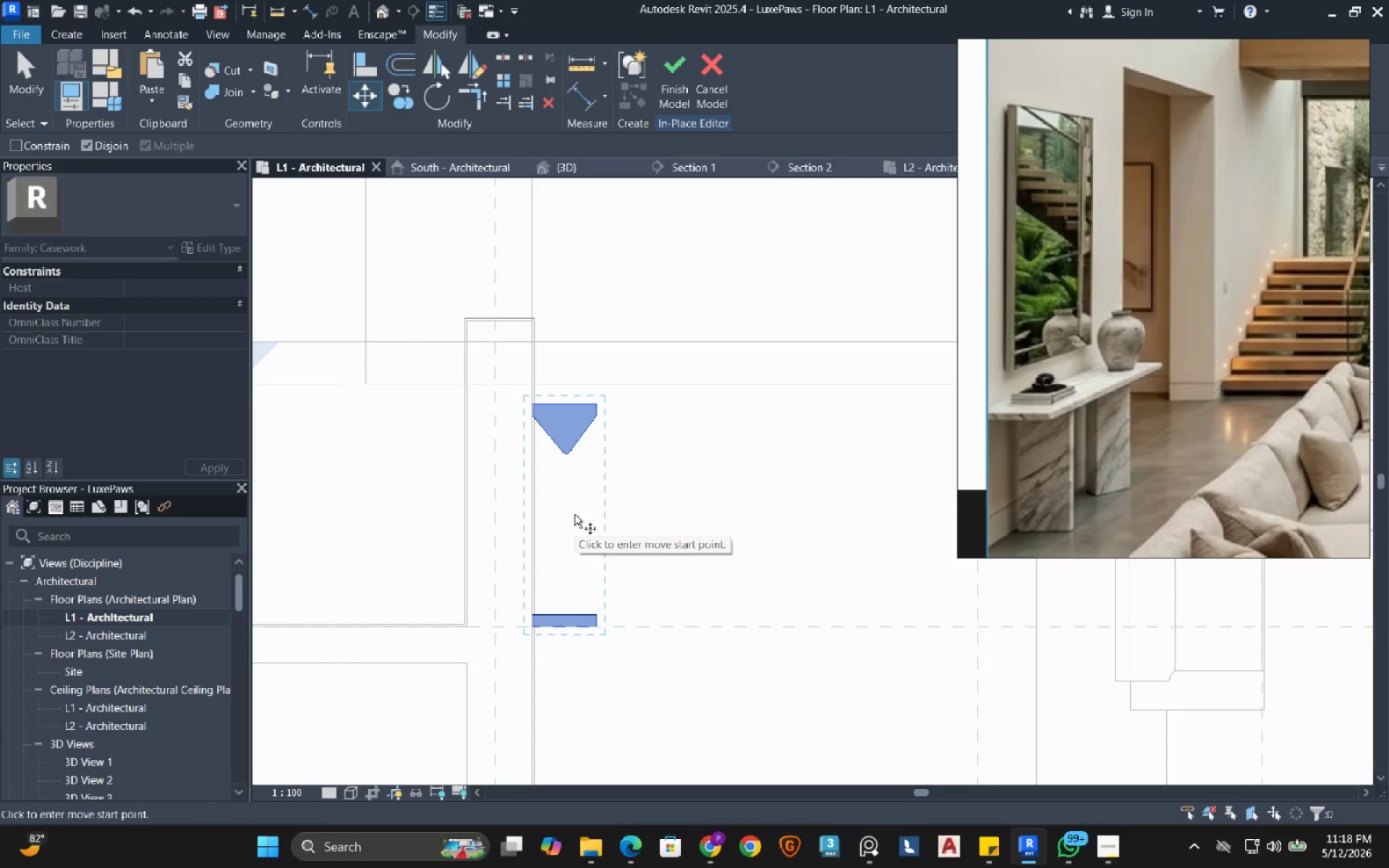 
left_click([574, 514])
 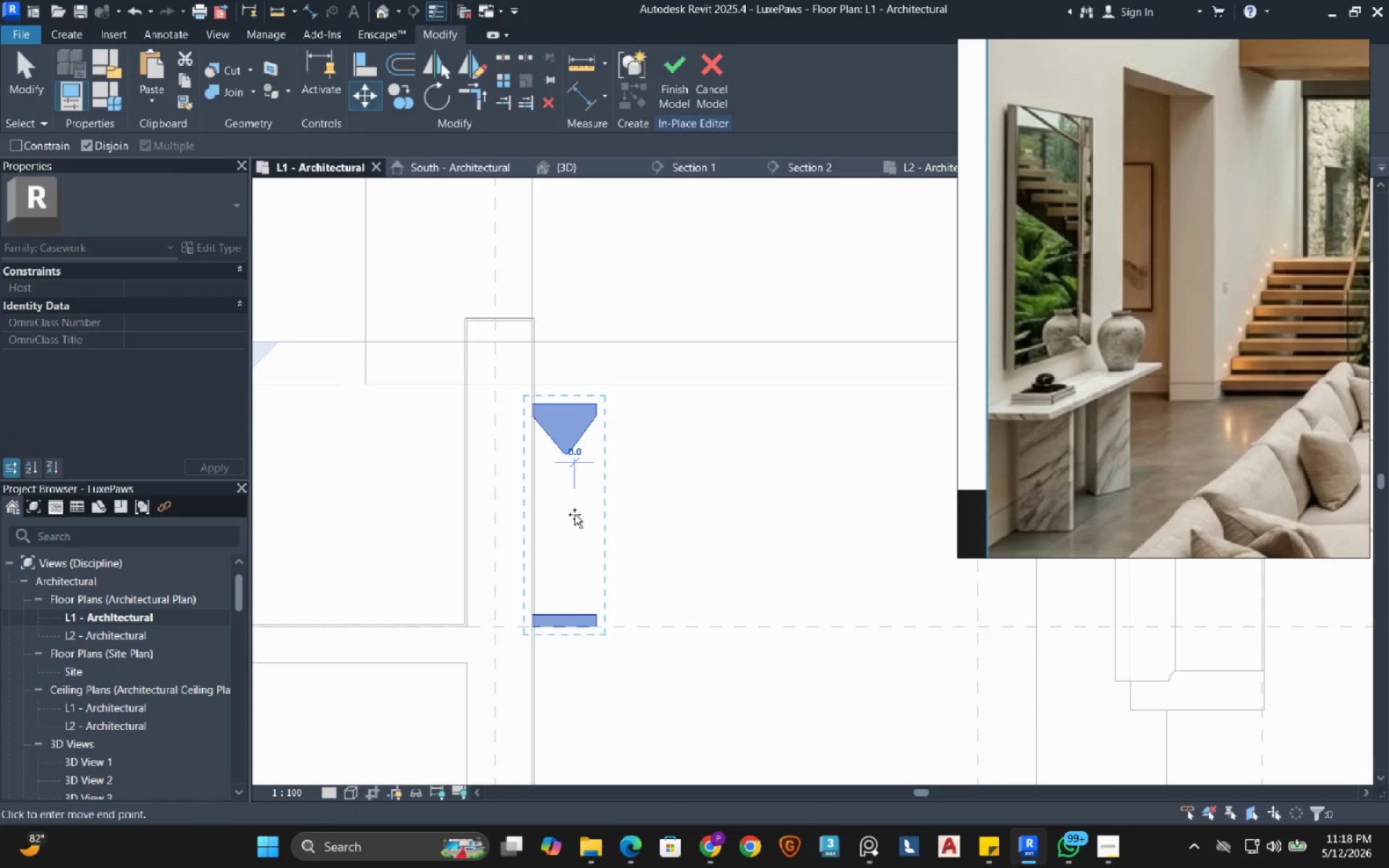 
scroll: coordinate [574, 514], scroll_direction: up, amount: 2.0
 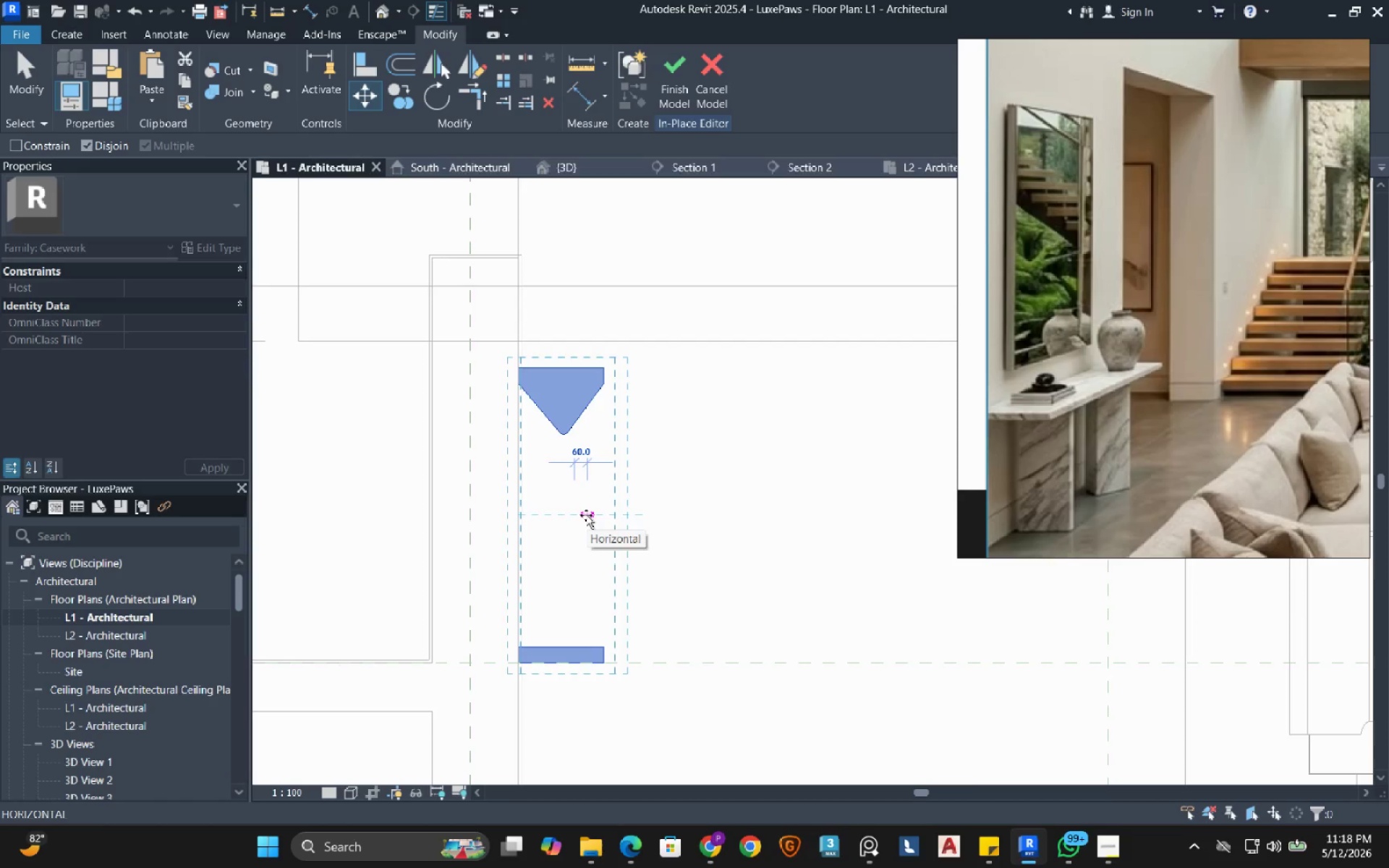 
key(Numpad5)
 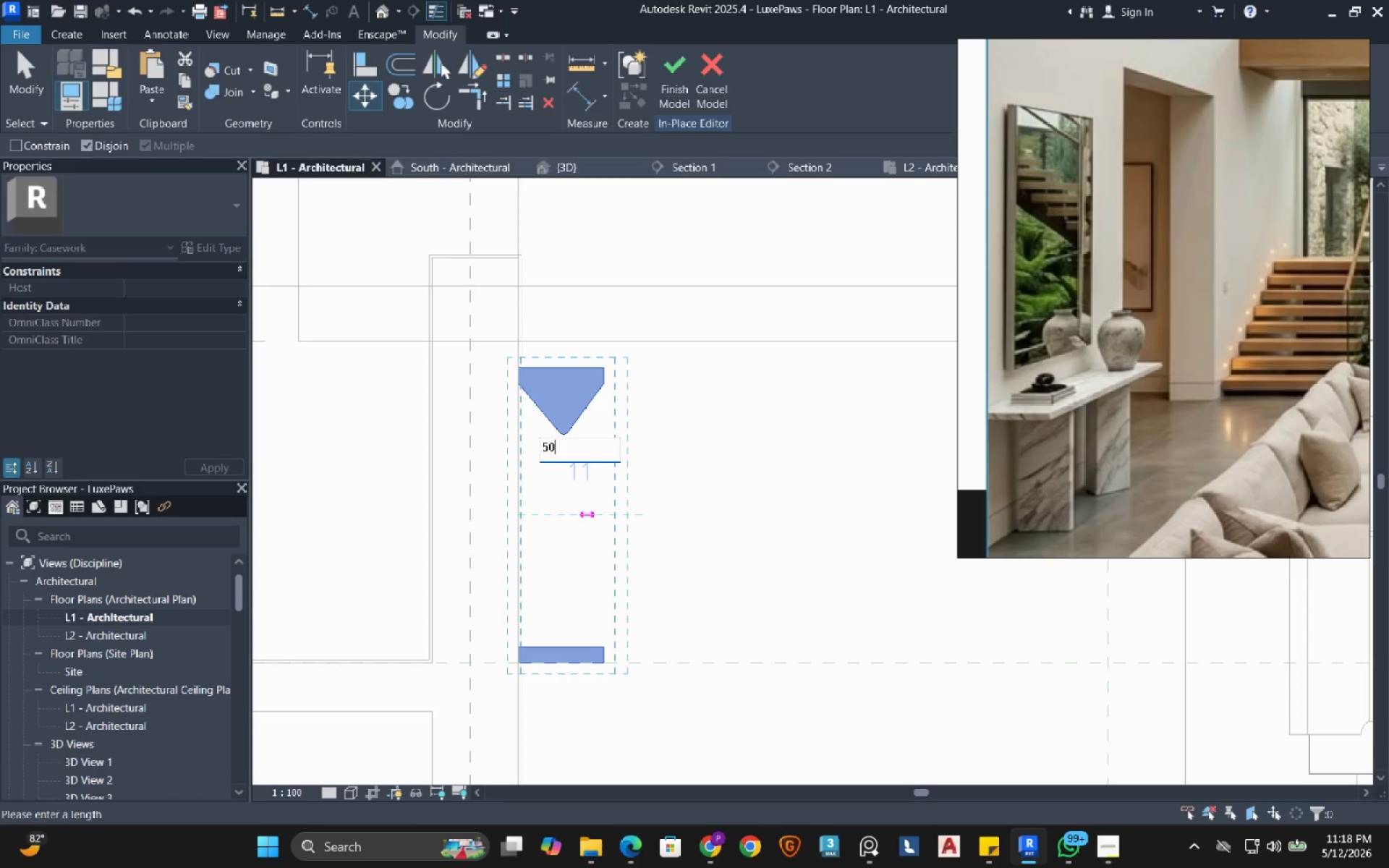 
key(Numpad0)
 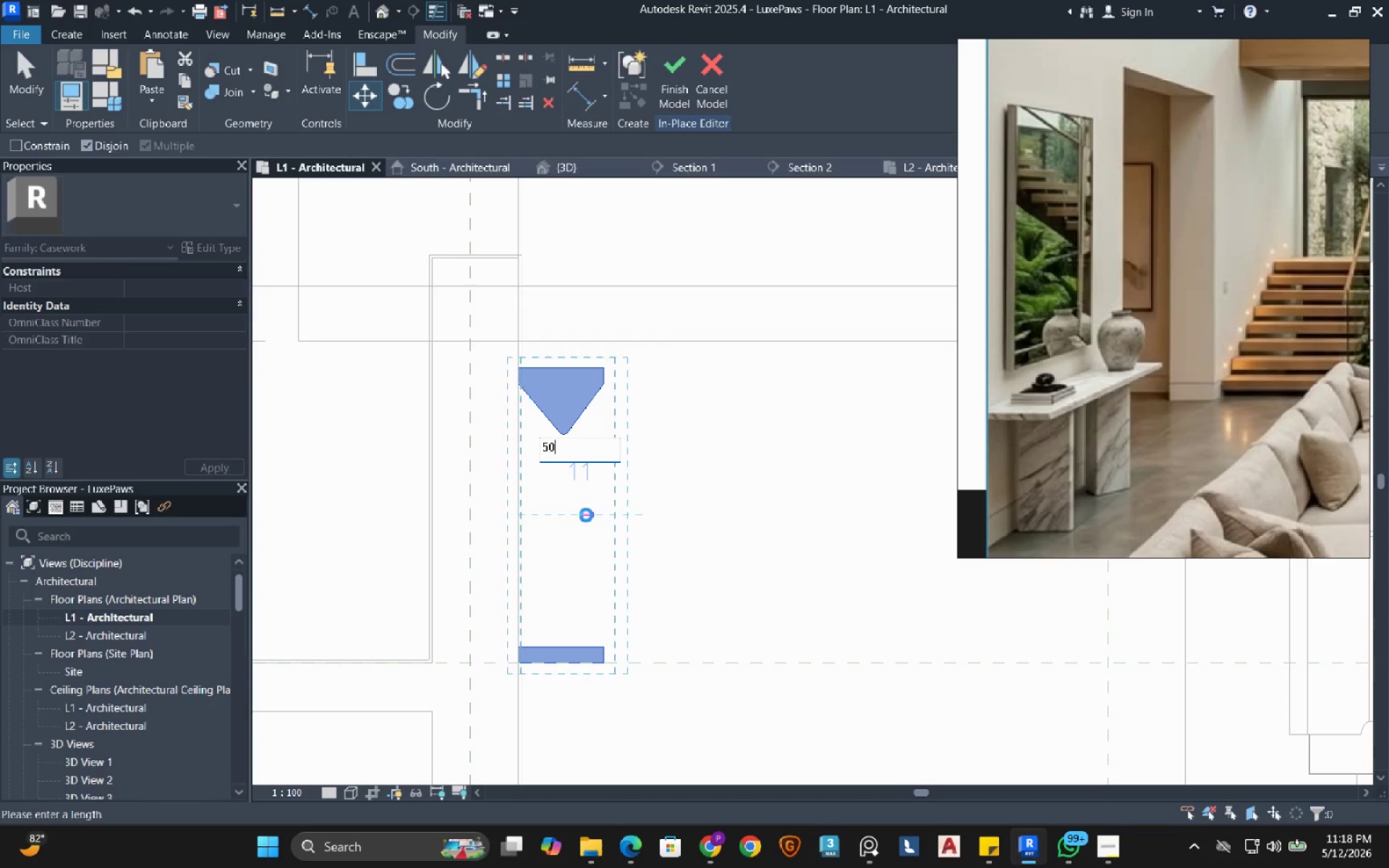 
key(NumpadEnter)
 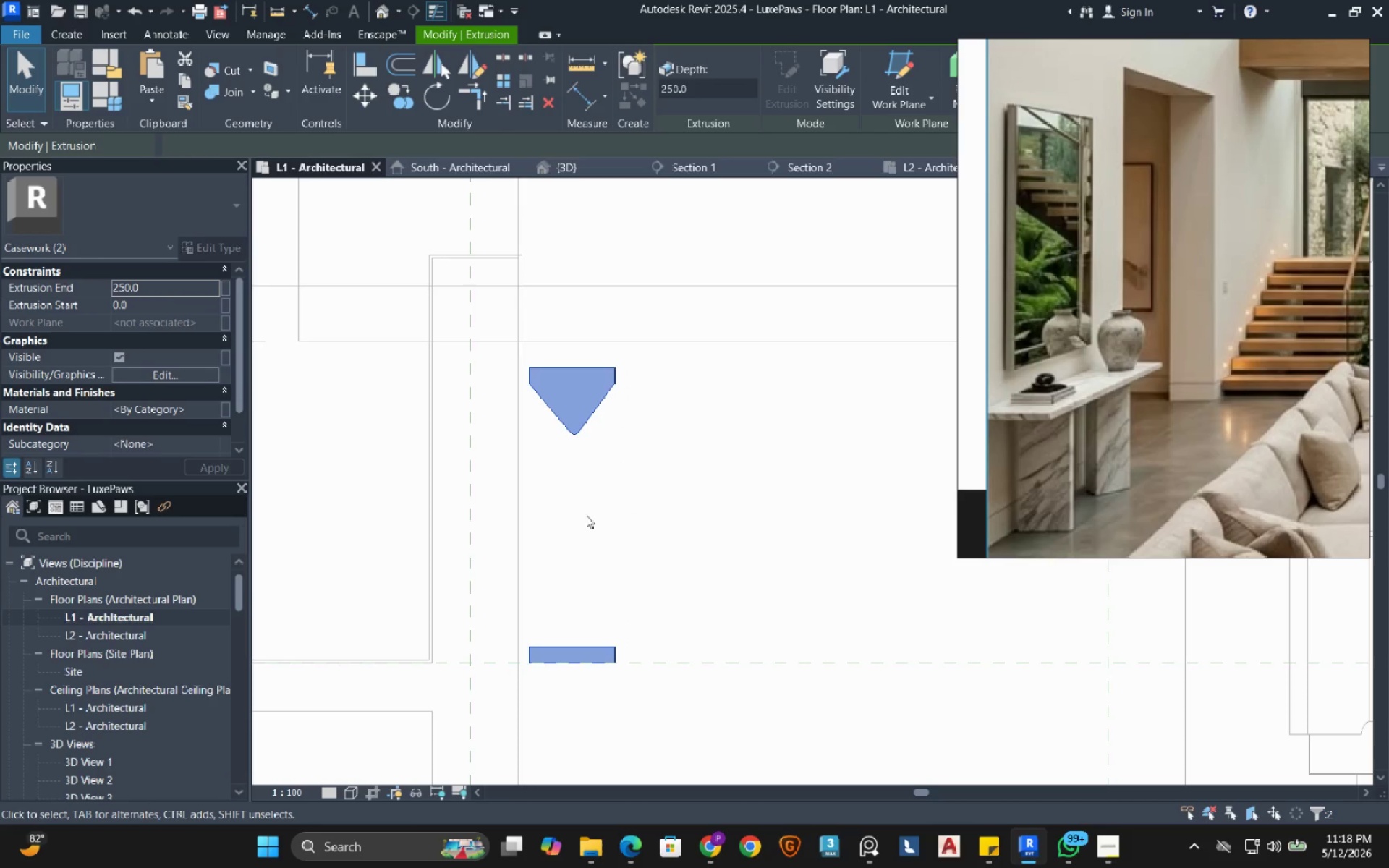 
key(Escape)
 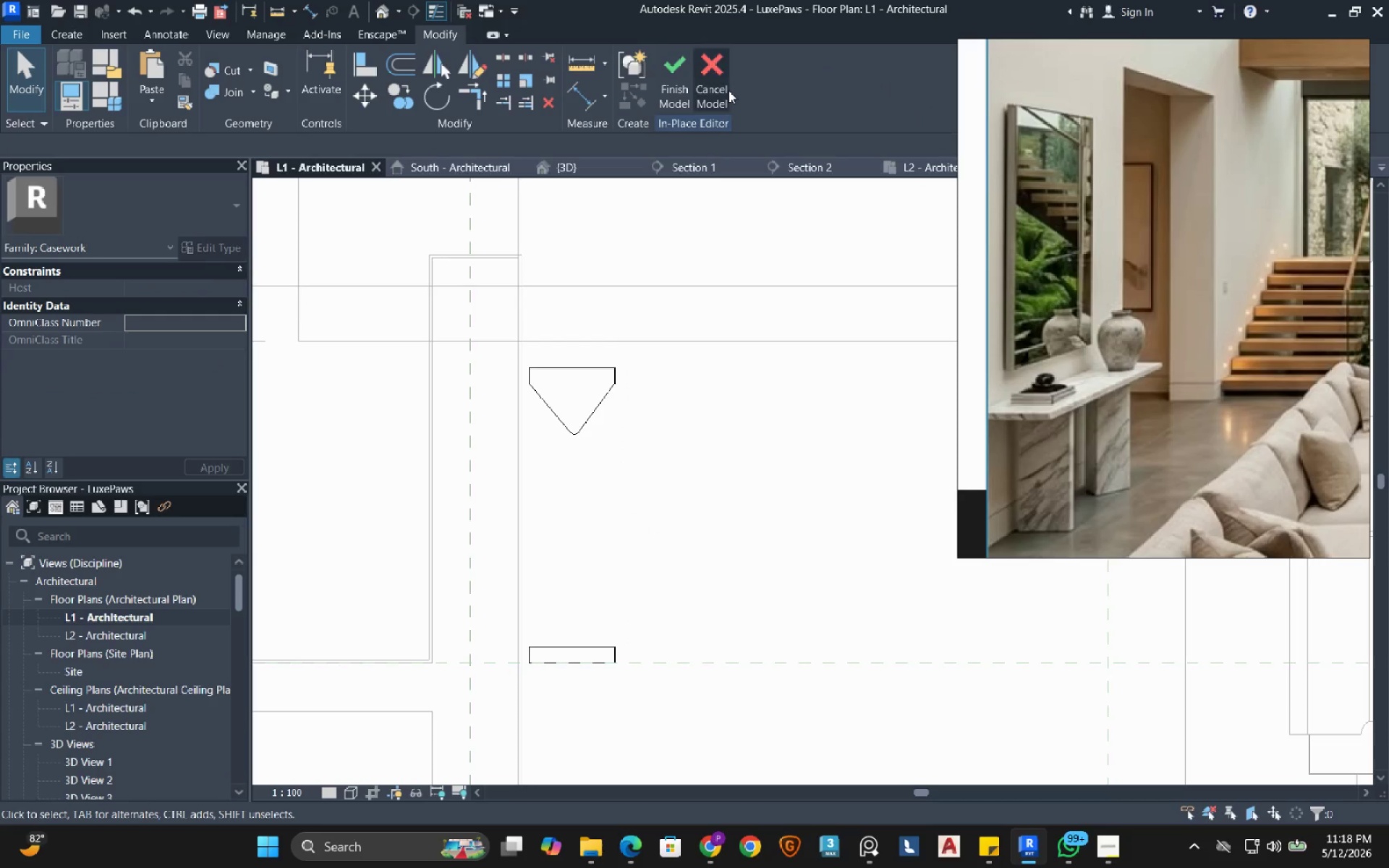 
mouse_move([668, 74])
 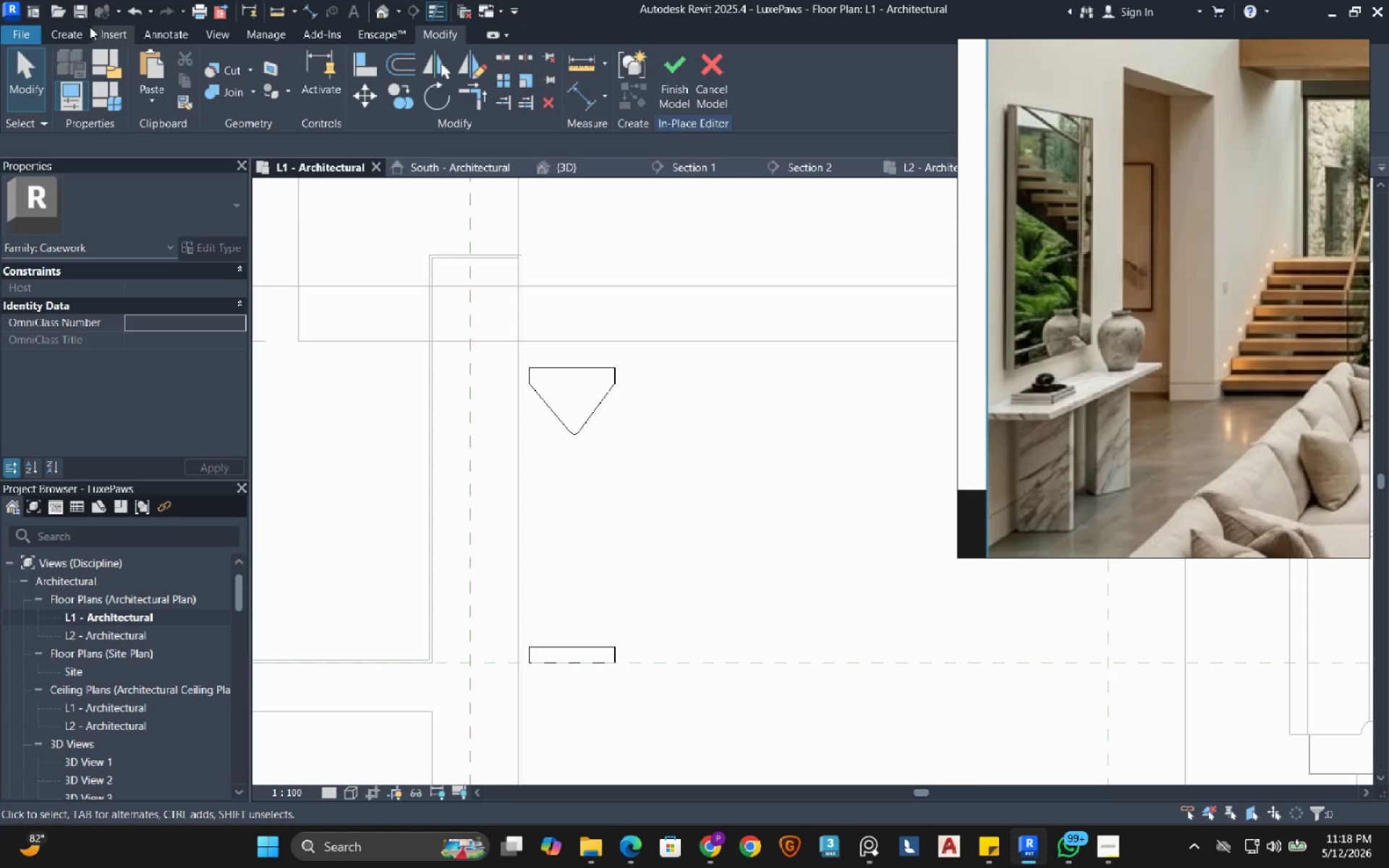 
left_click([80, 31])
 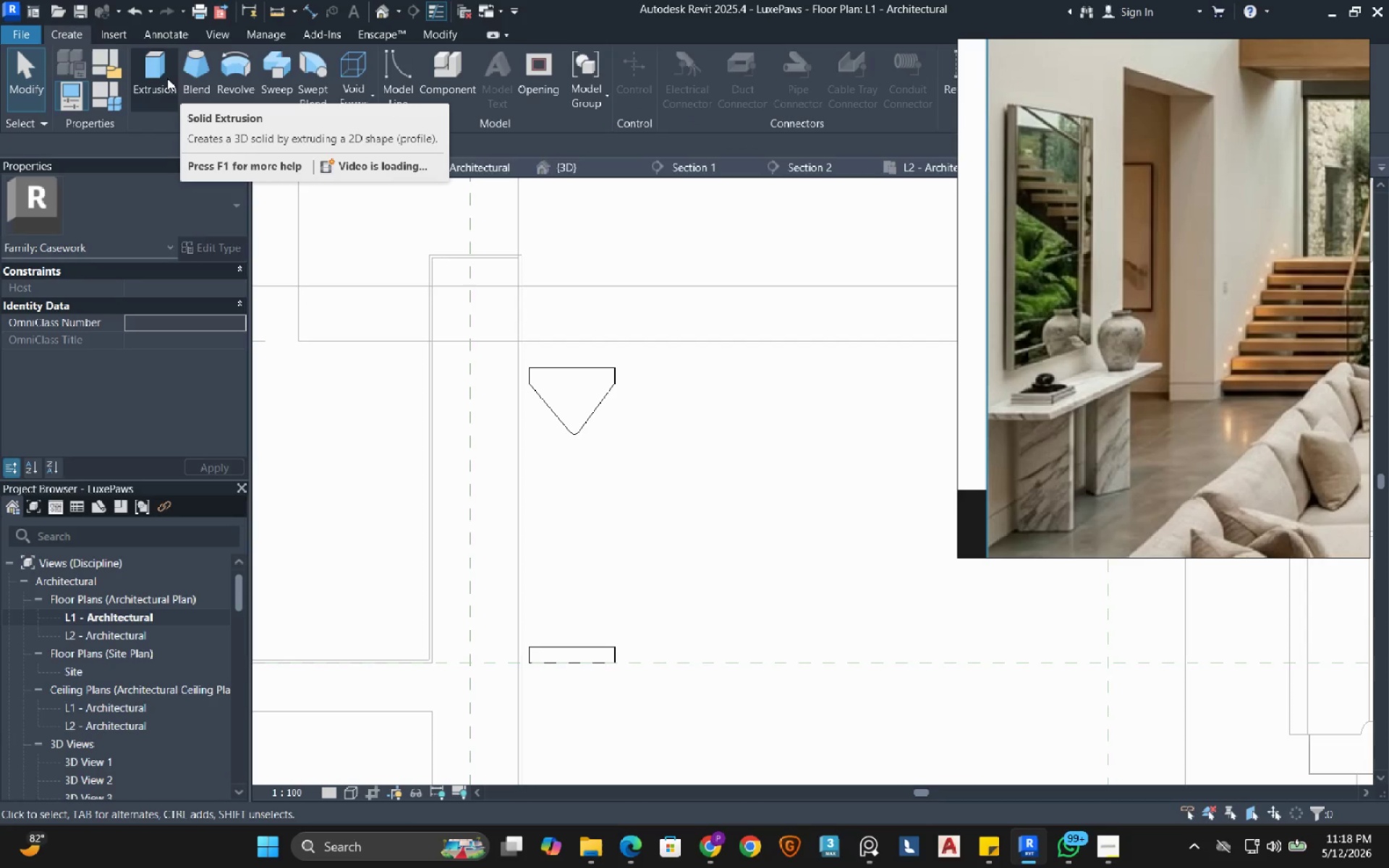 
left_click([167, 78])
 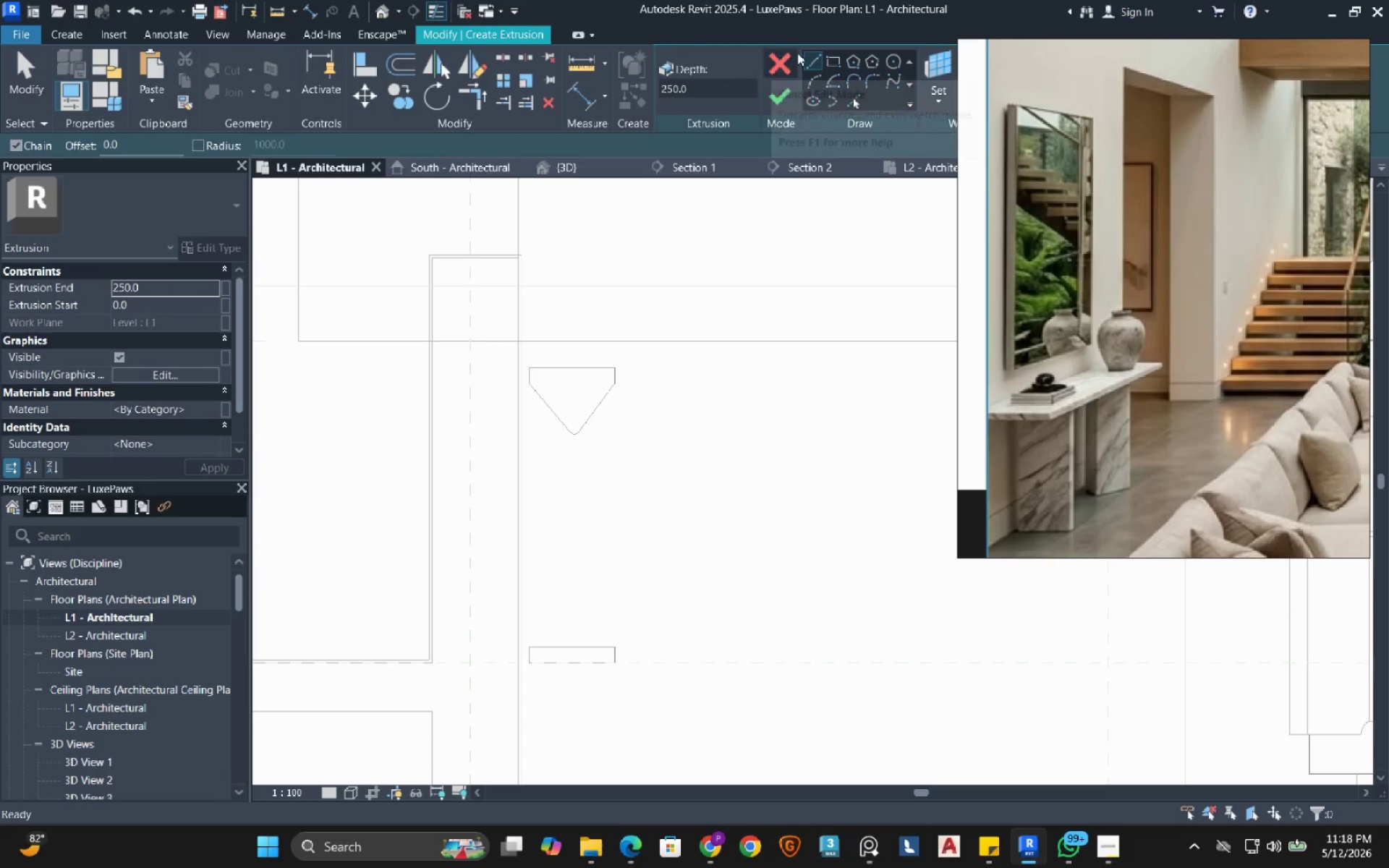 
left_click([834, 61])
 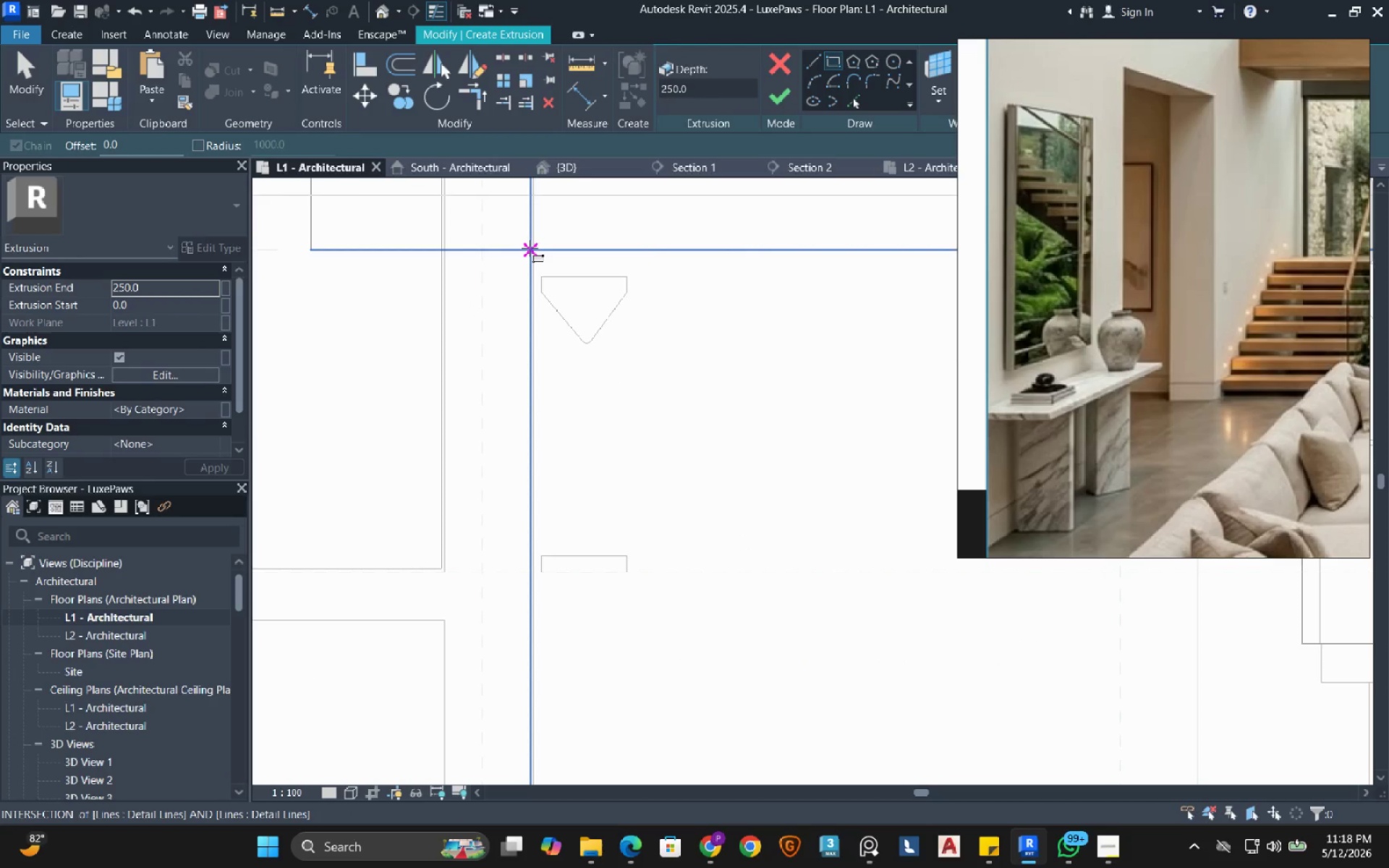 
left_click([530, 248])
 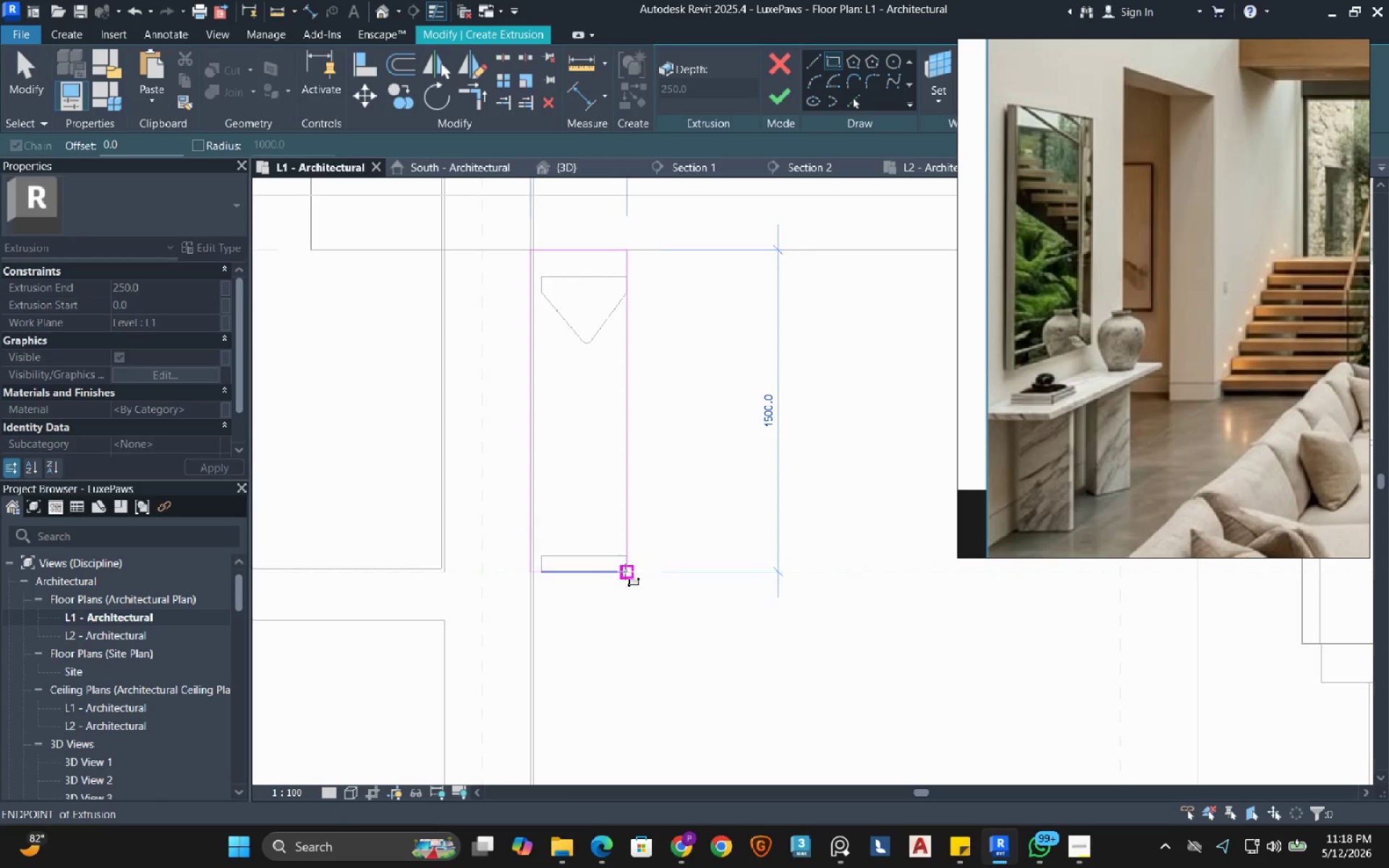 
wait(6.36)
 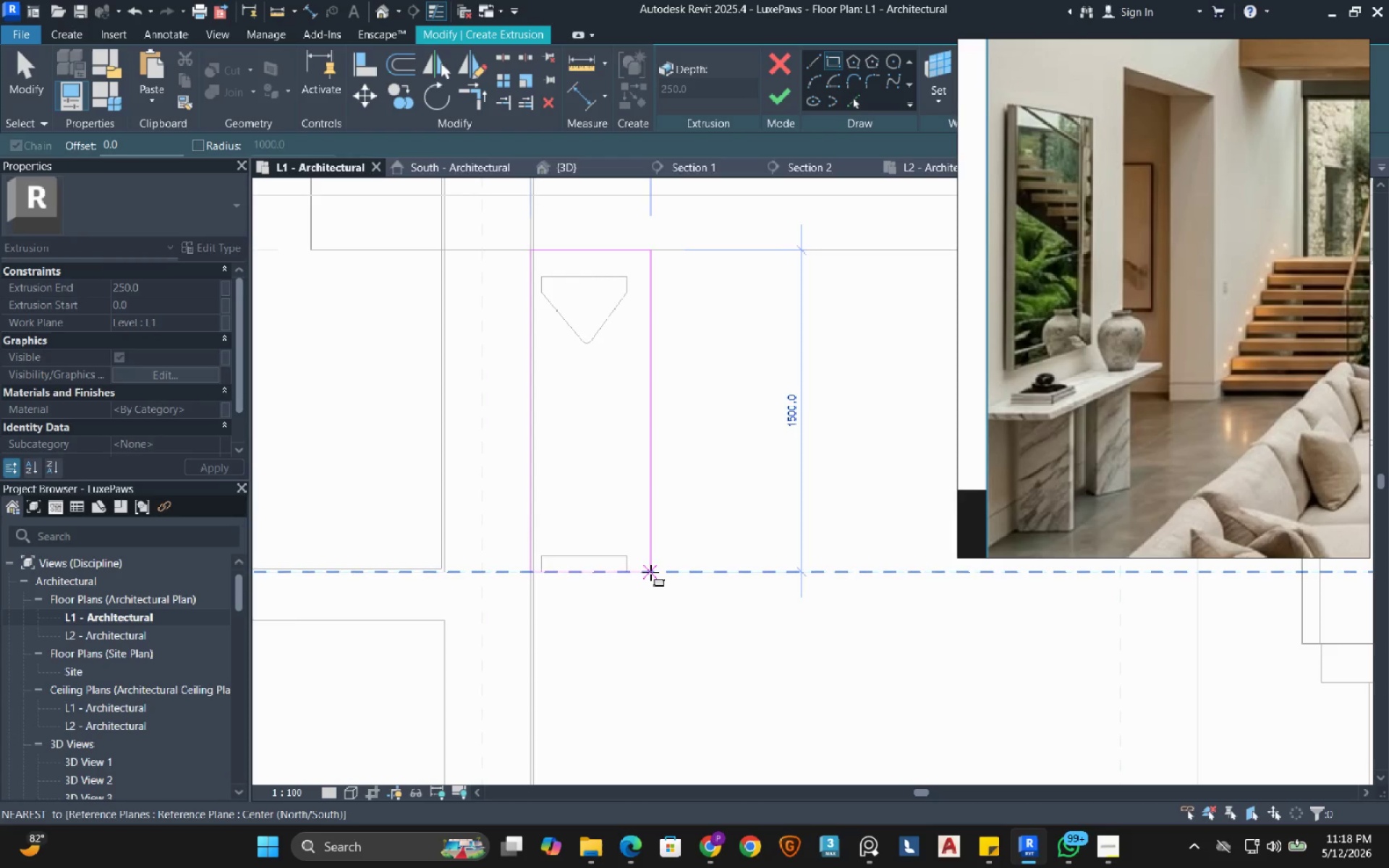 
left_click([625, 571])
 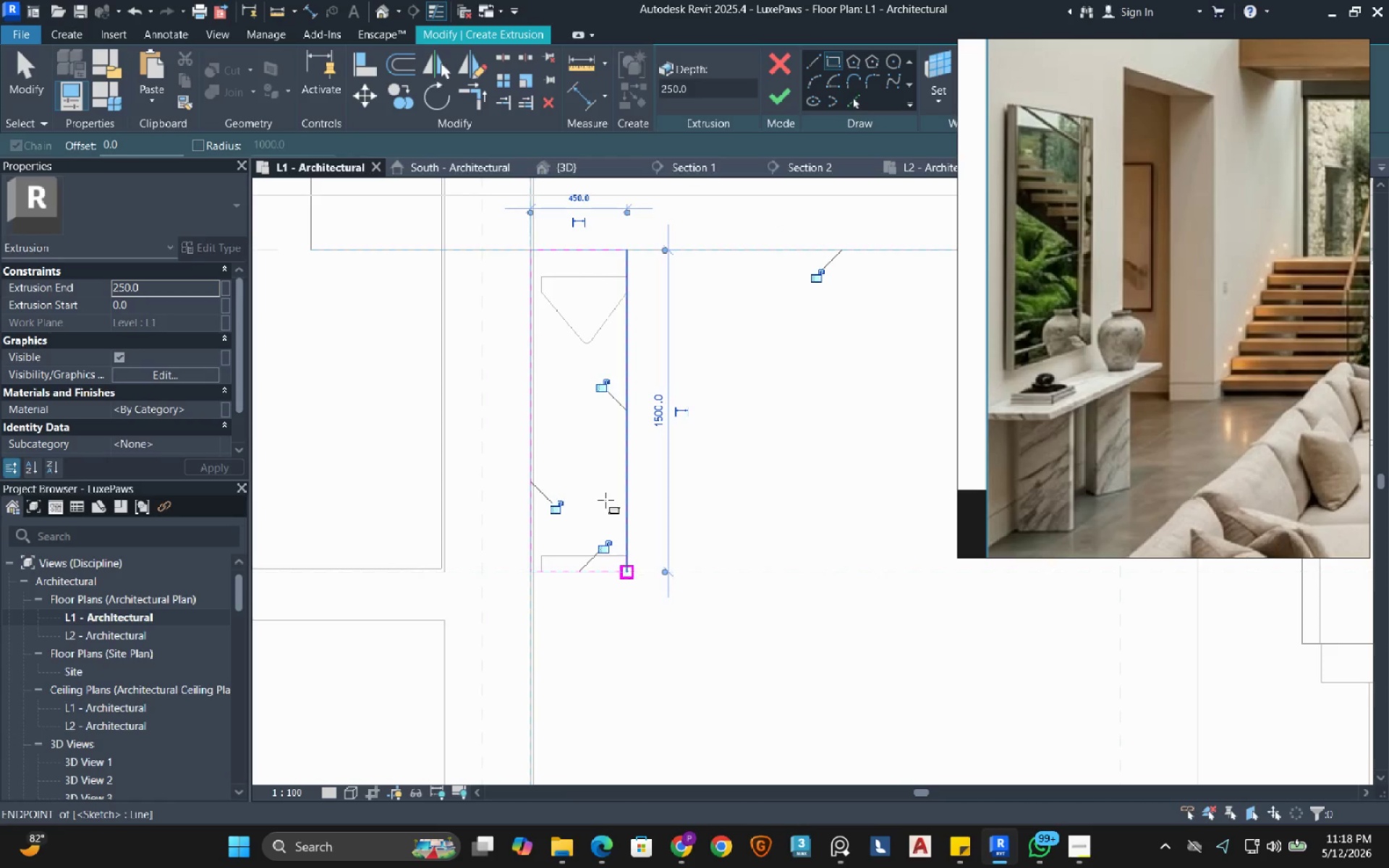 
key(Escape)
 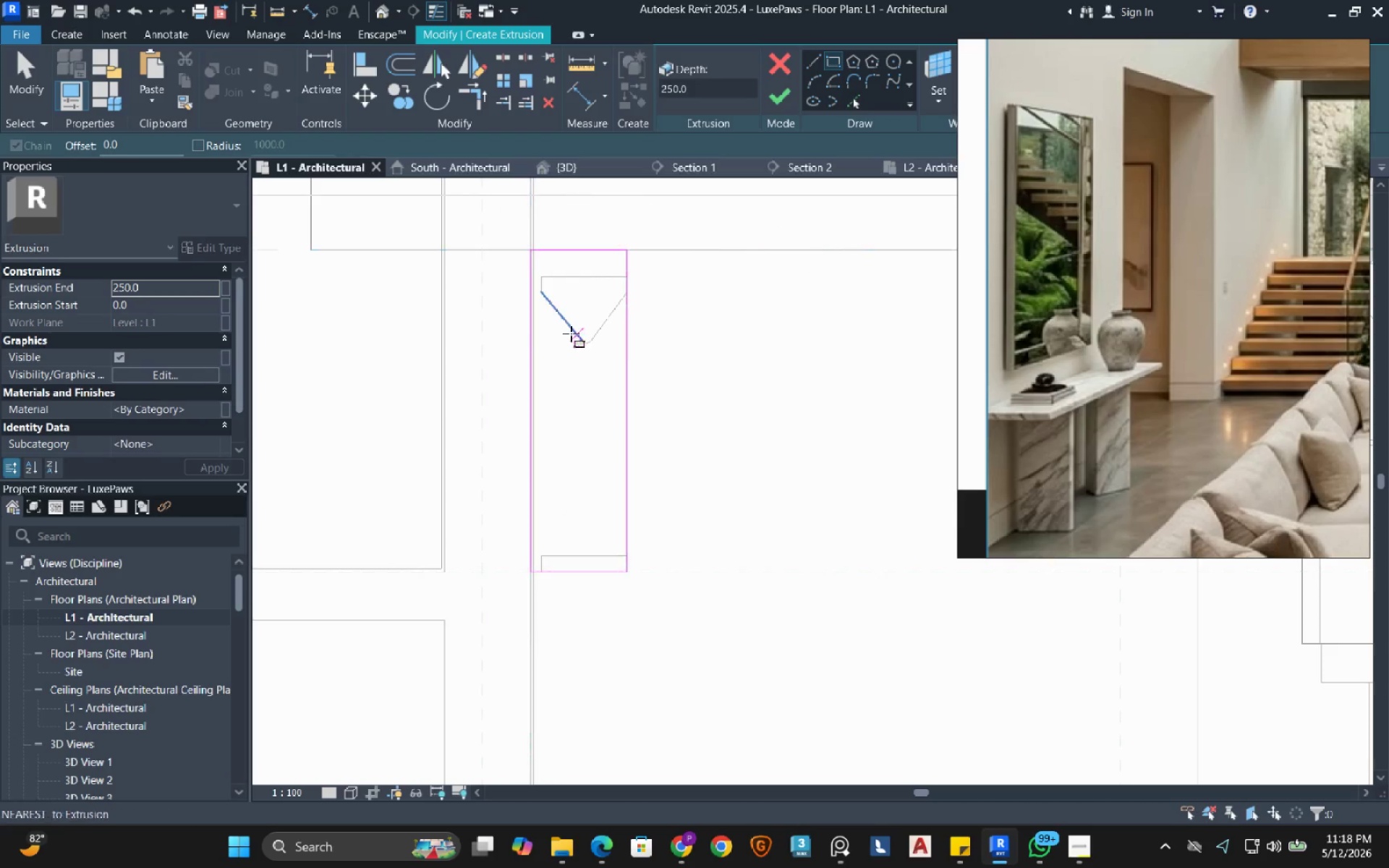 
key(Escape)
 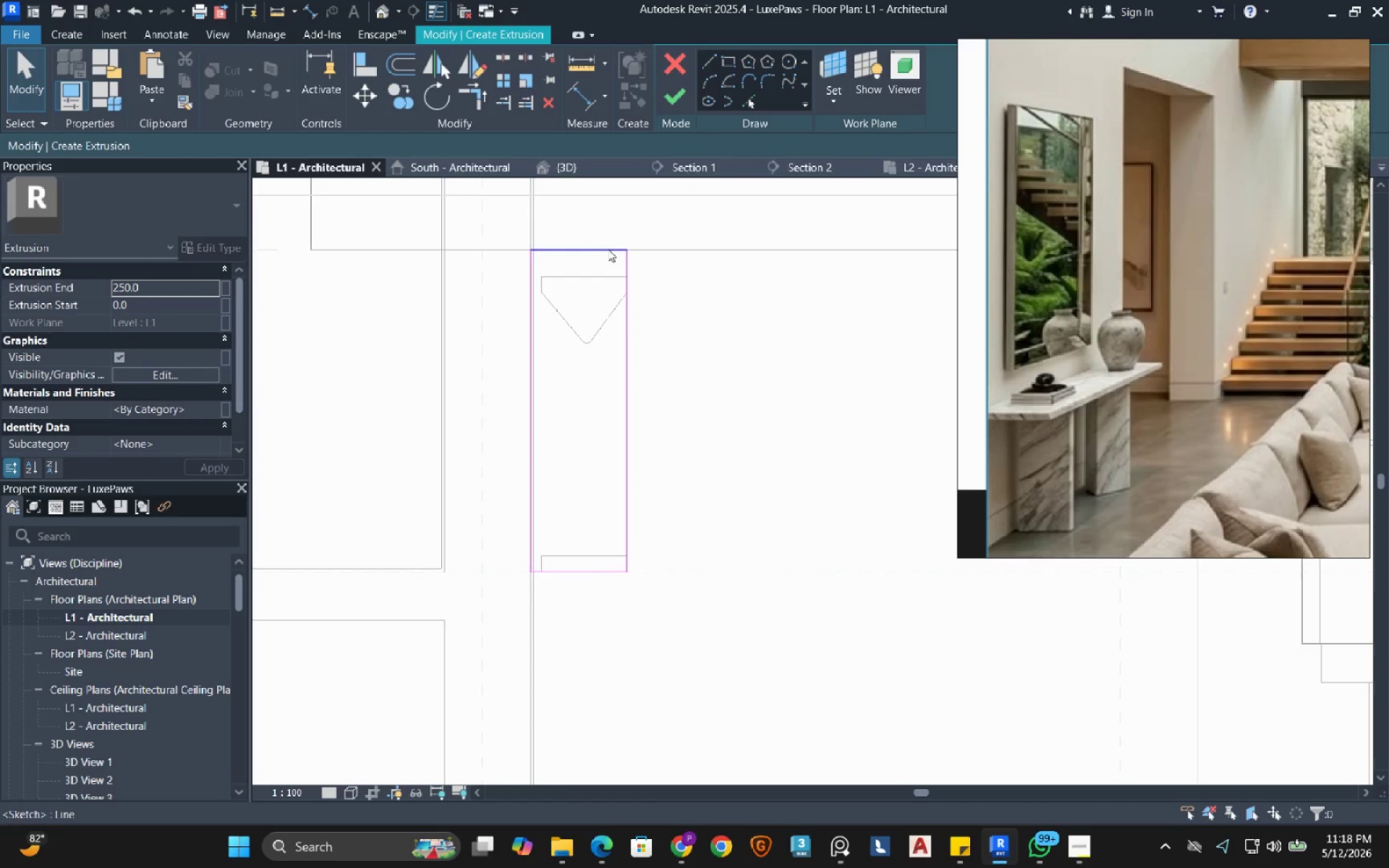 
left_click_drag(start_coordinate=[608, 249], to_coordinate=[597, 278])
 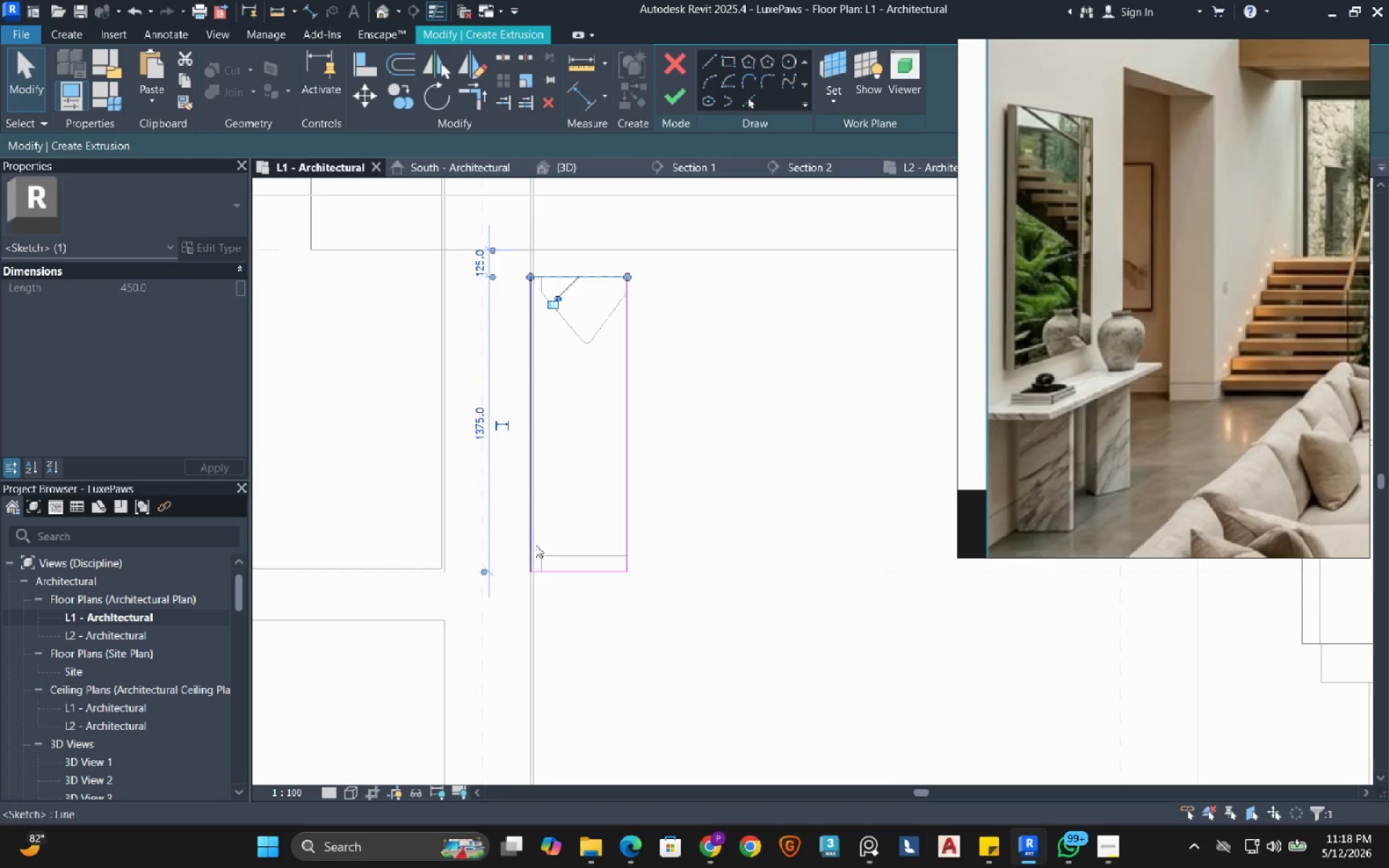 
left_click_drag(start_coordinate=[525, 547], to_coordinate=[545, 563])
 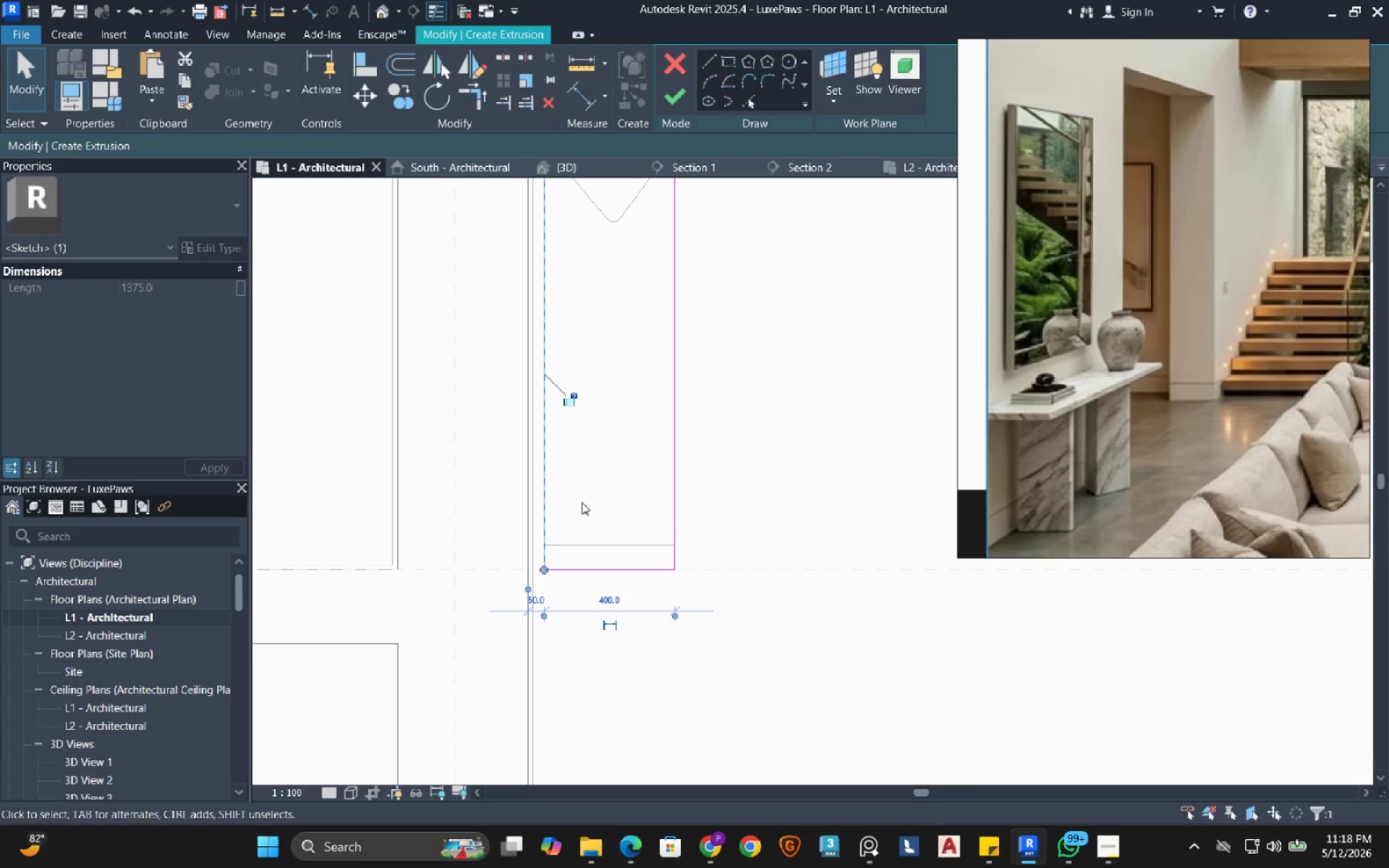 
scroll: coordinate [535, 576], scroll_direction: up, amount: 3.0
 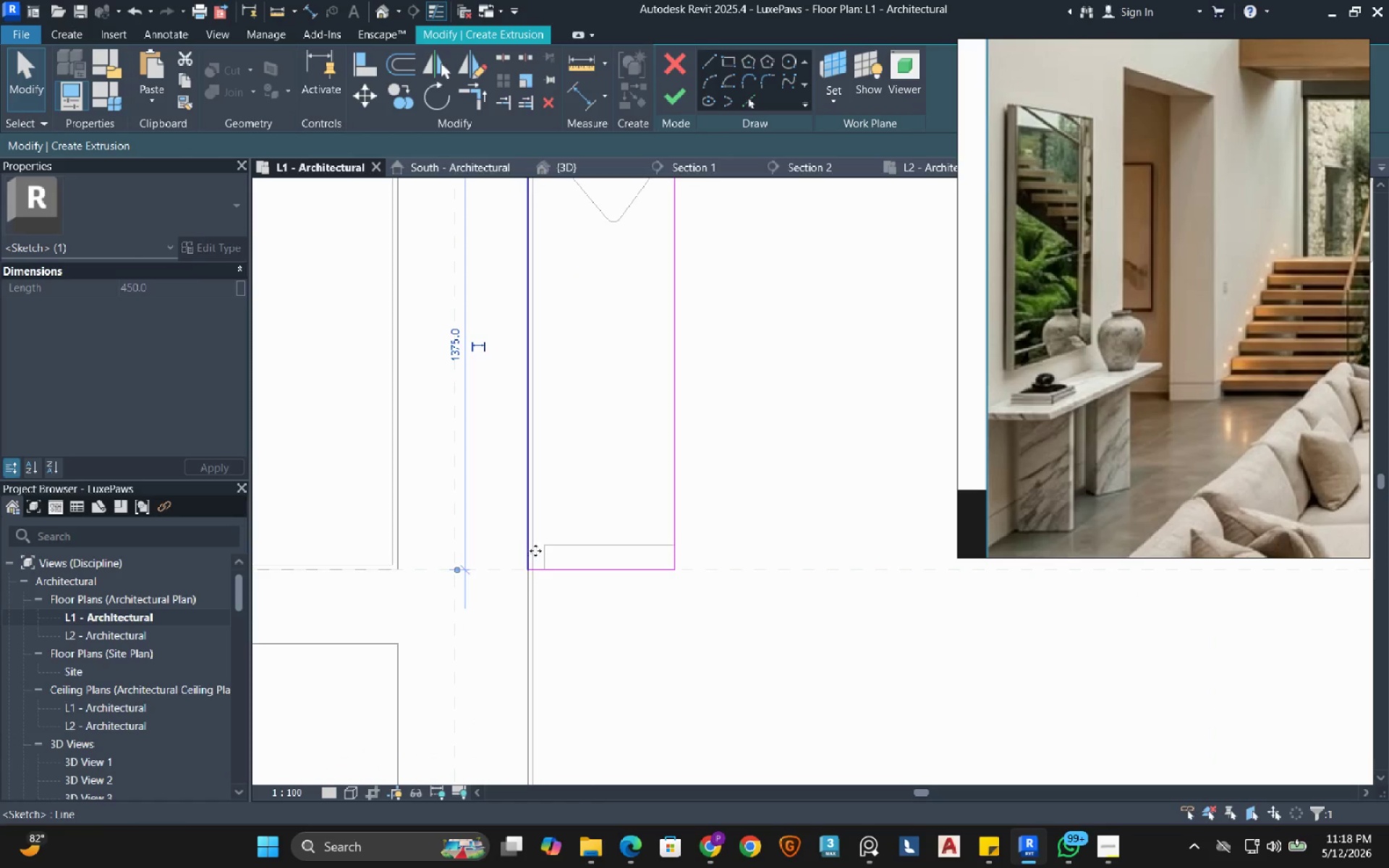 
key(Escape)
 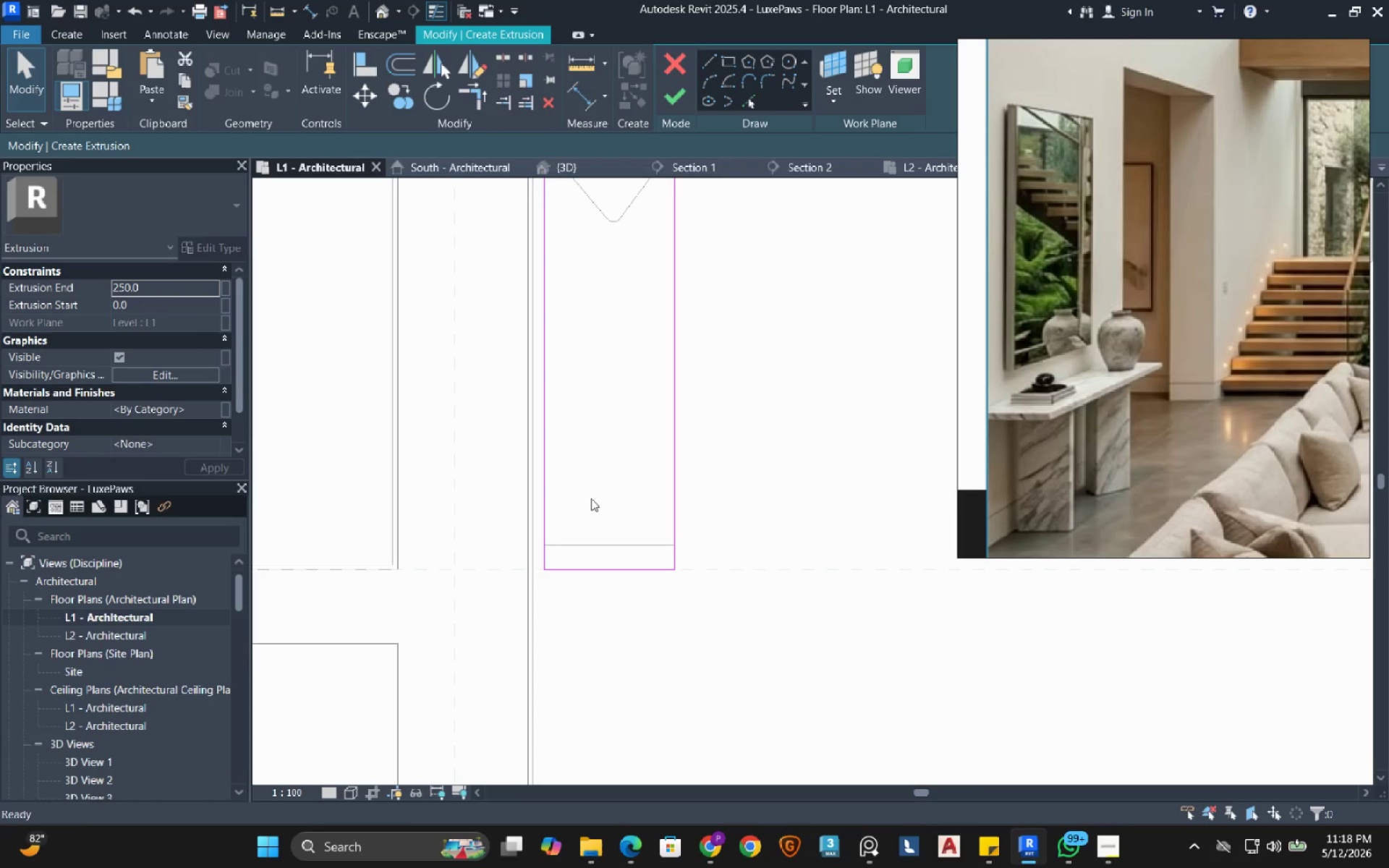 
key(Escape)
 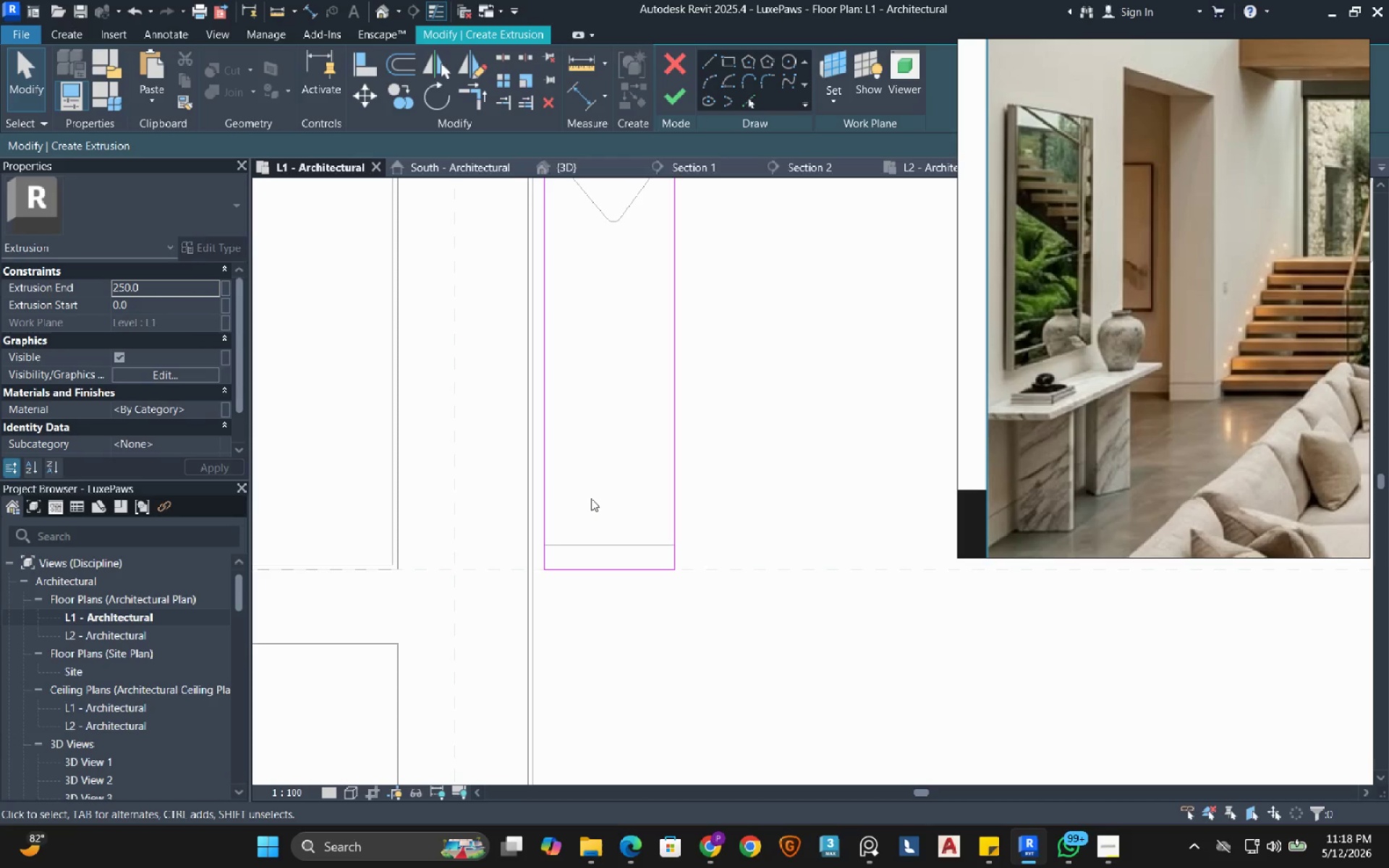 
wait(5.5)
 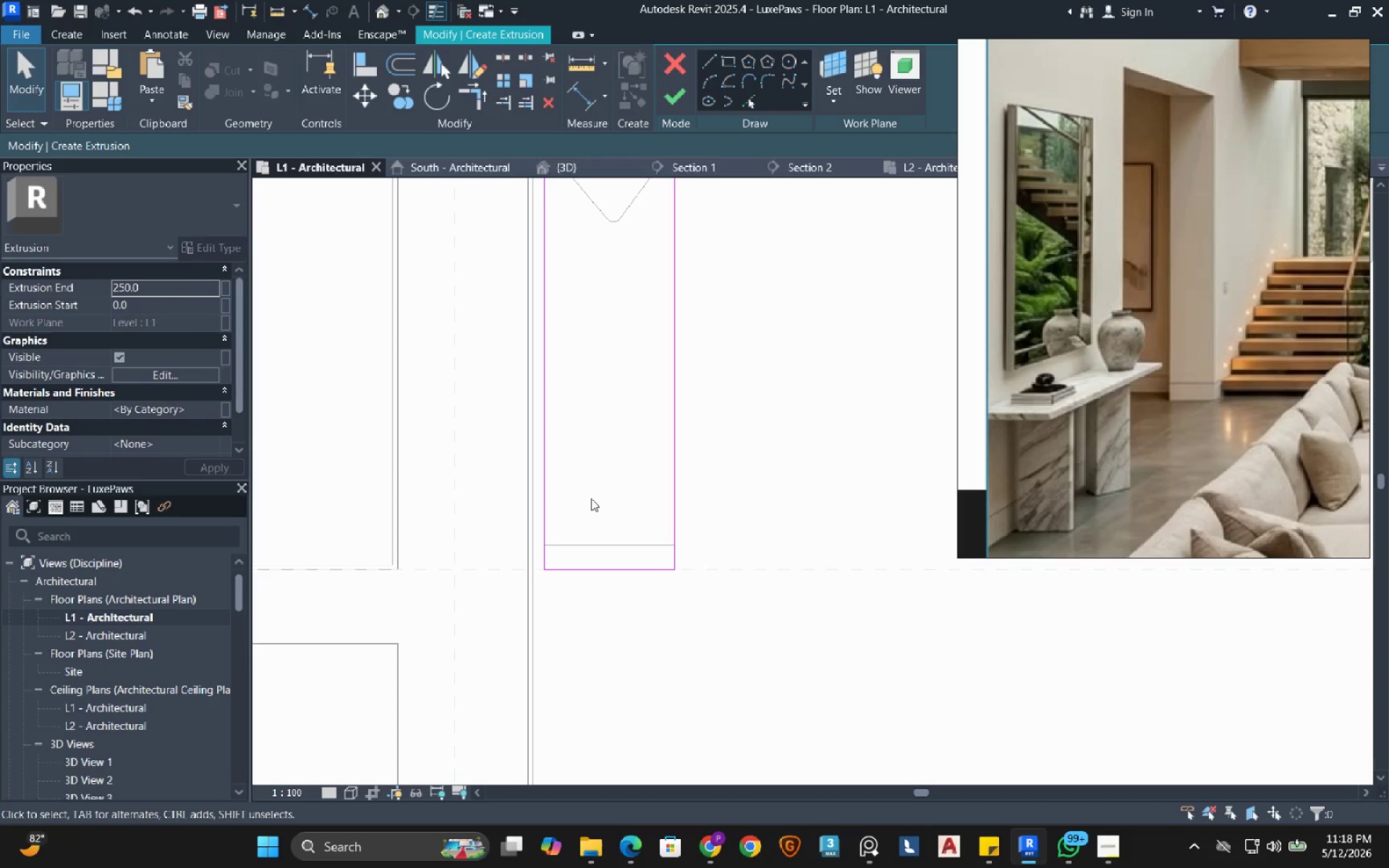 
scroll: coordinate [591, 498], scroll_direction: down, amount: 1.0
 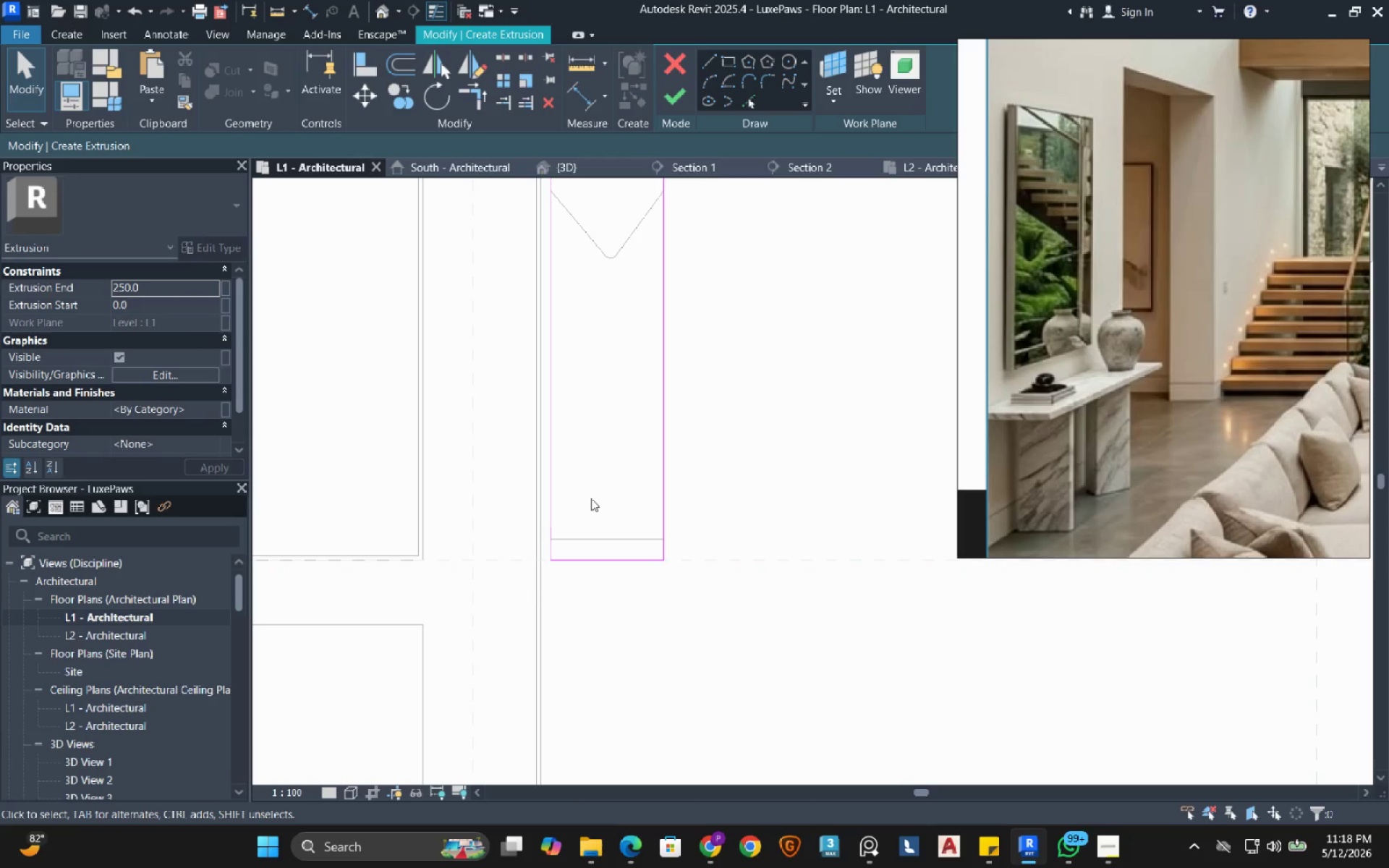 
wait(8.67)
 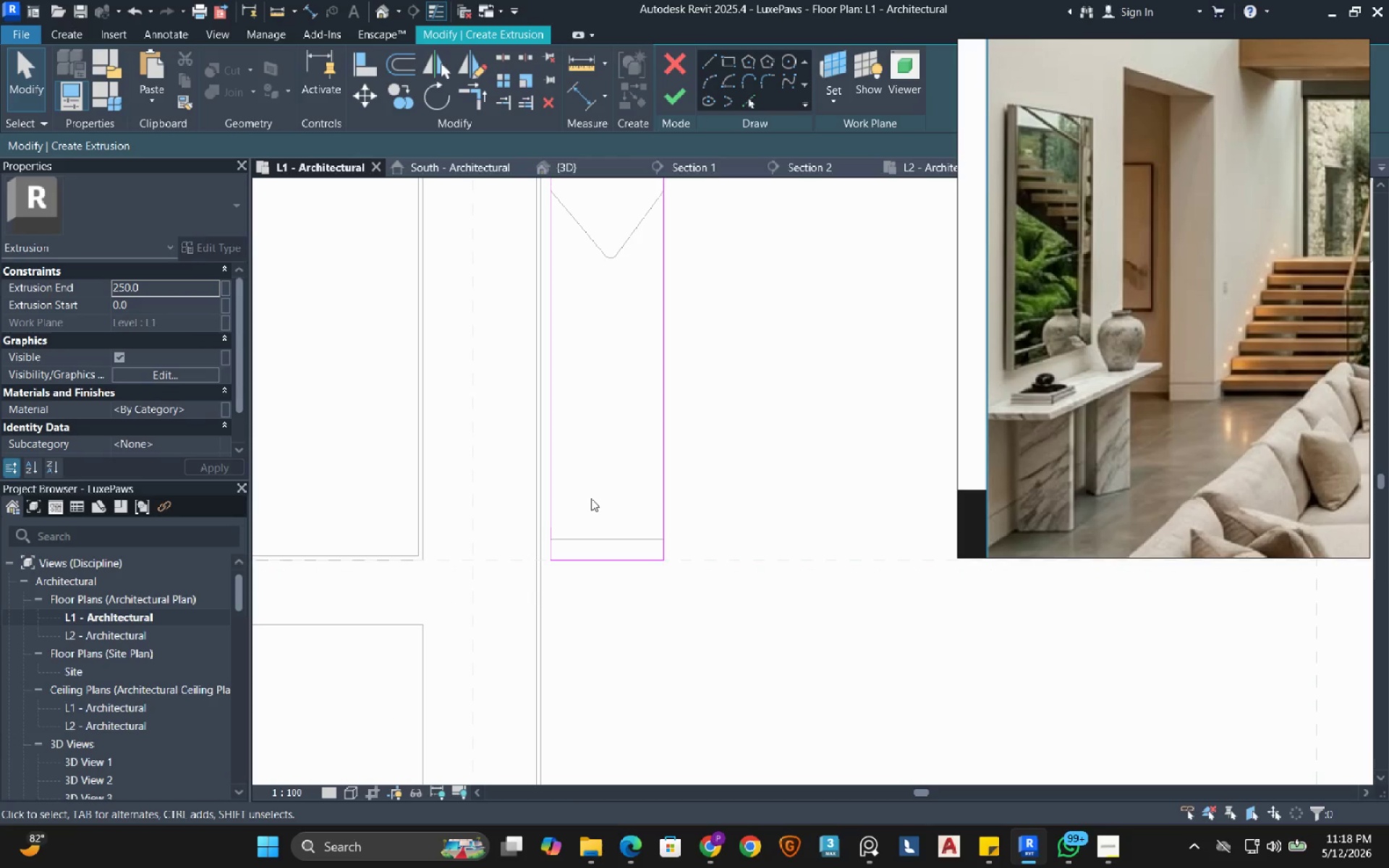 
left_click([667, 407])
 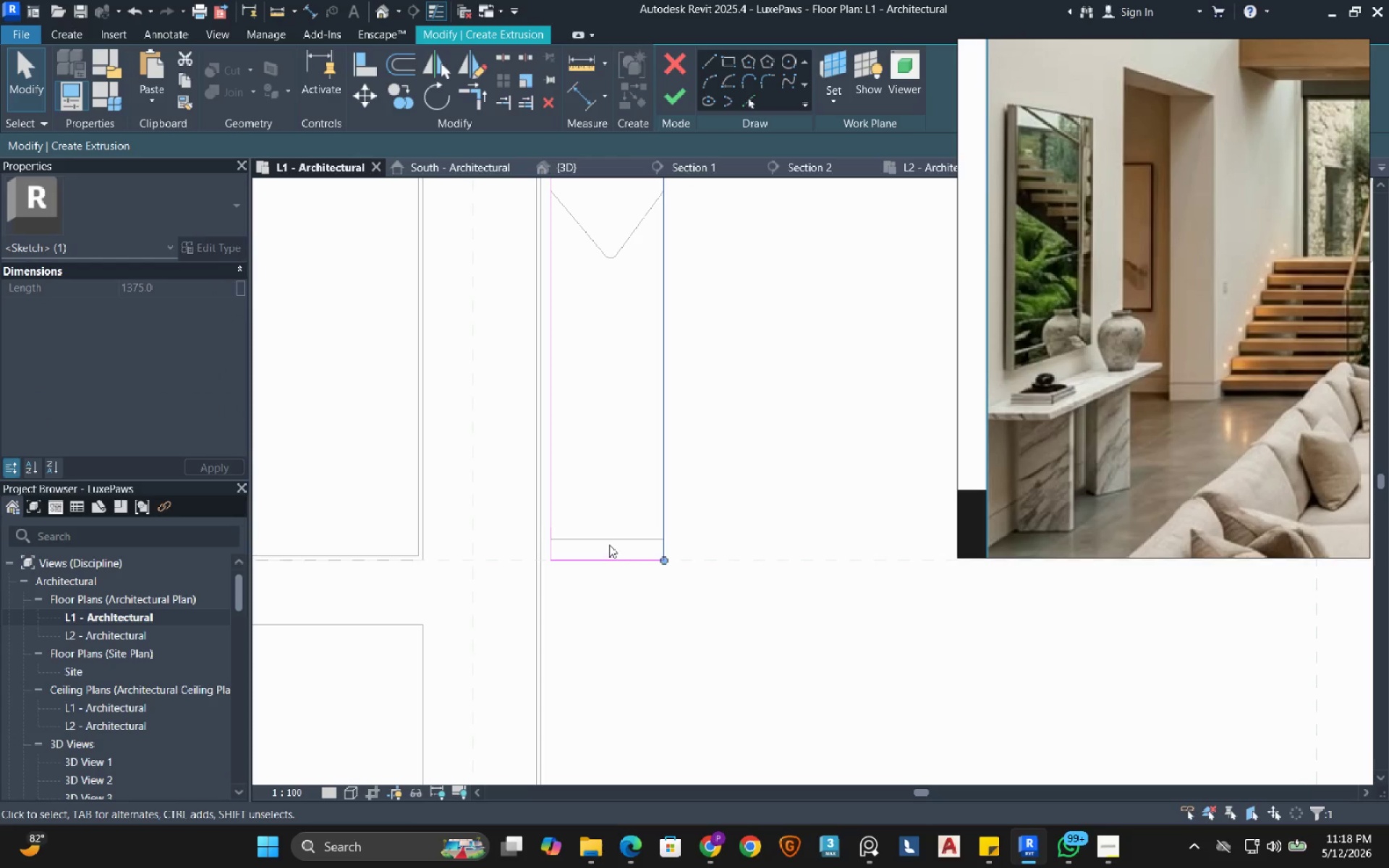 
scroll: coordinate [610, 548], scroll_direction: down, amount: 3.0
 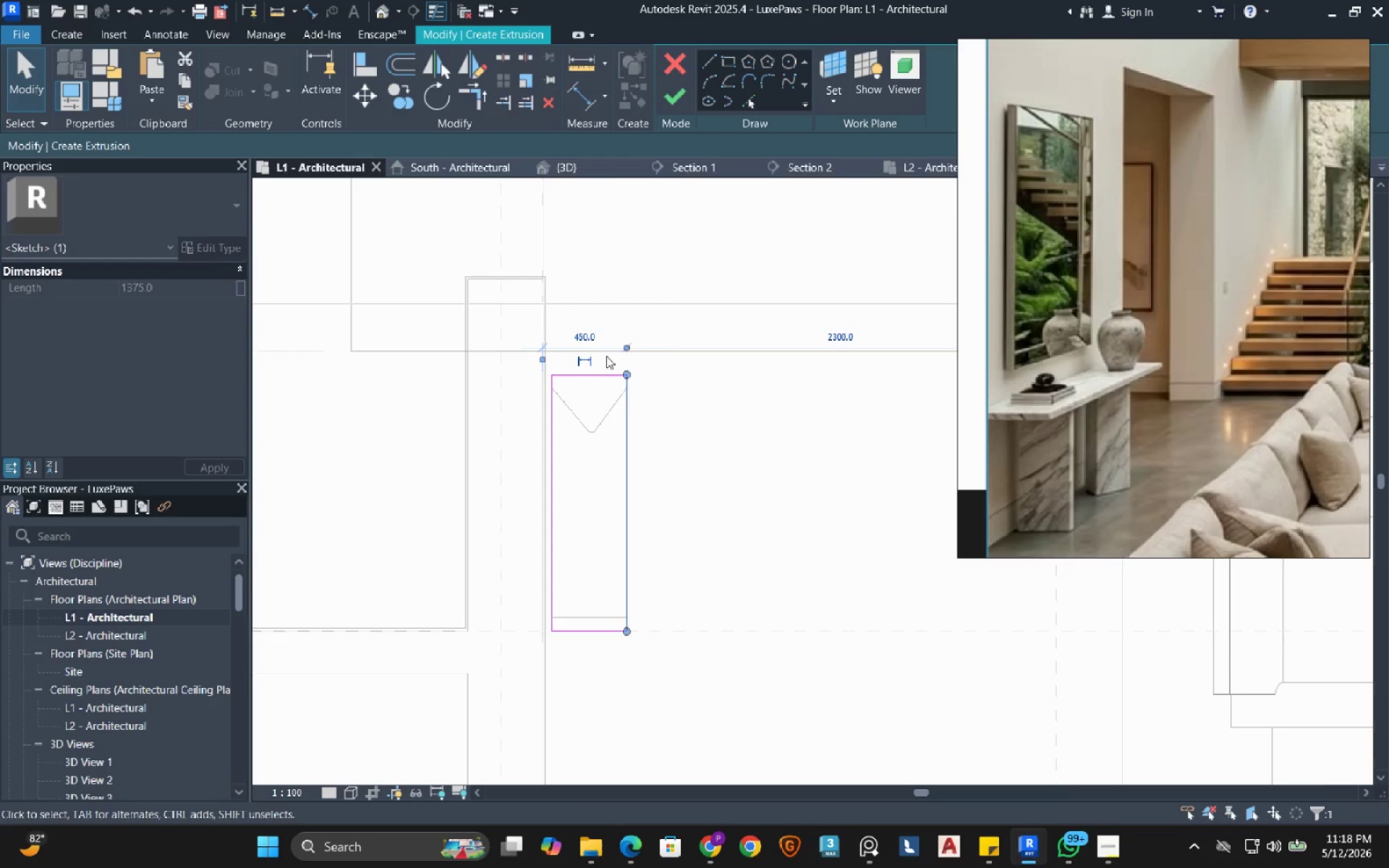 
left_click([584, 331])
 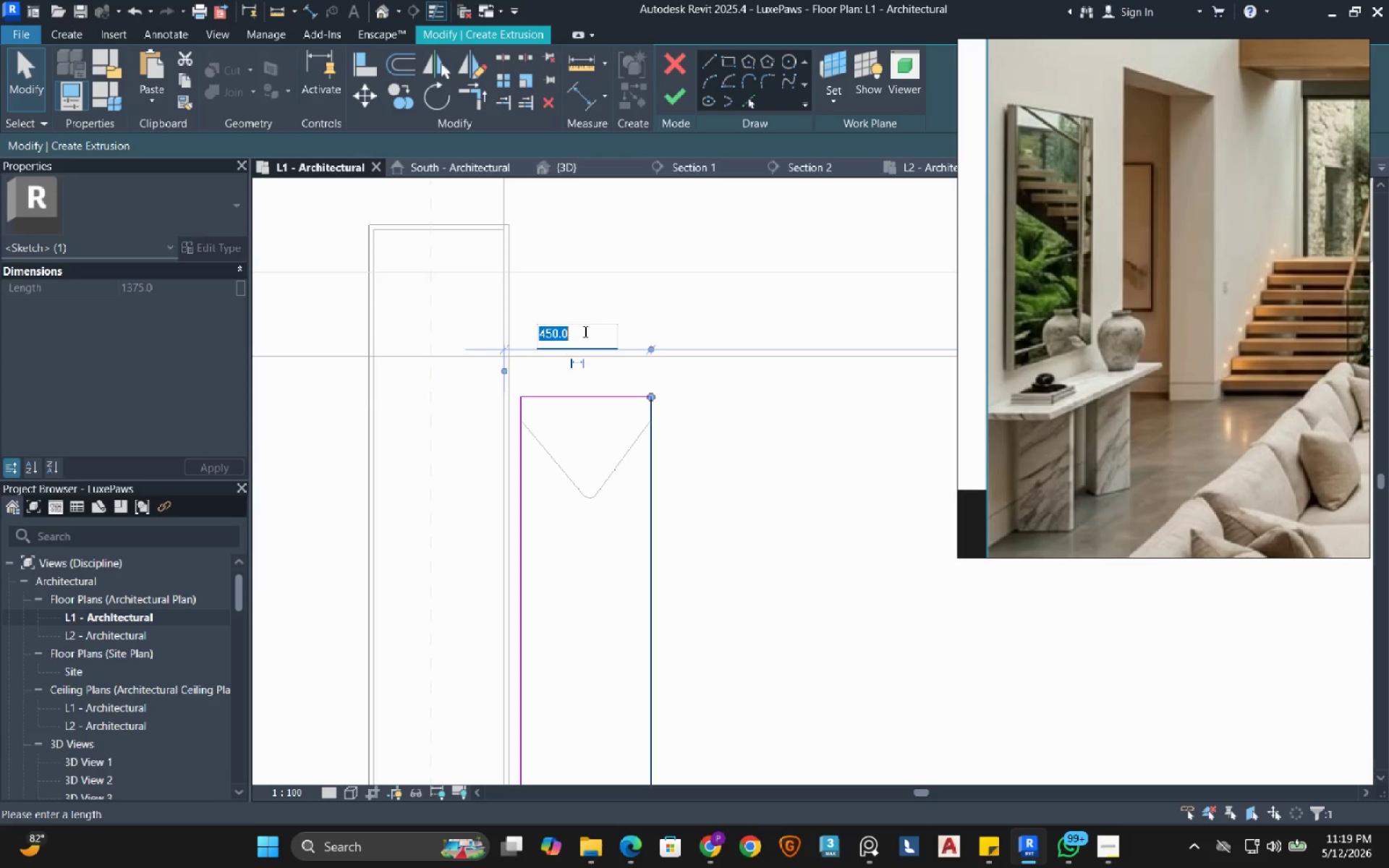 
scroll: coordinate [590, 343], scroll_direction: up, amount: 4.0
 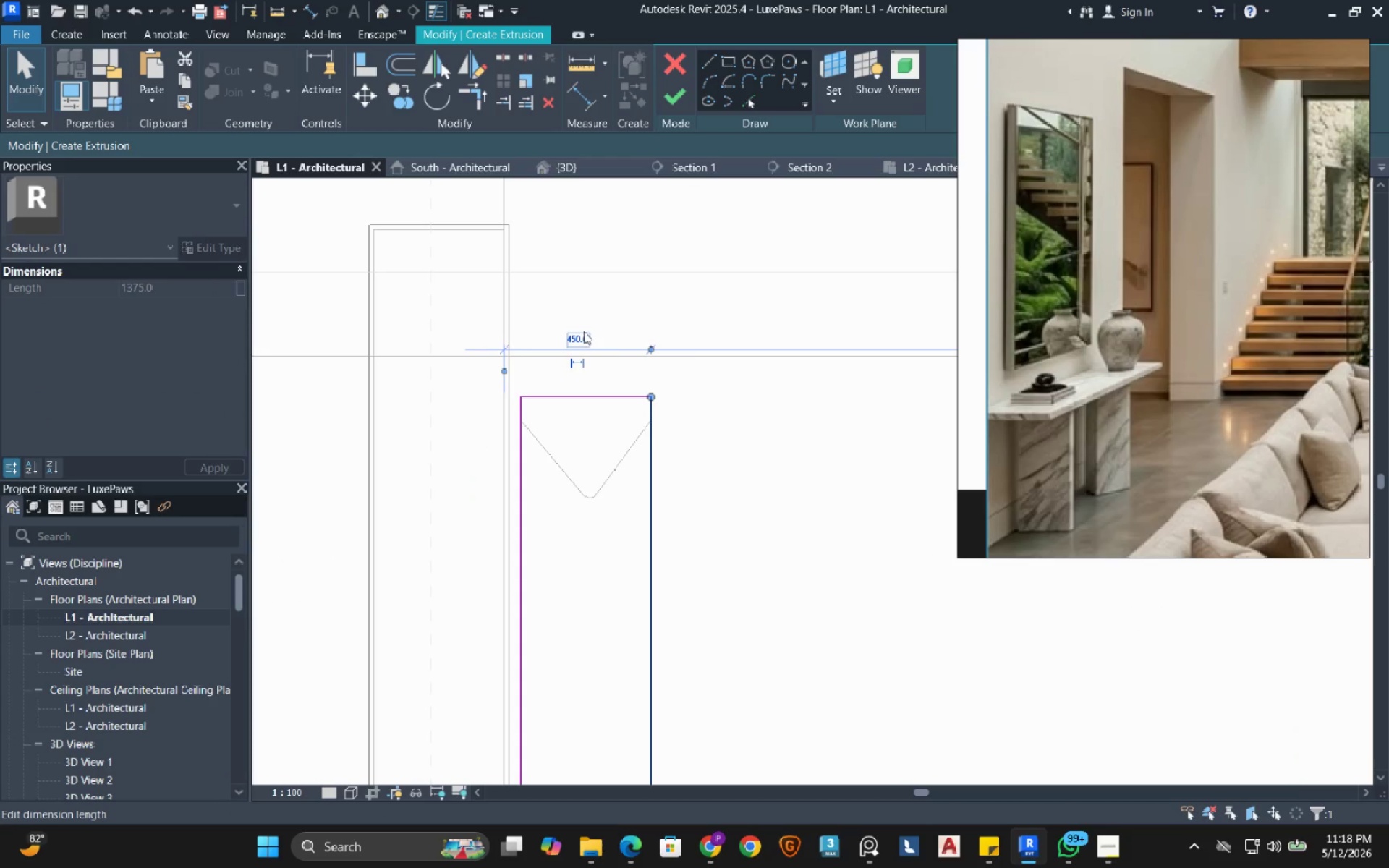 
wait(9.75)
 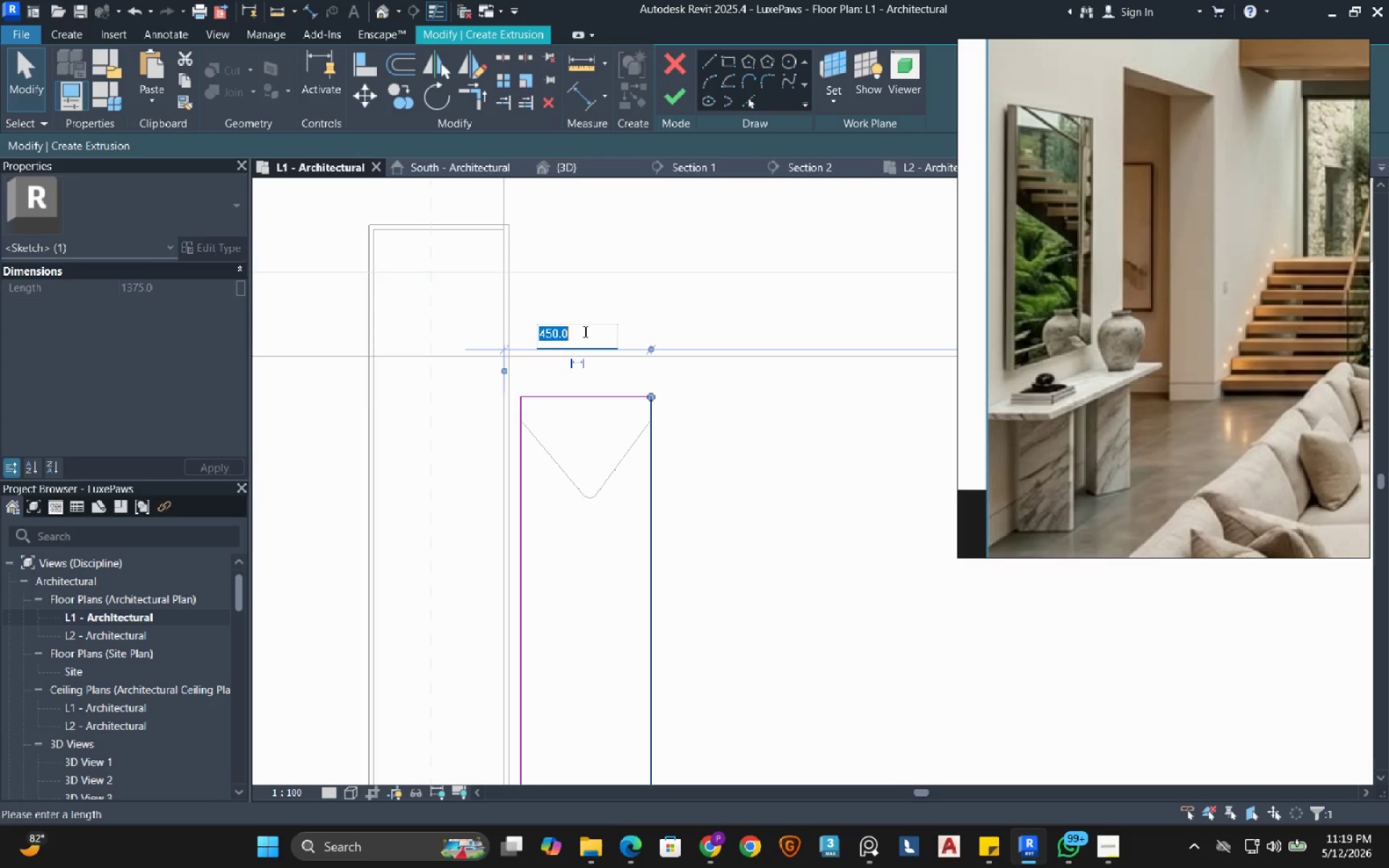 
key(Numpad5)
 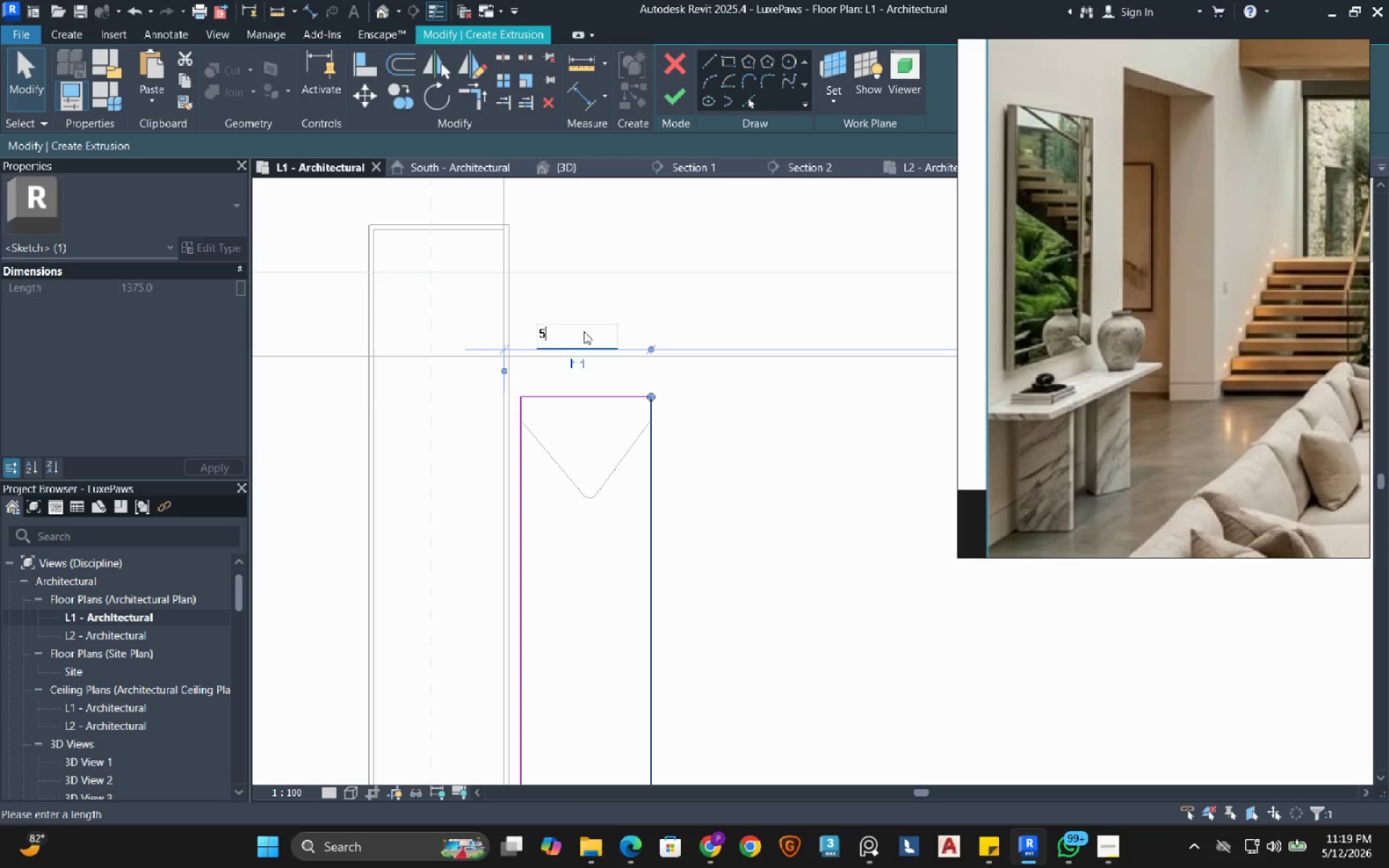 
key(Numpad0)
 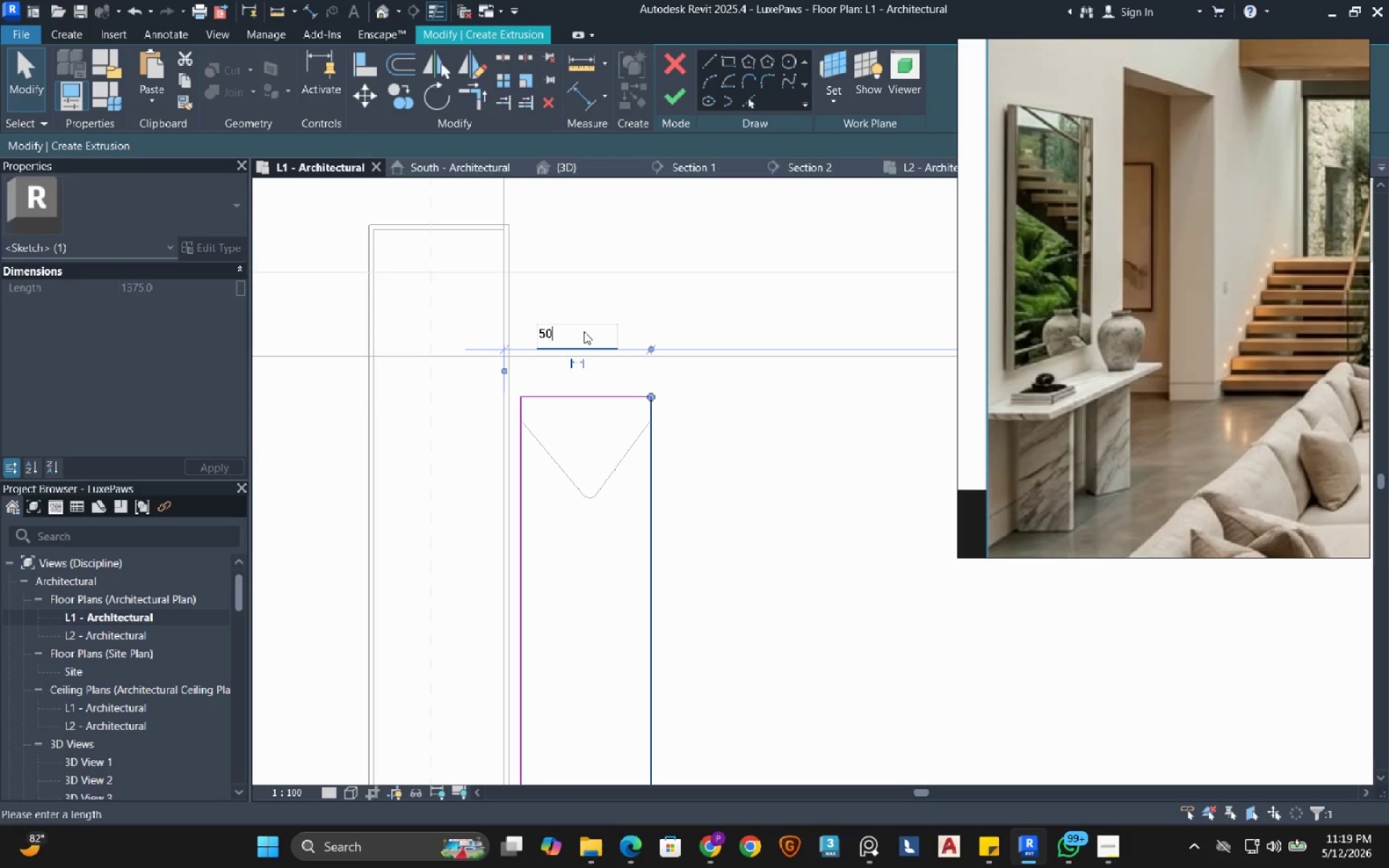 
key(Numpad0)
 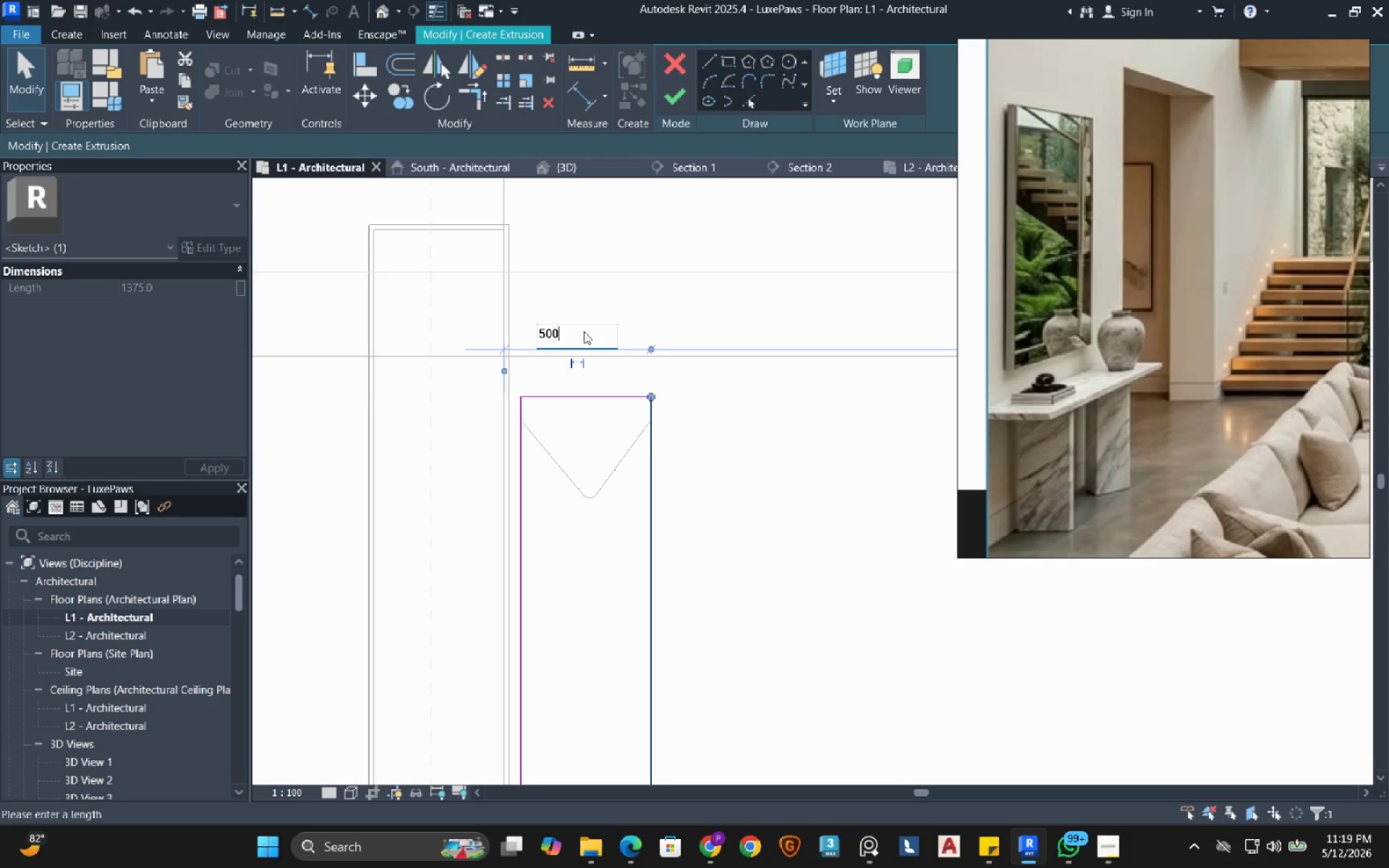 
key(NumpadEnter)
 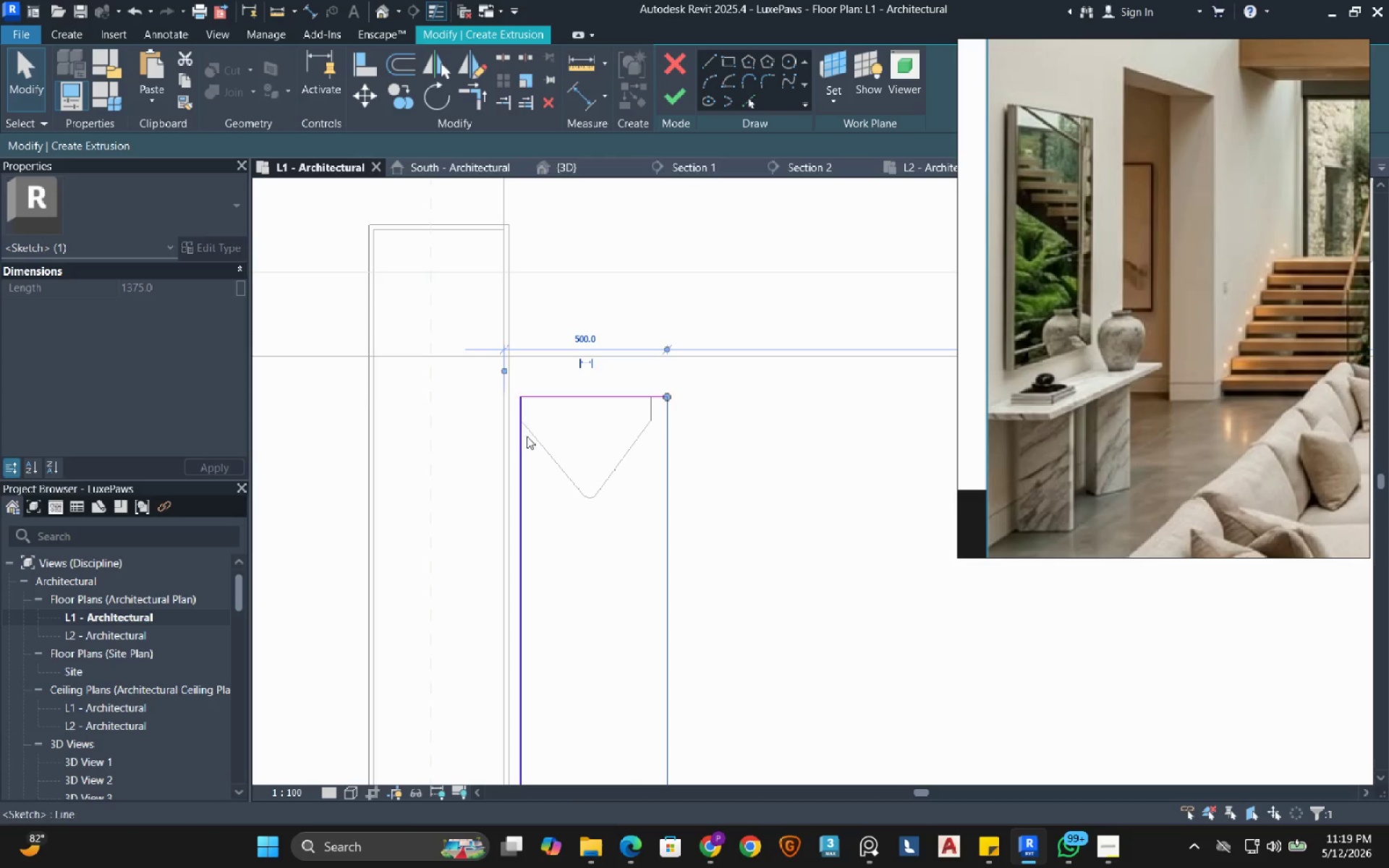 
left_click([525, 441])
 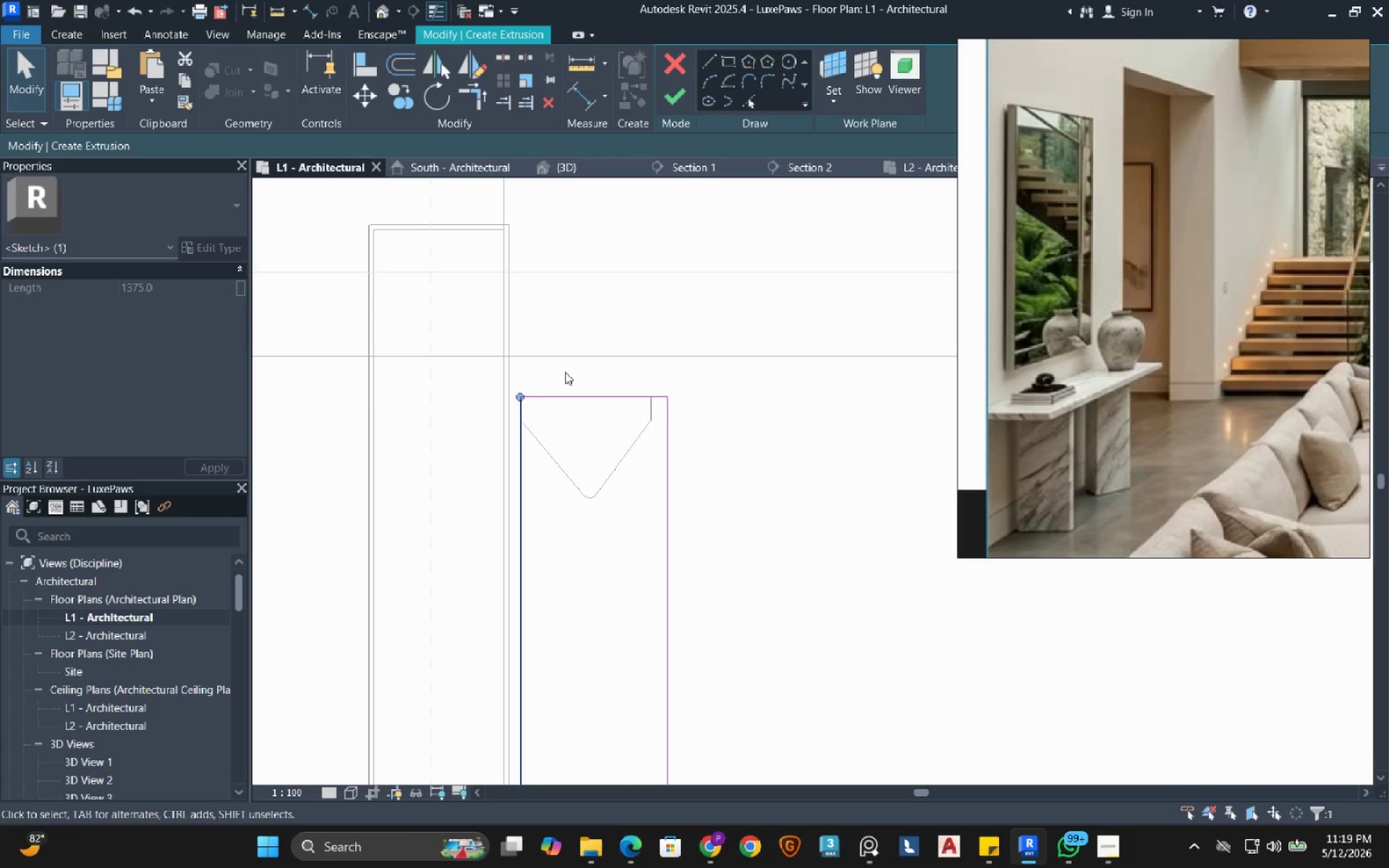 
scroll: coordinate [556, 574], scroll_direction: none, amount: 0.0
 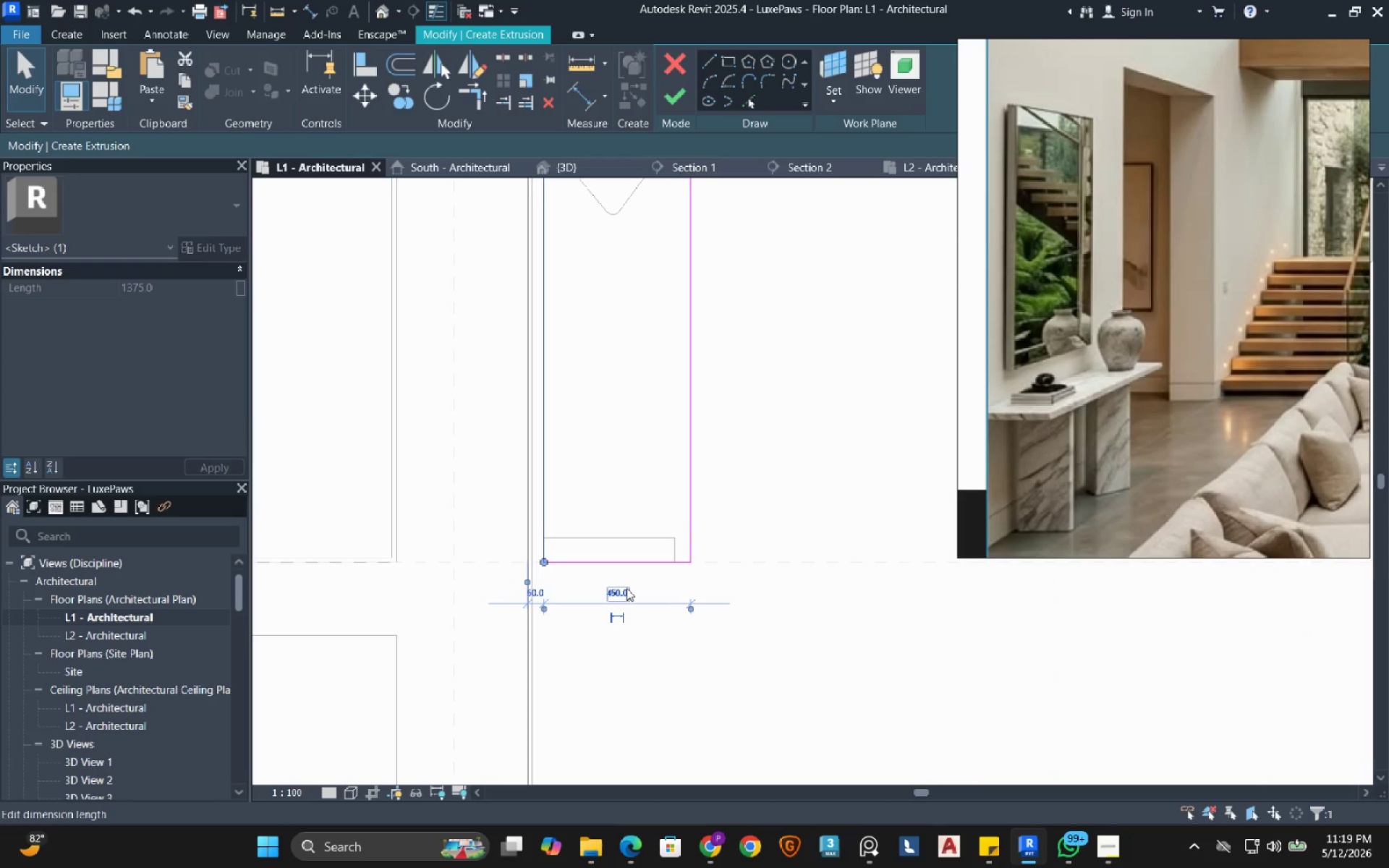 
left_click([626, 588])
 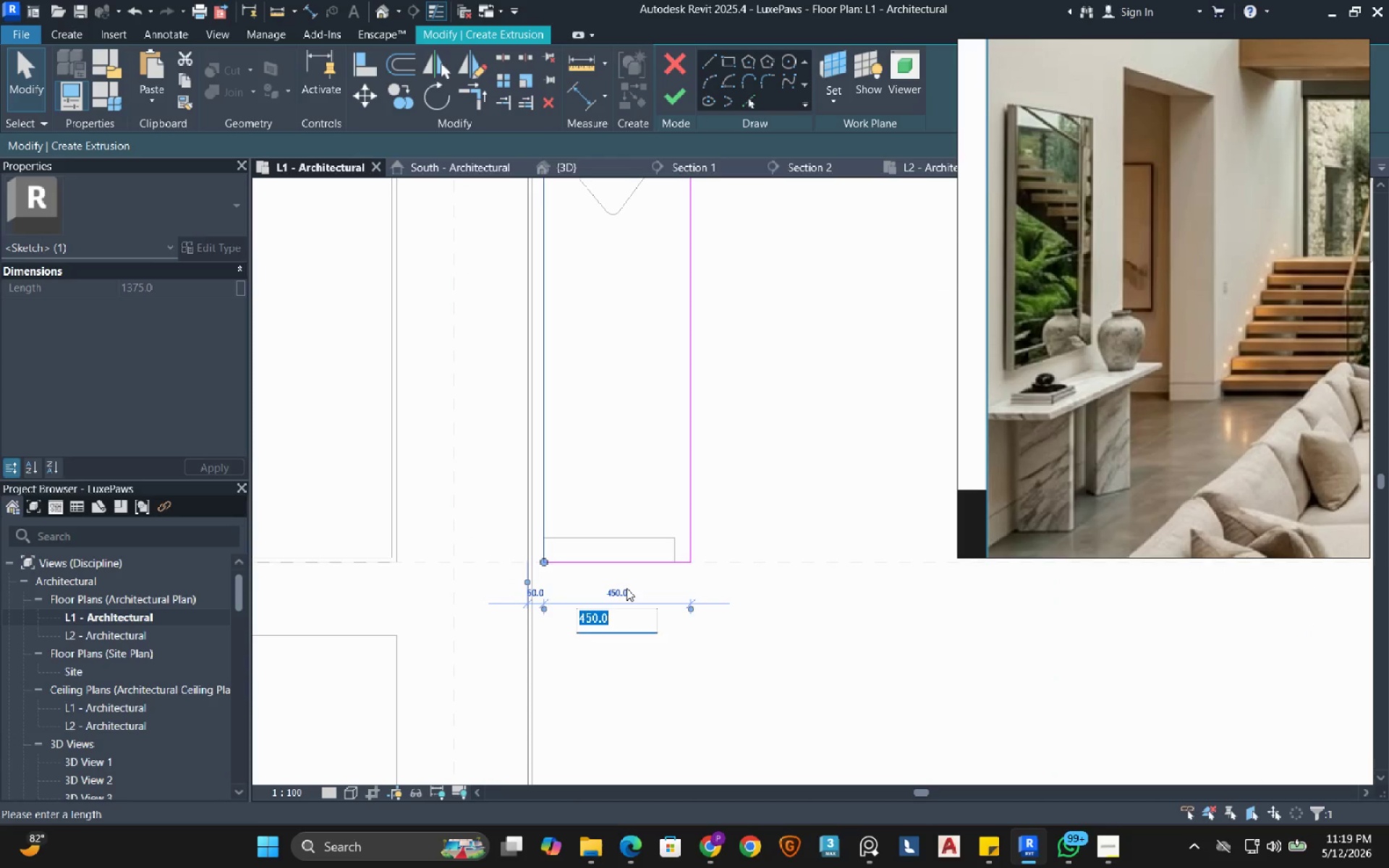 
key(Numpad5)
 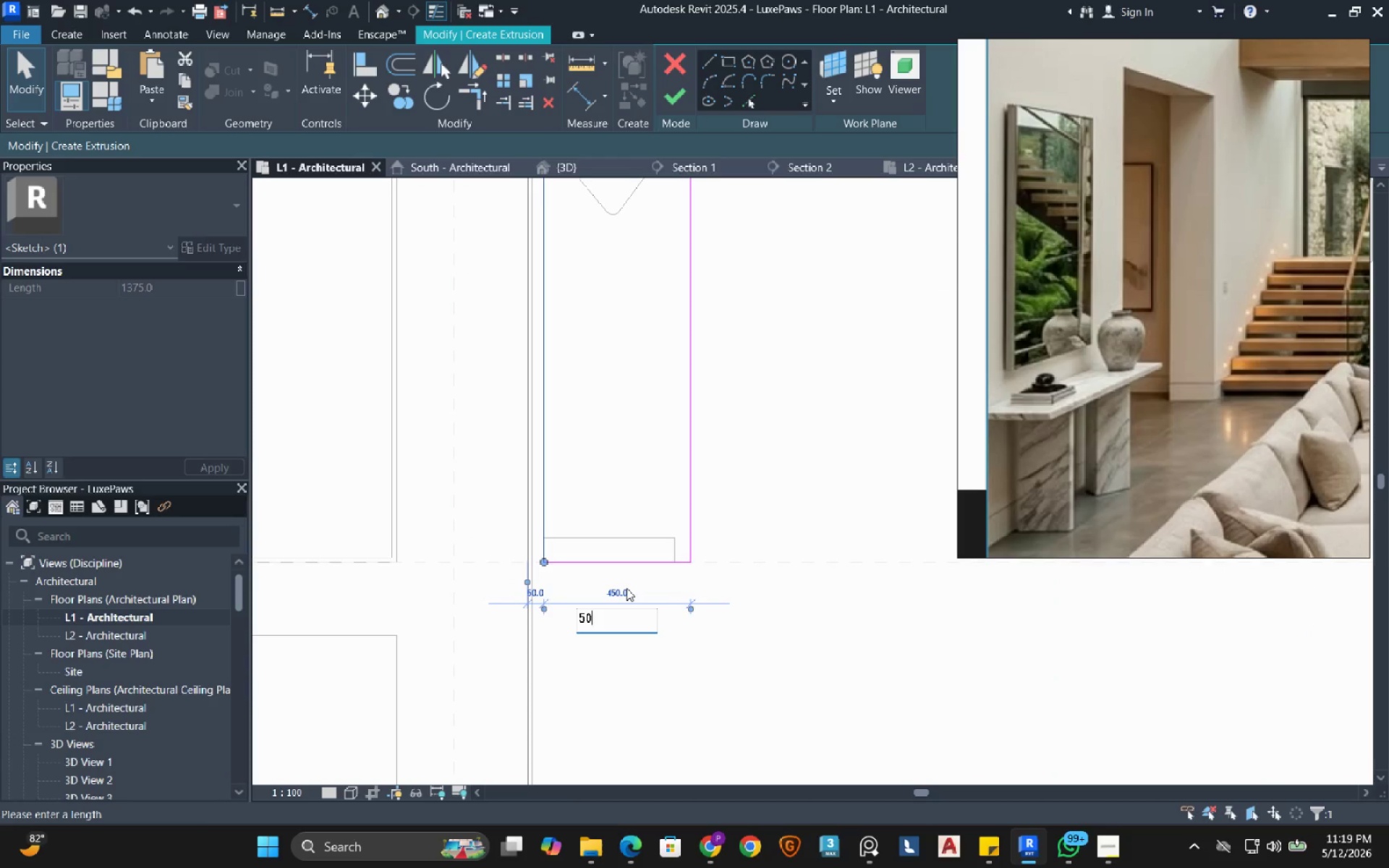 
key(Numpad0)
 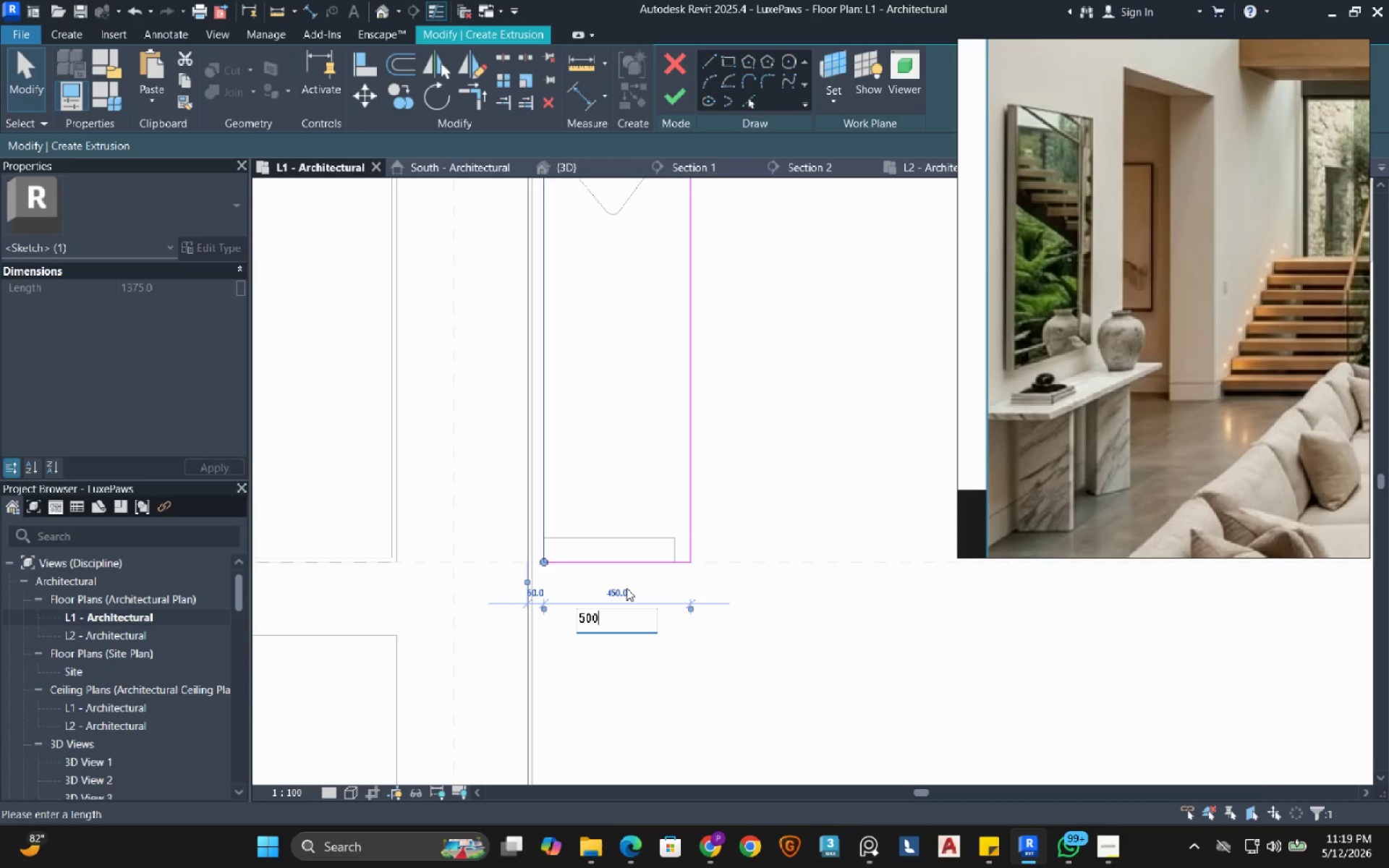 
key(Numpad0)
 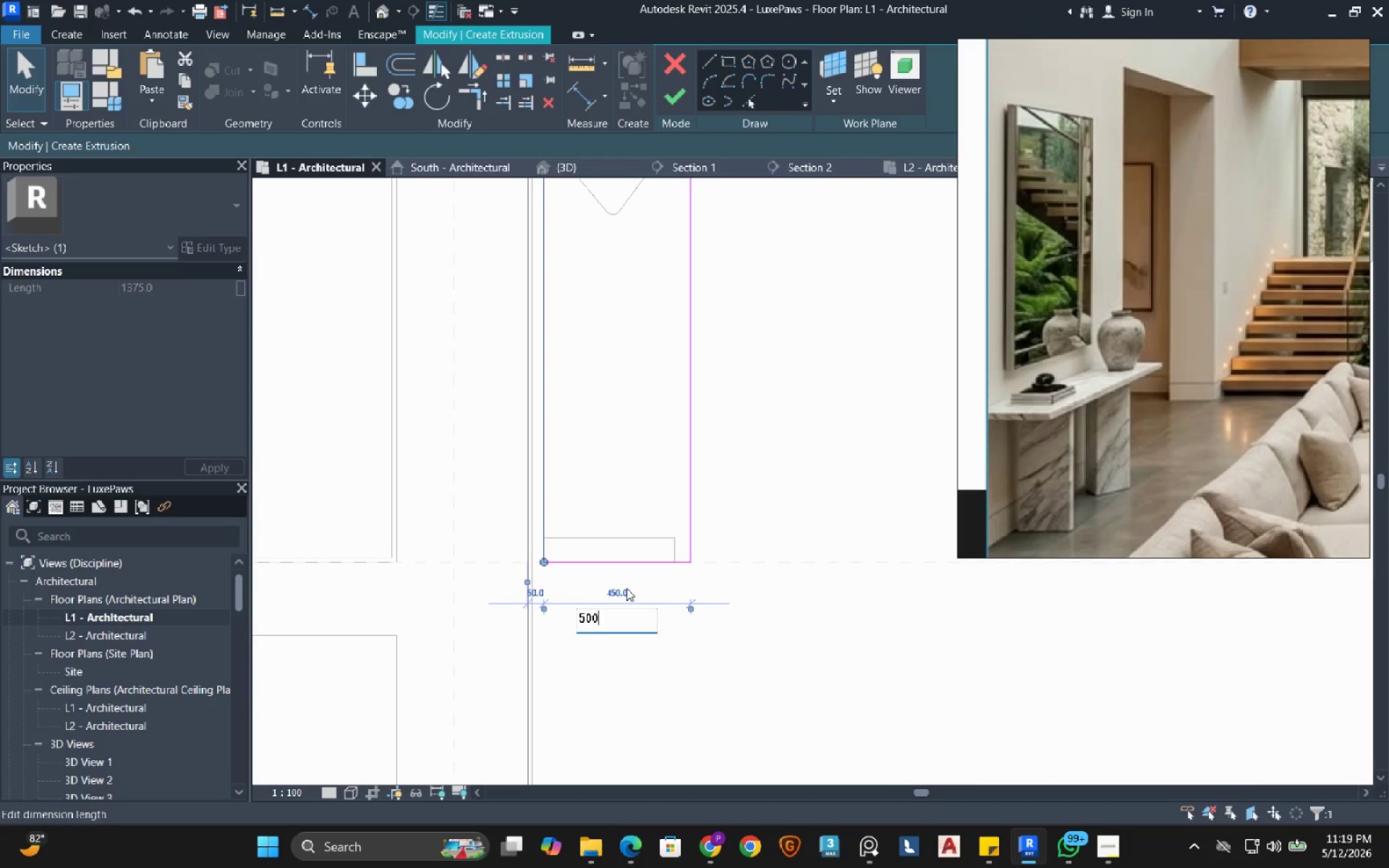 
key(NumpadEnter)
 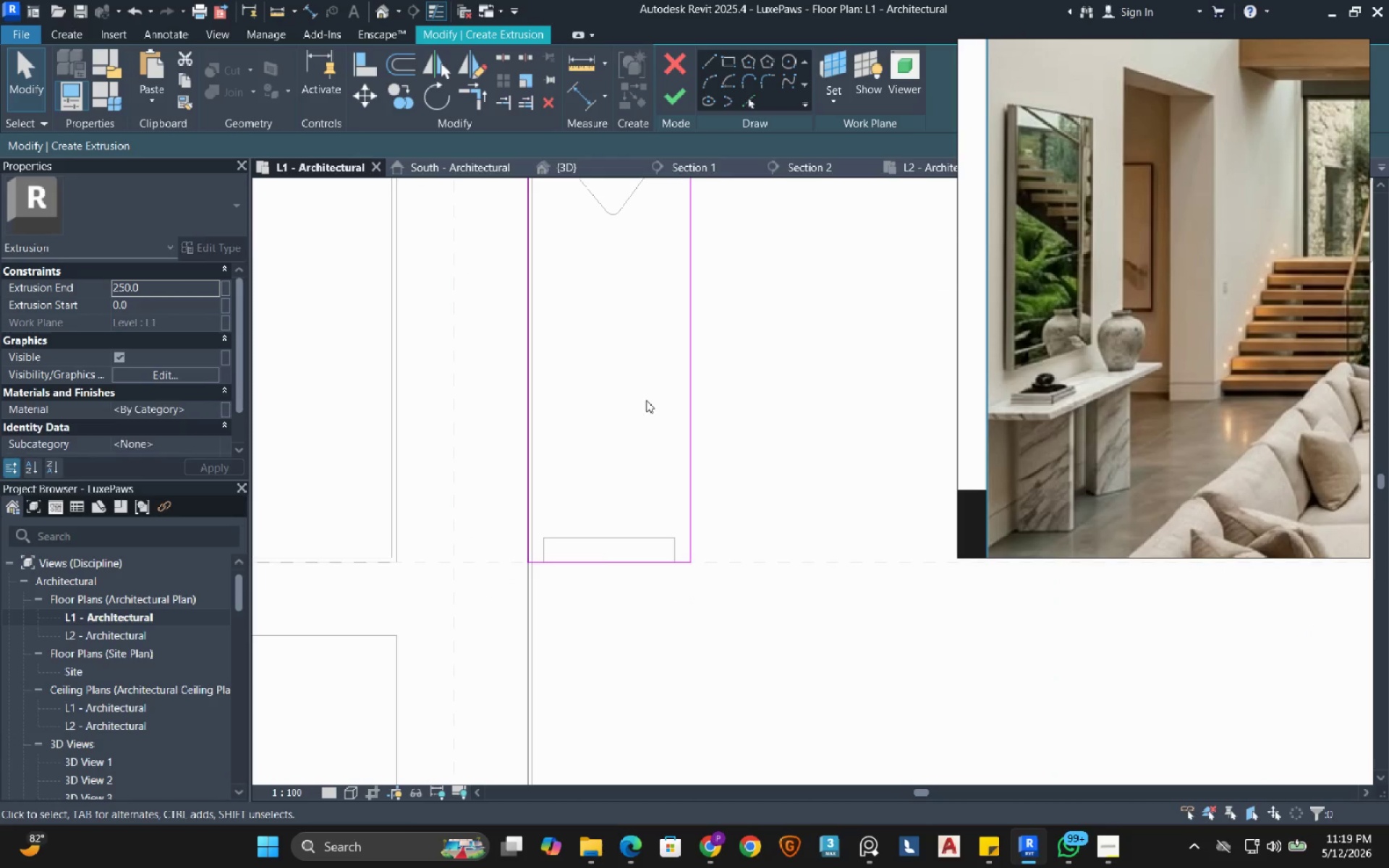 
left_click([602, 565])
 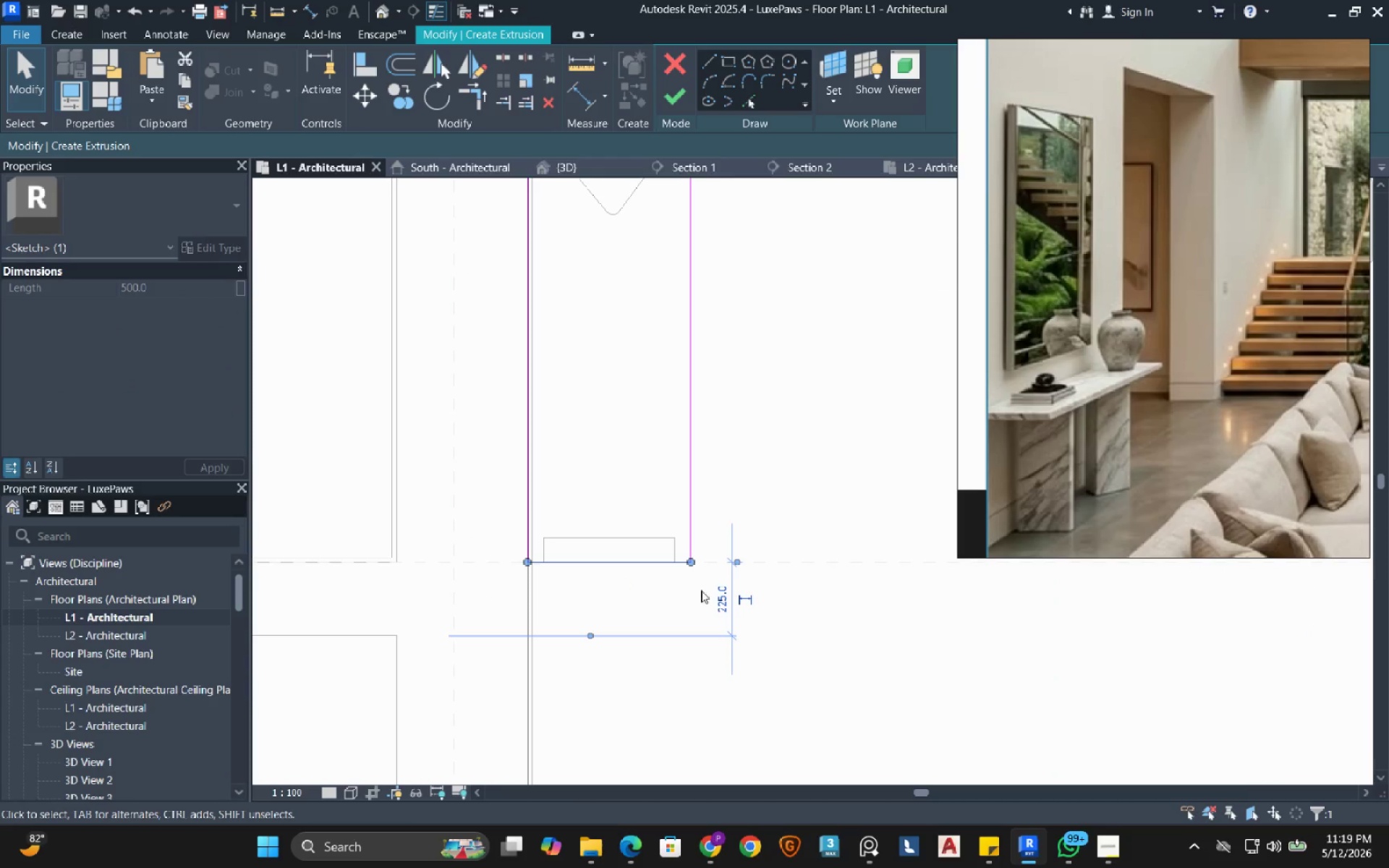 
left_click([720, 604])
 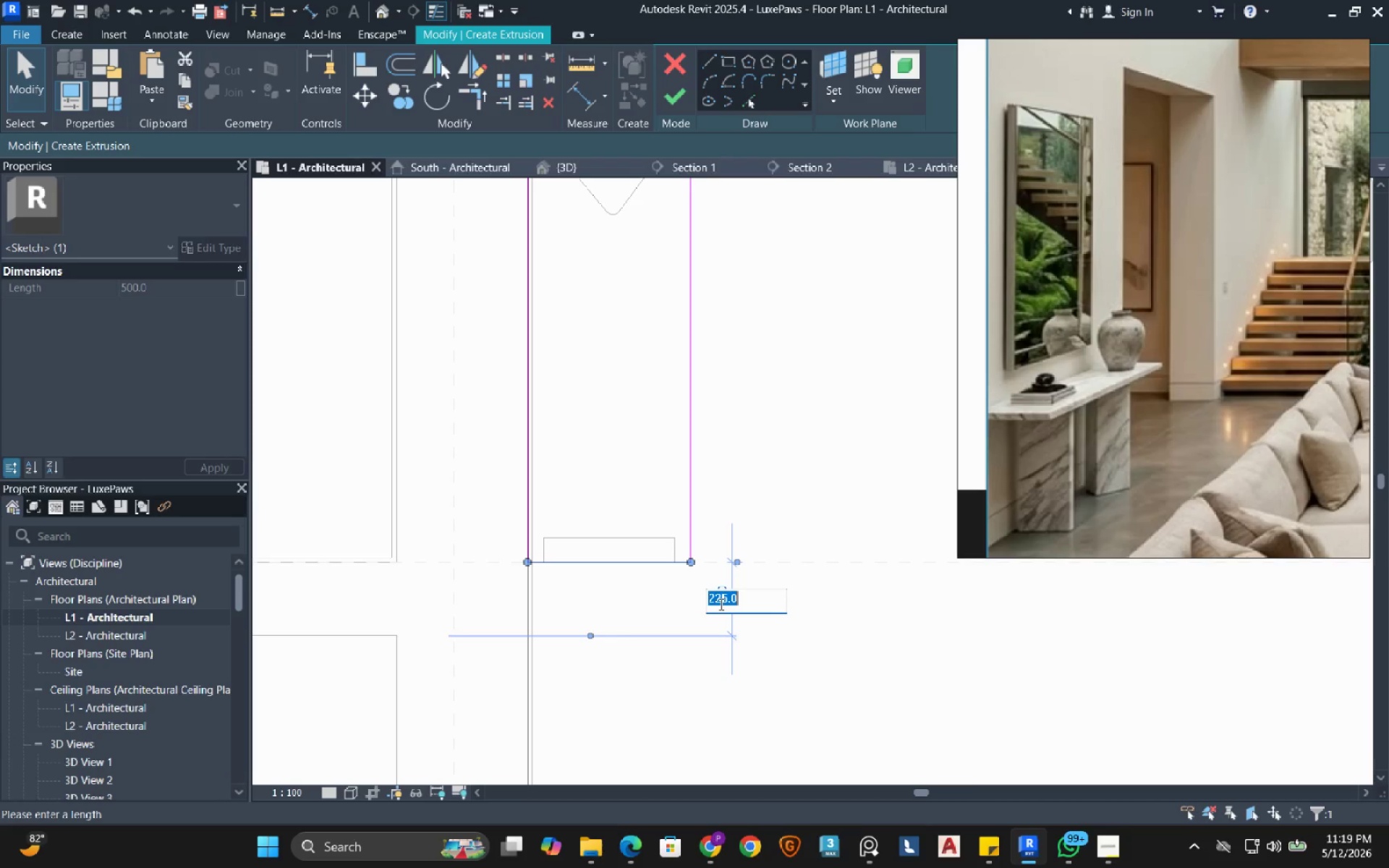 
wait(7.58)
 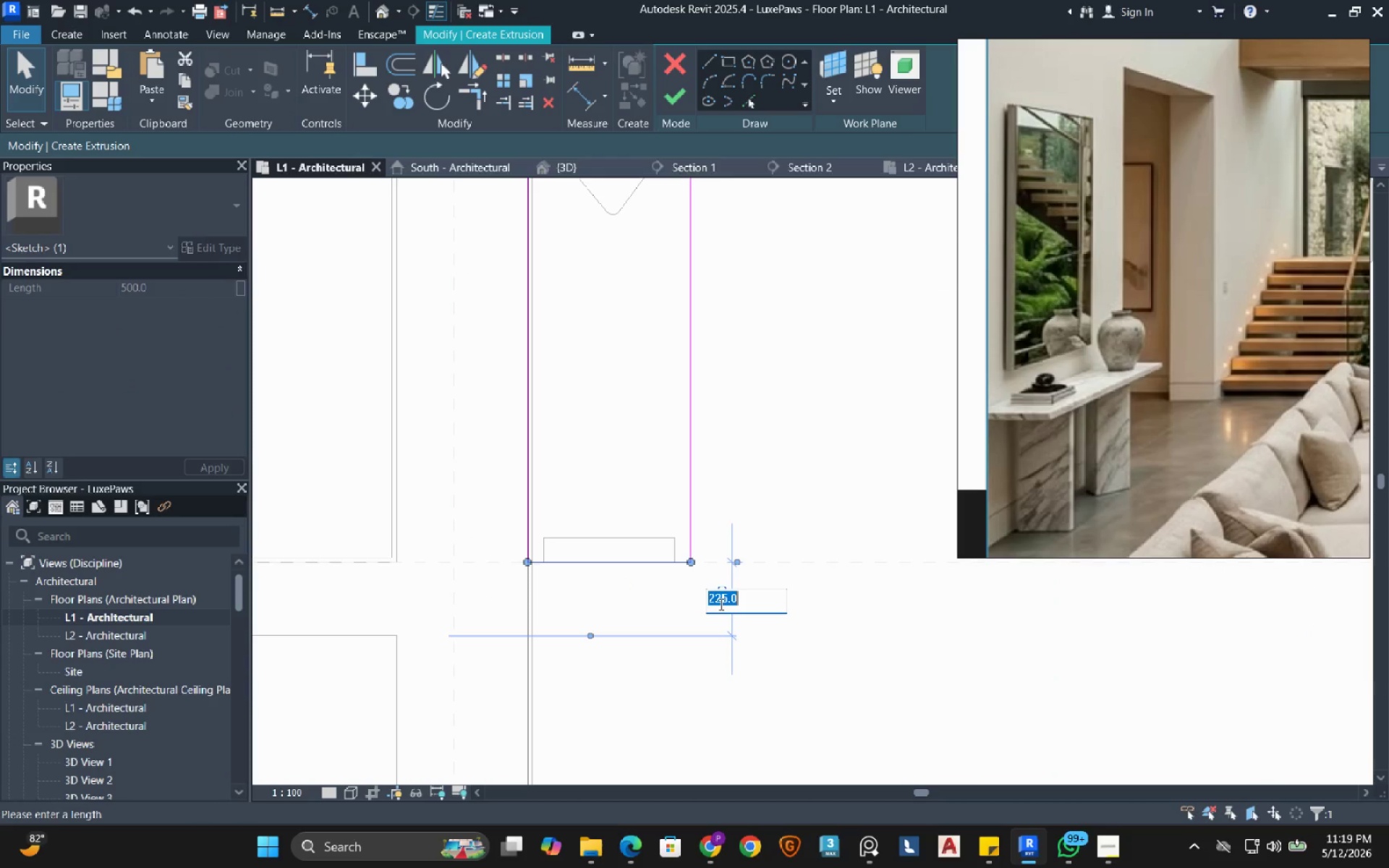 
key(Numpad1)
 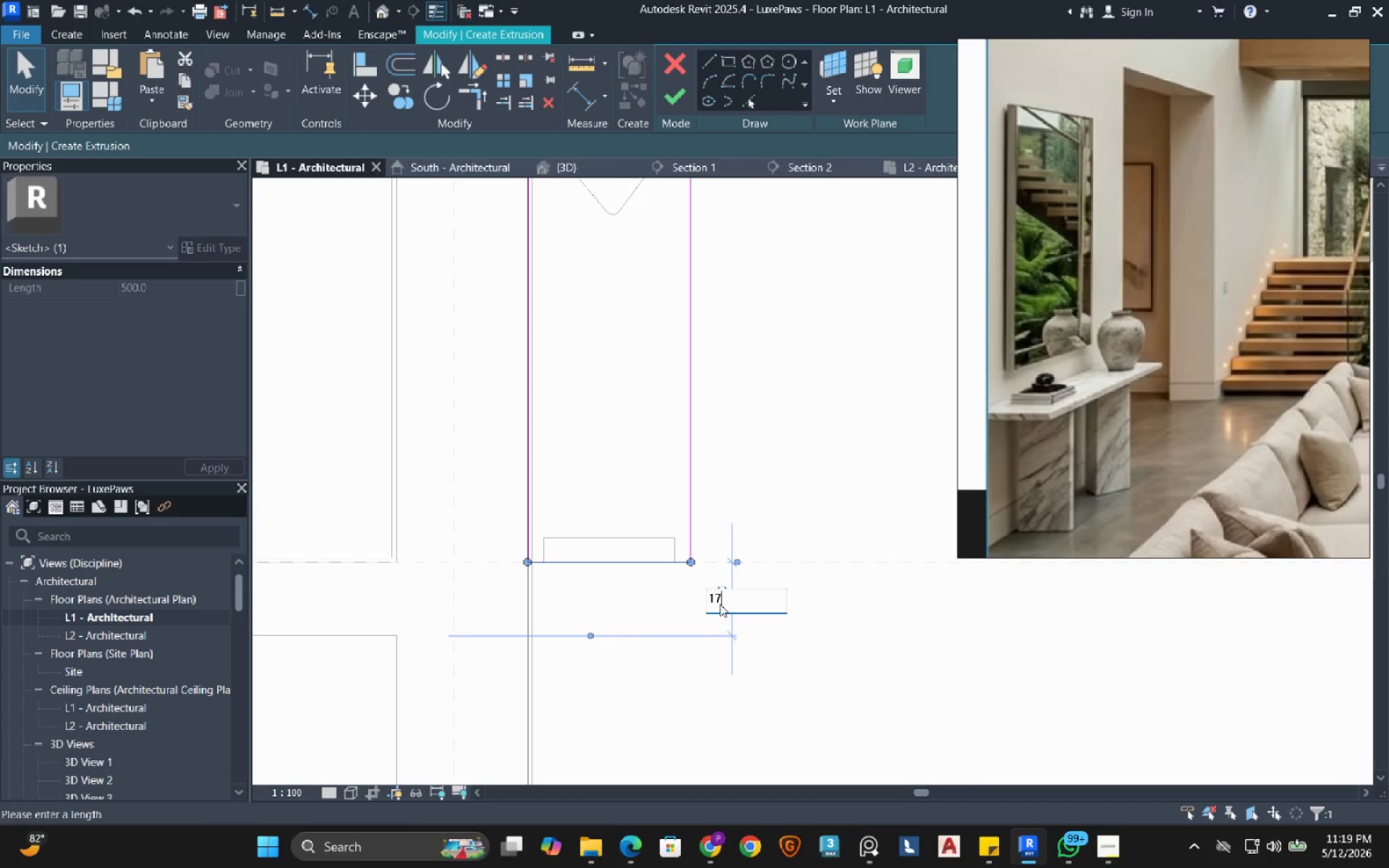 
key(Numpad7)
 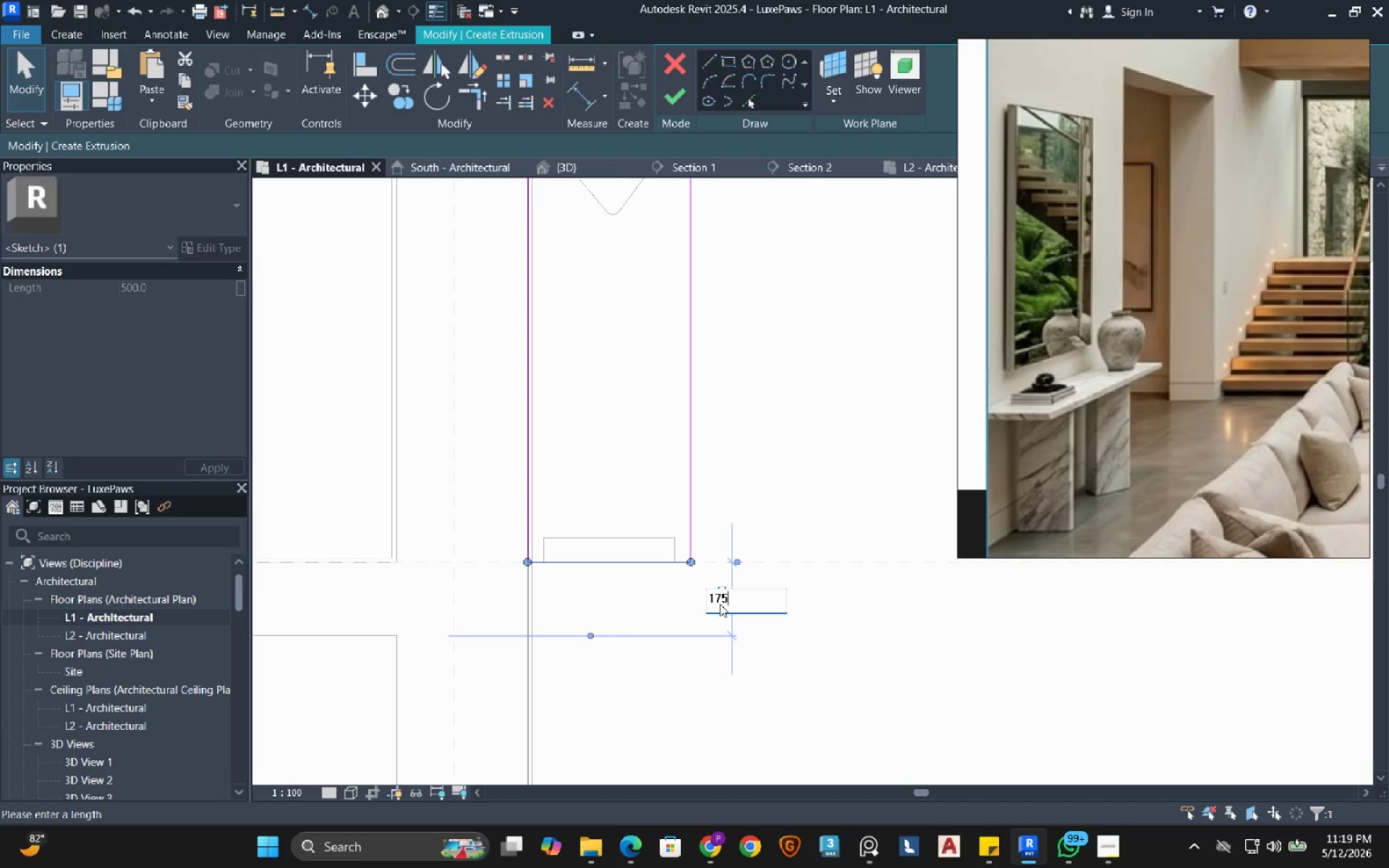 
key(Numpad5)
 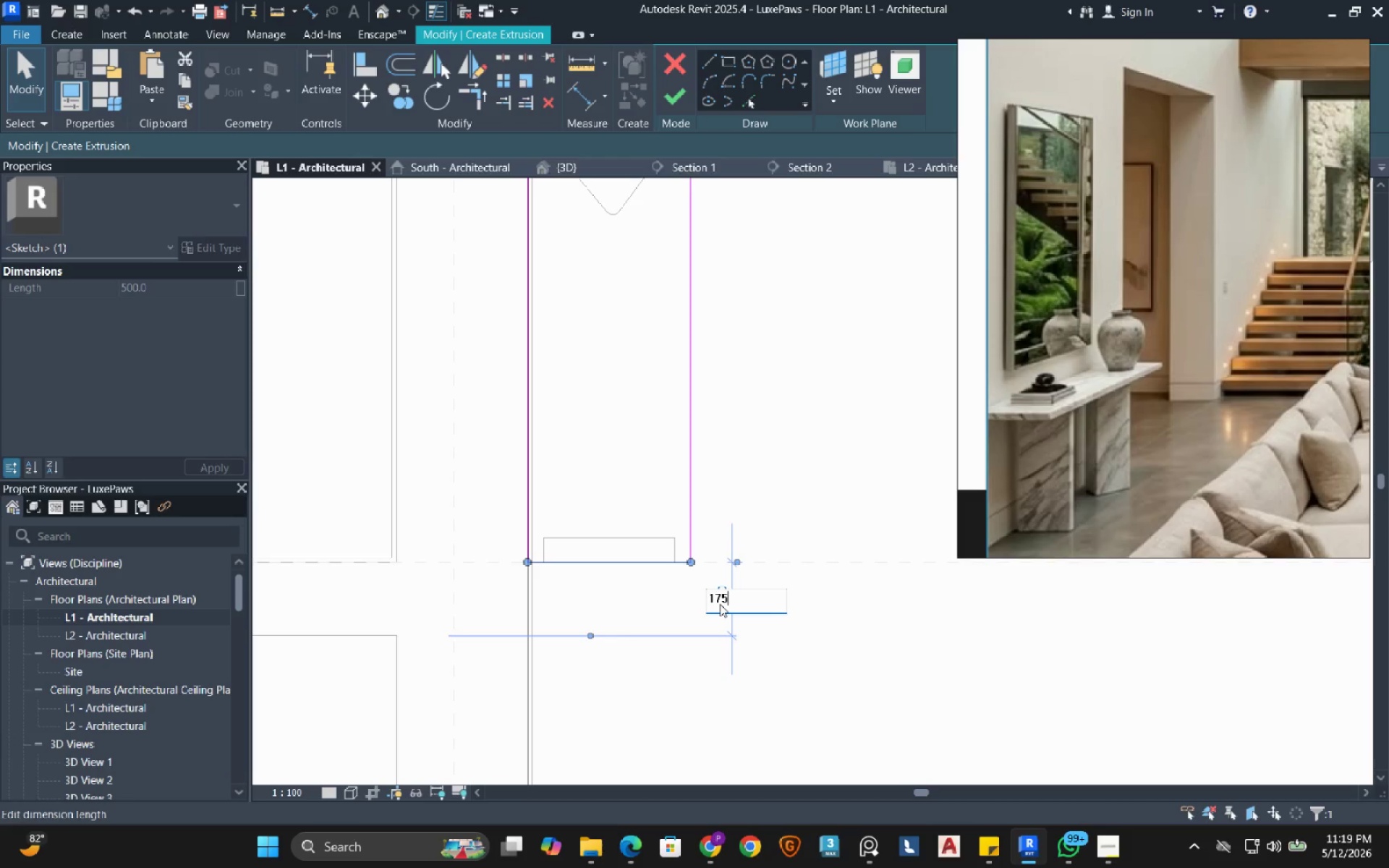 
key(NumpadEnter)
 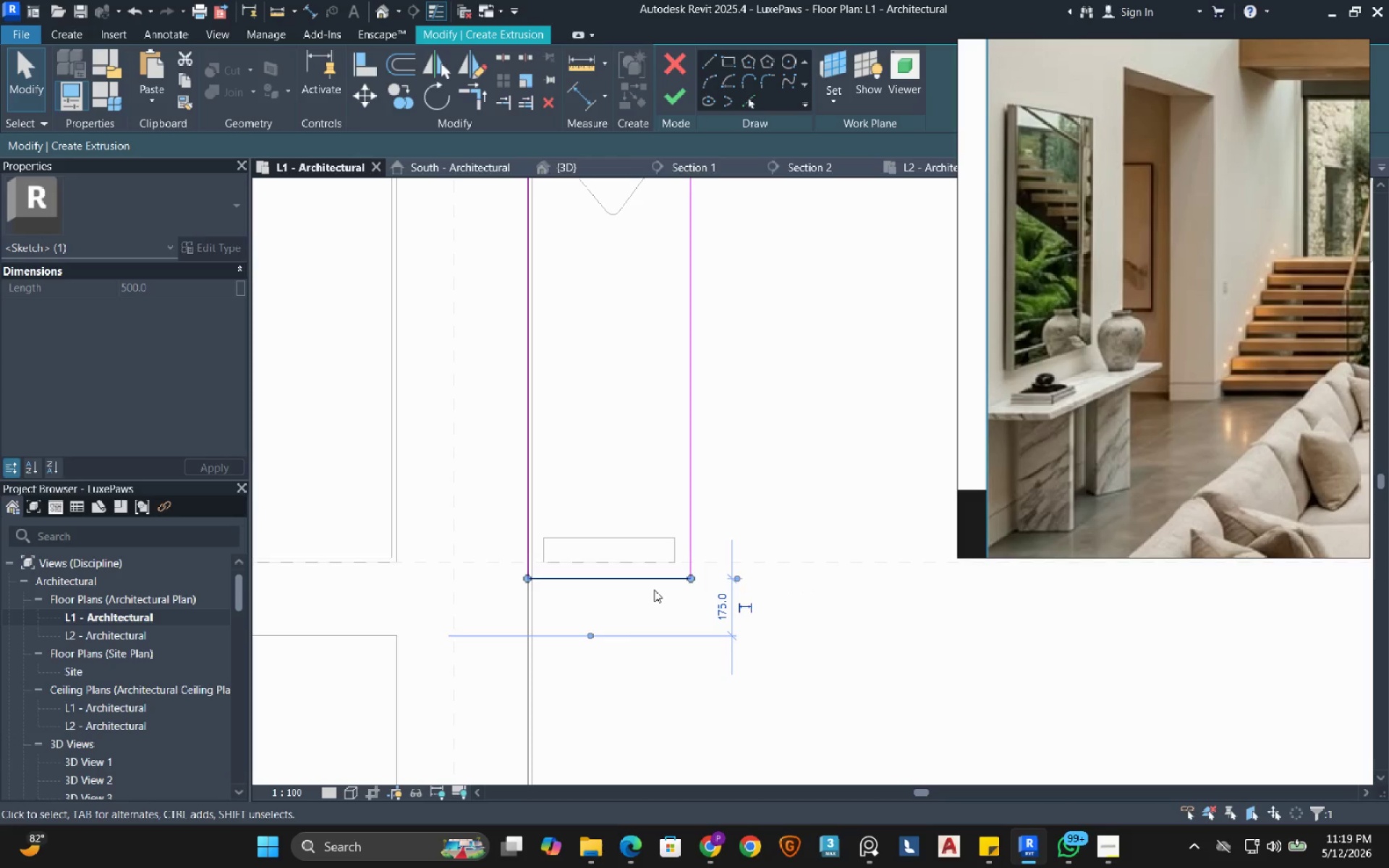 
left_click([724, 602])
 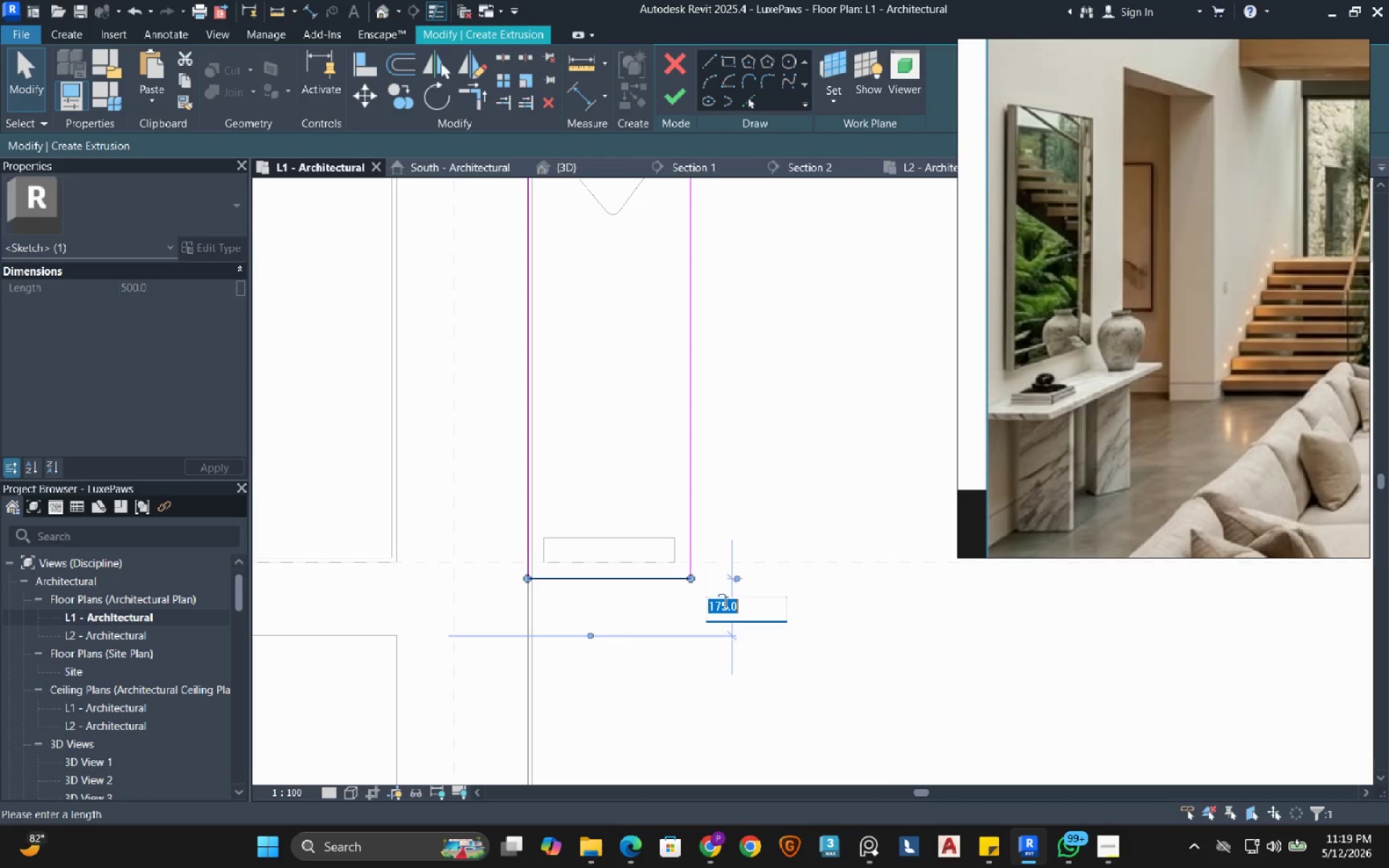 
key(Numpad0)
 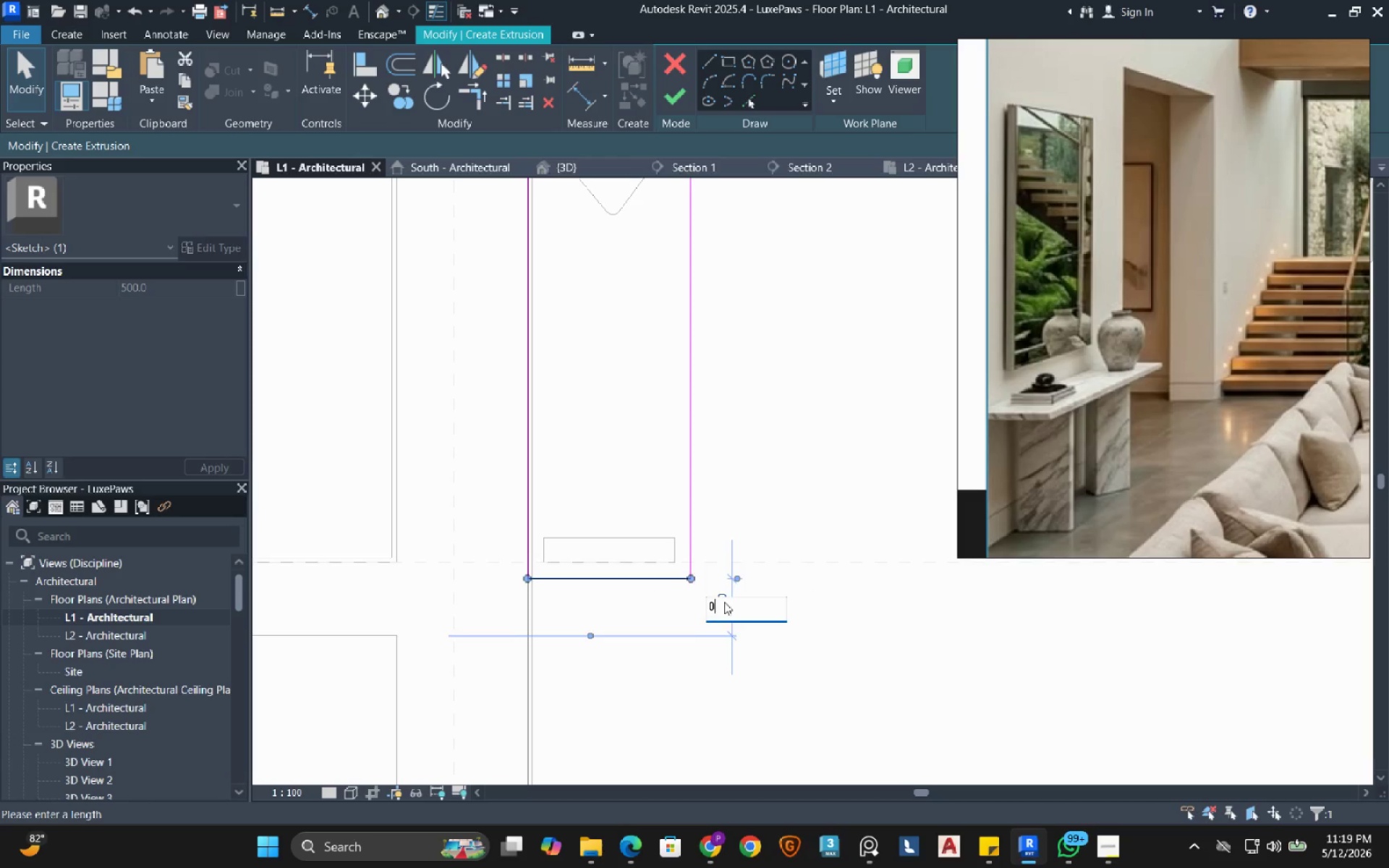 
key(NumpadEnter)
 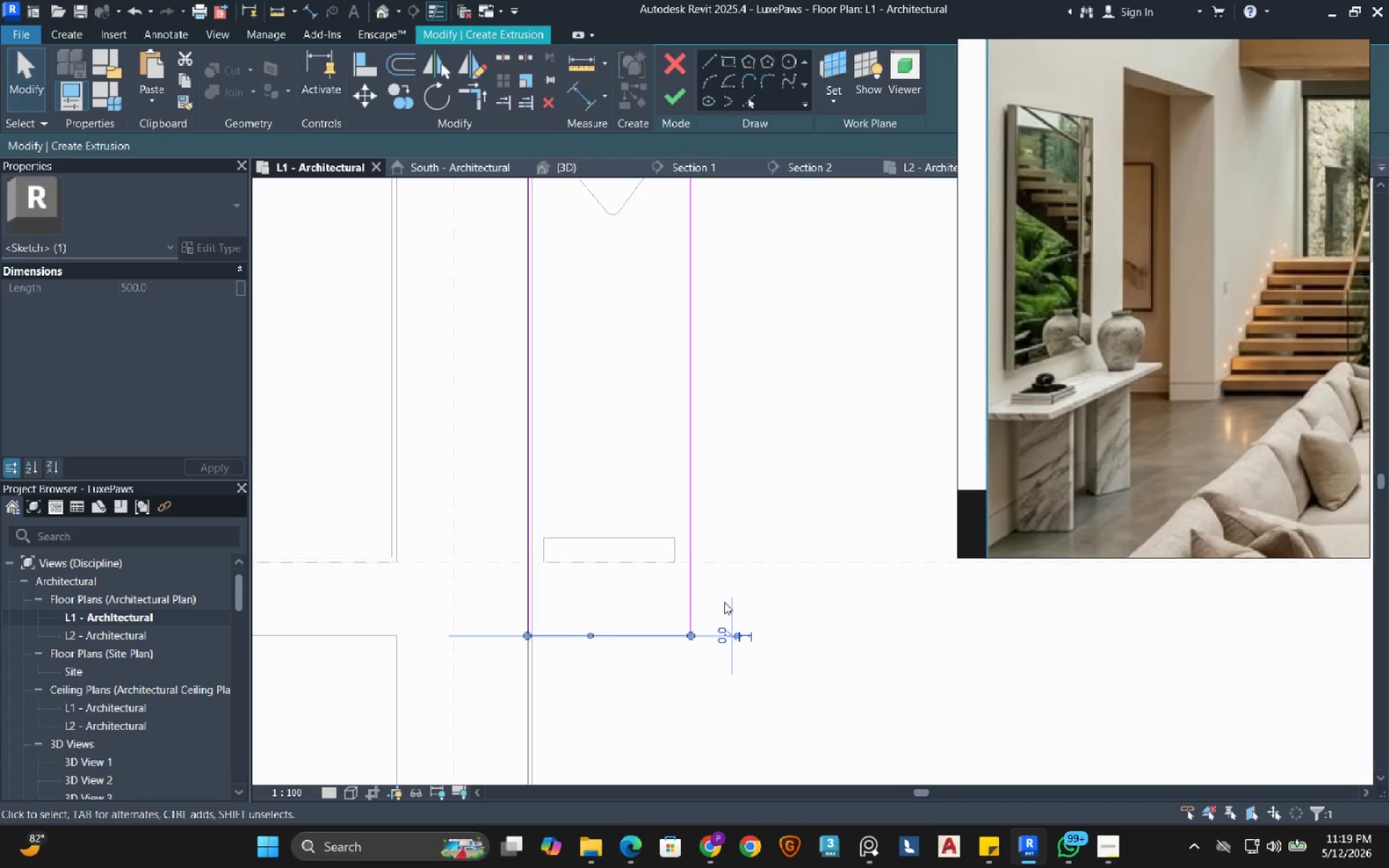 
scroll: coordinate [724, 602], scroll_direction: down, amount: 4.0
 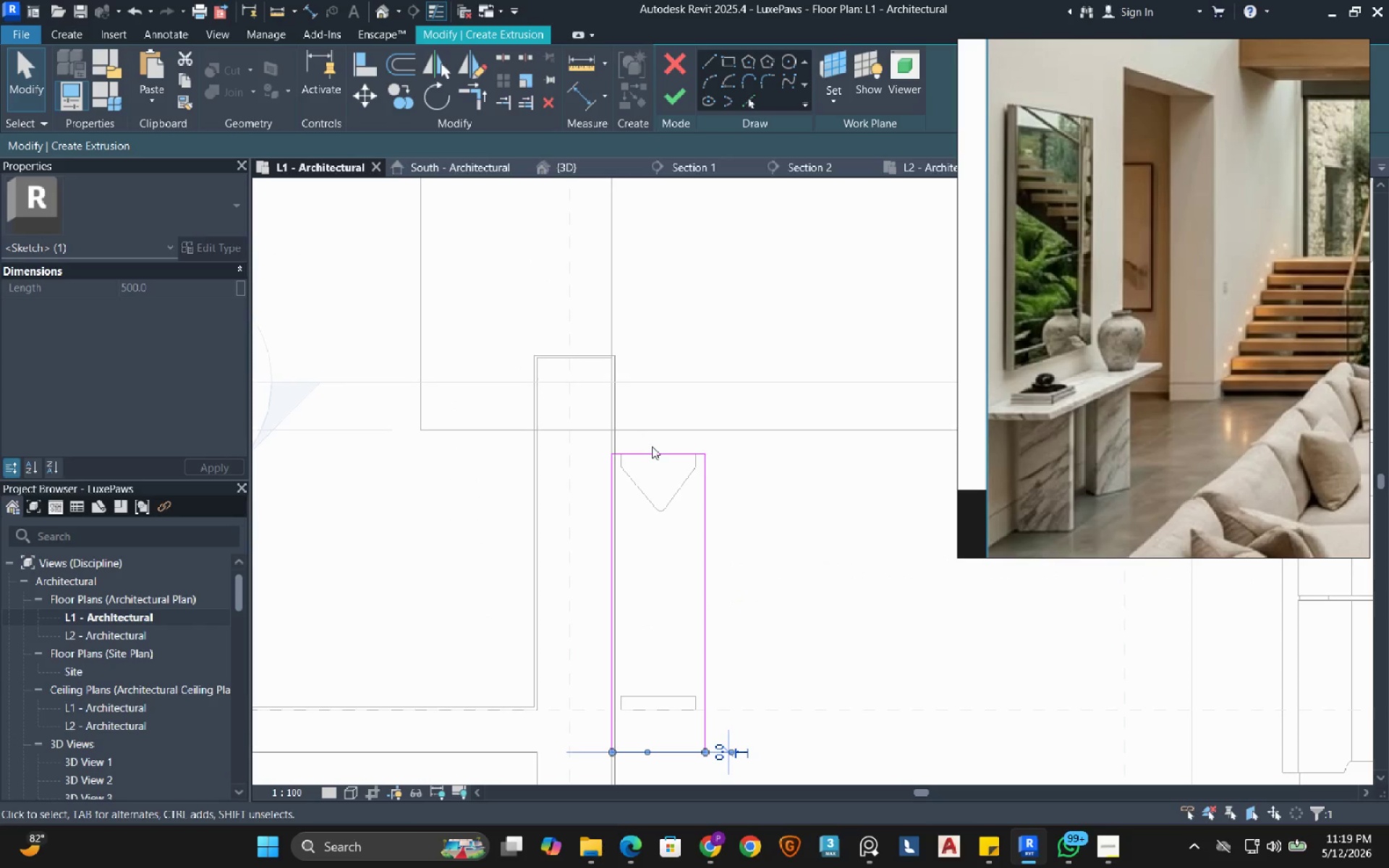 
left_click([653, 448])
 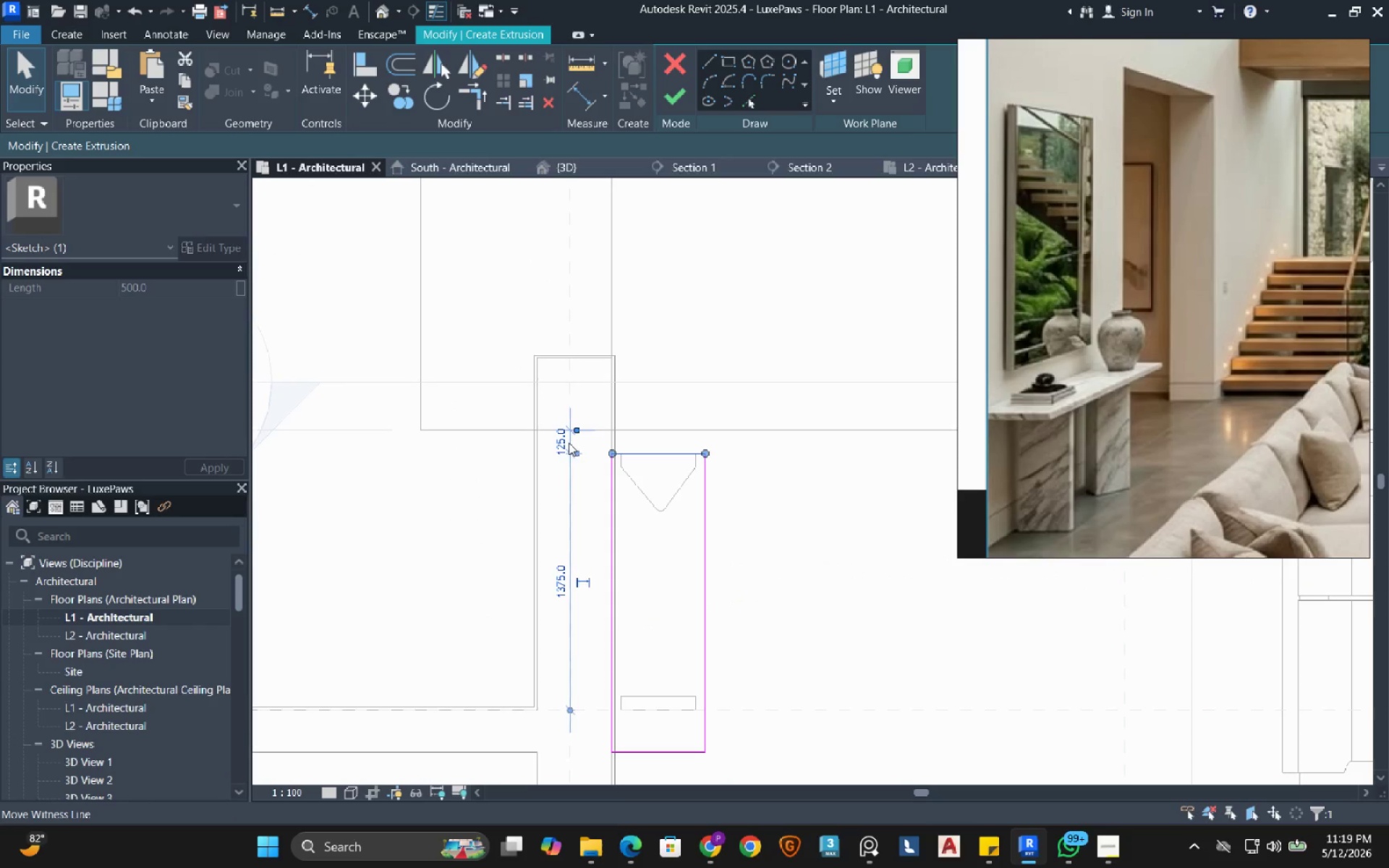 
left_click([563, 441])
 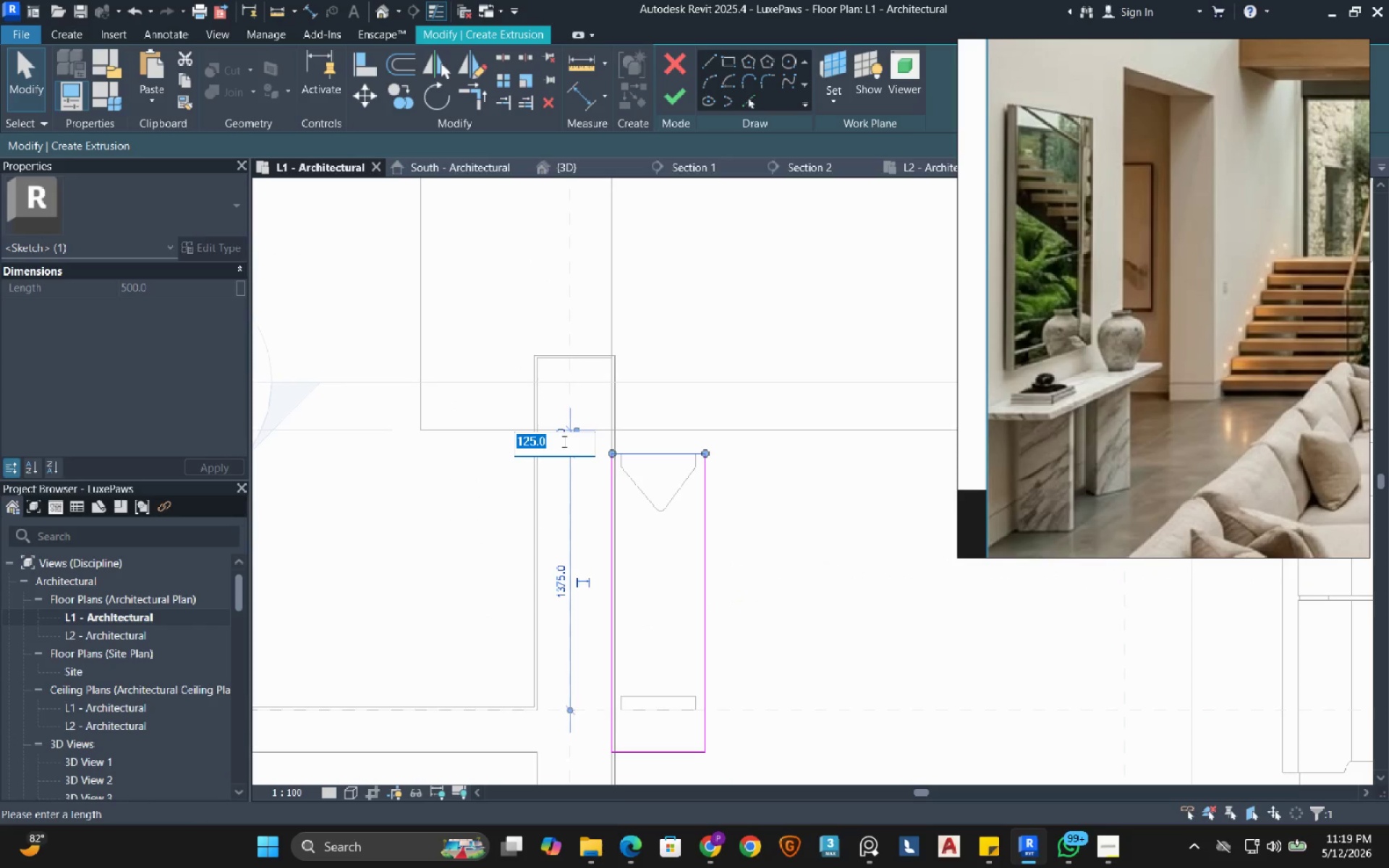 
key(Numpad2)
 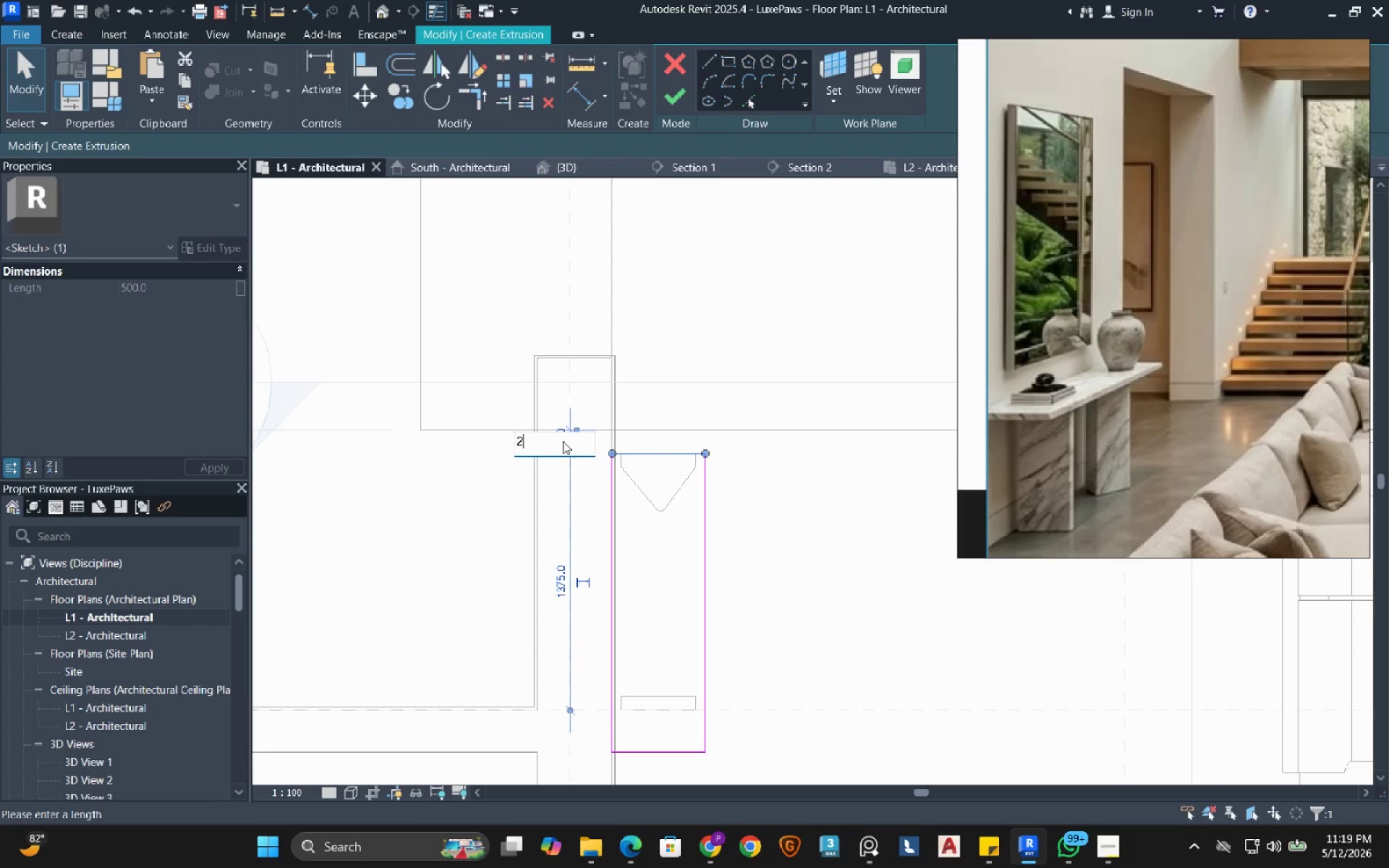 
key(Backspace)
 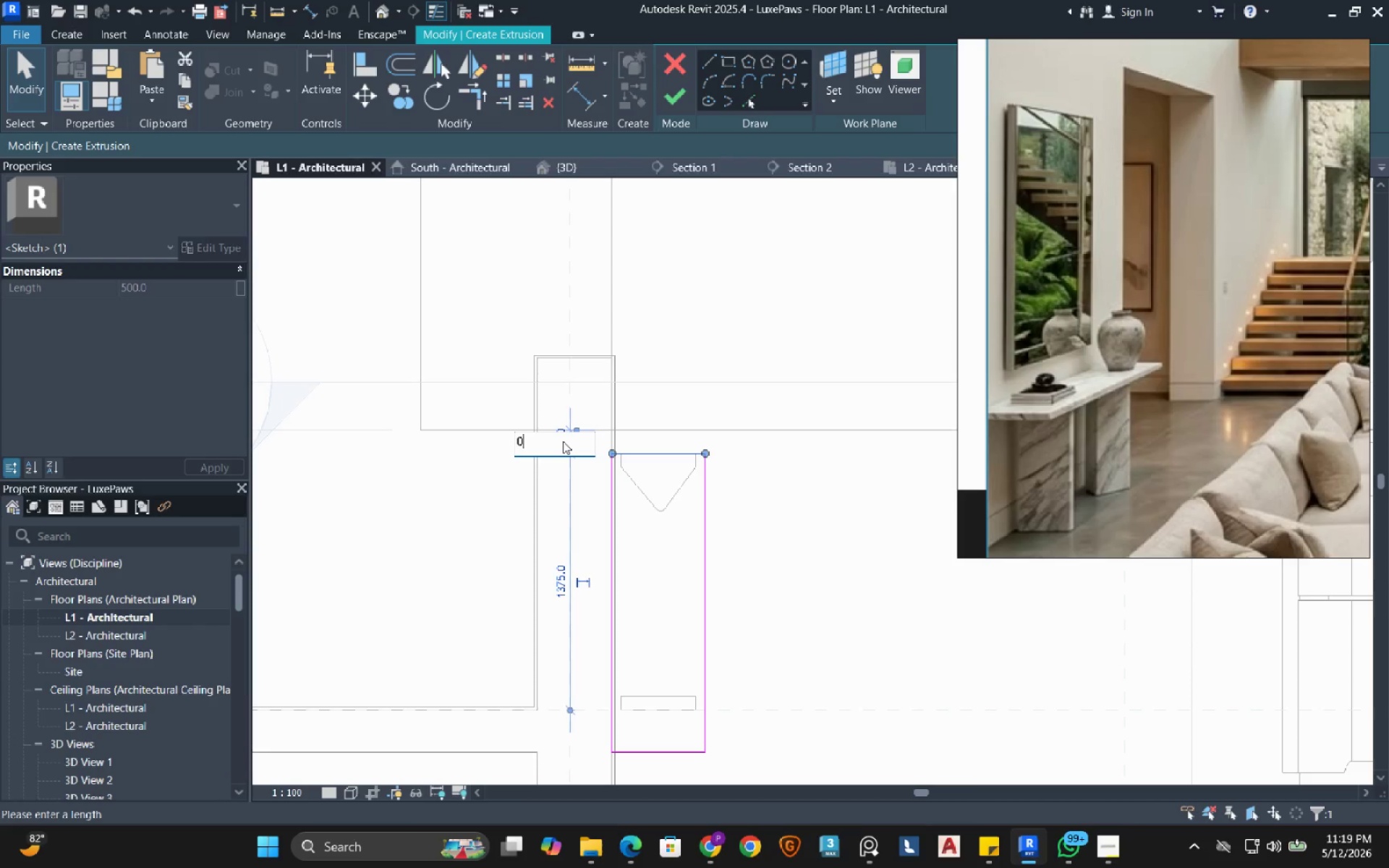 
key(Numpad0)
 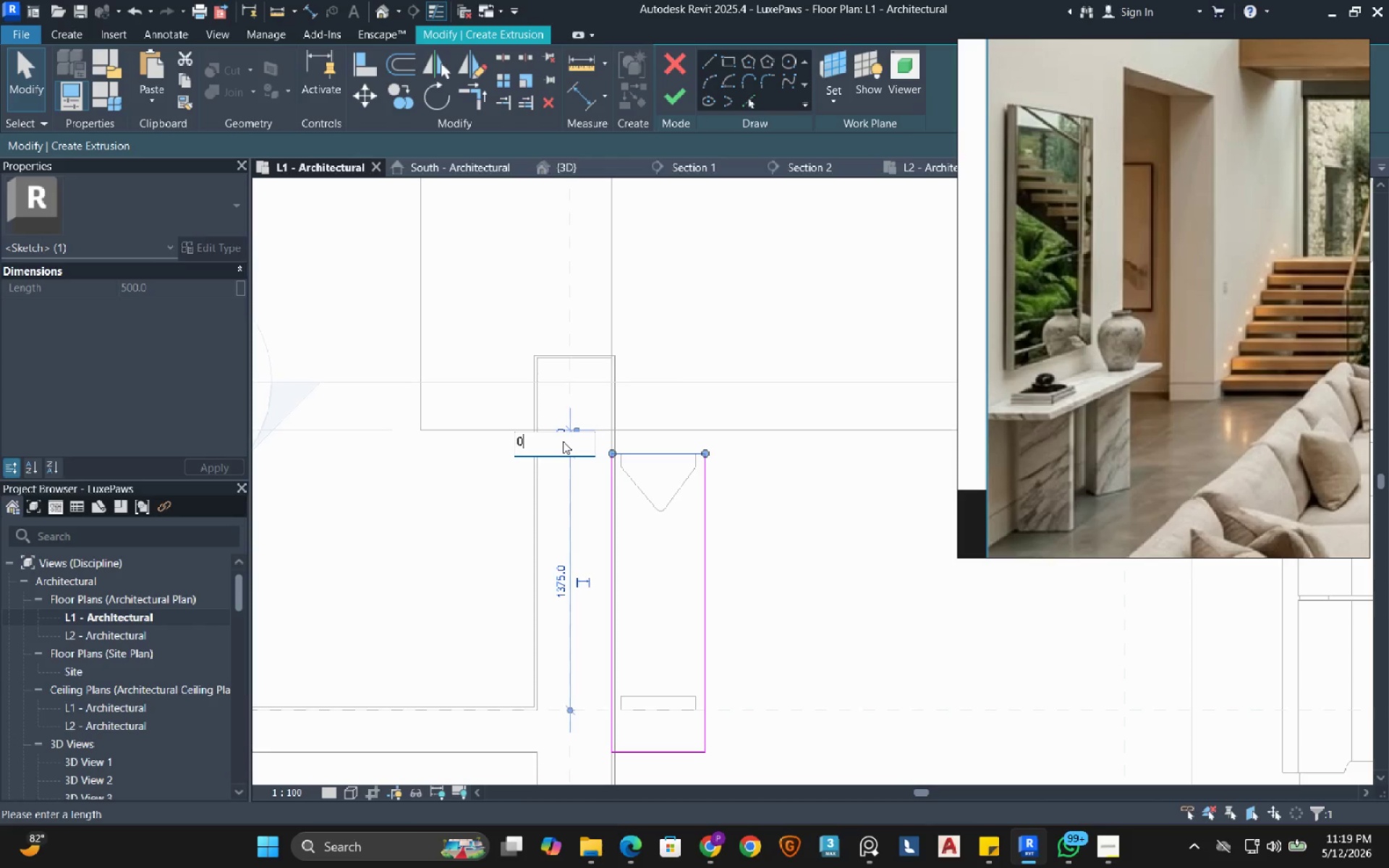 
key(NumpadEnter)
 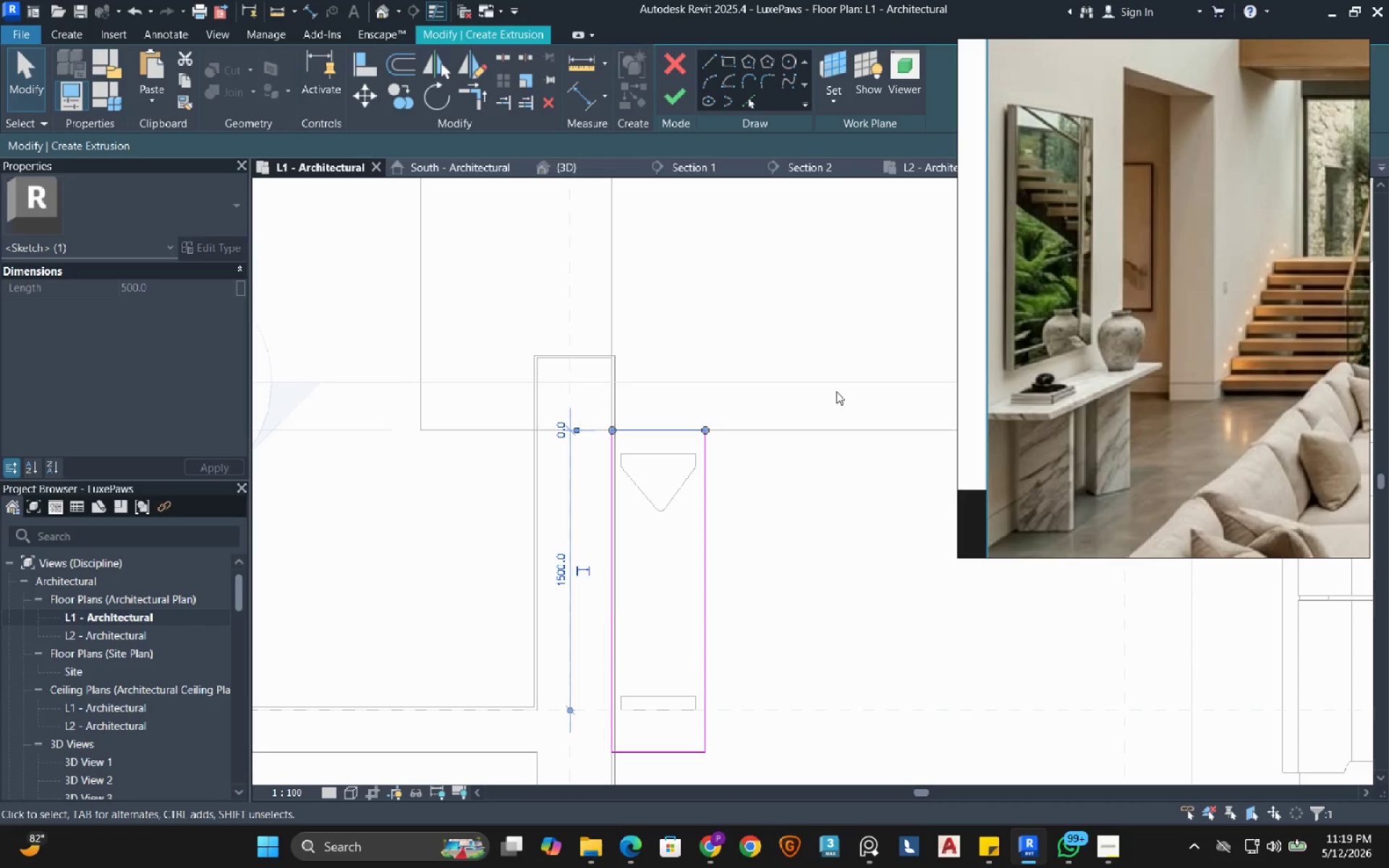 
left_click_drag(start_coordinate=[837, 391], to_coordinate=[828, 393])
 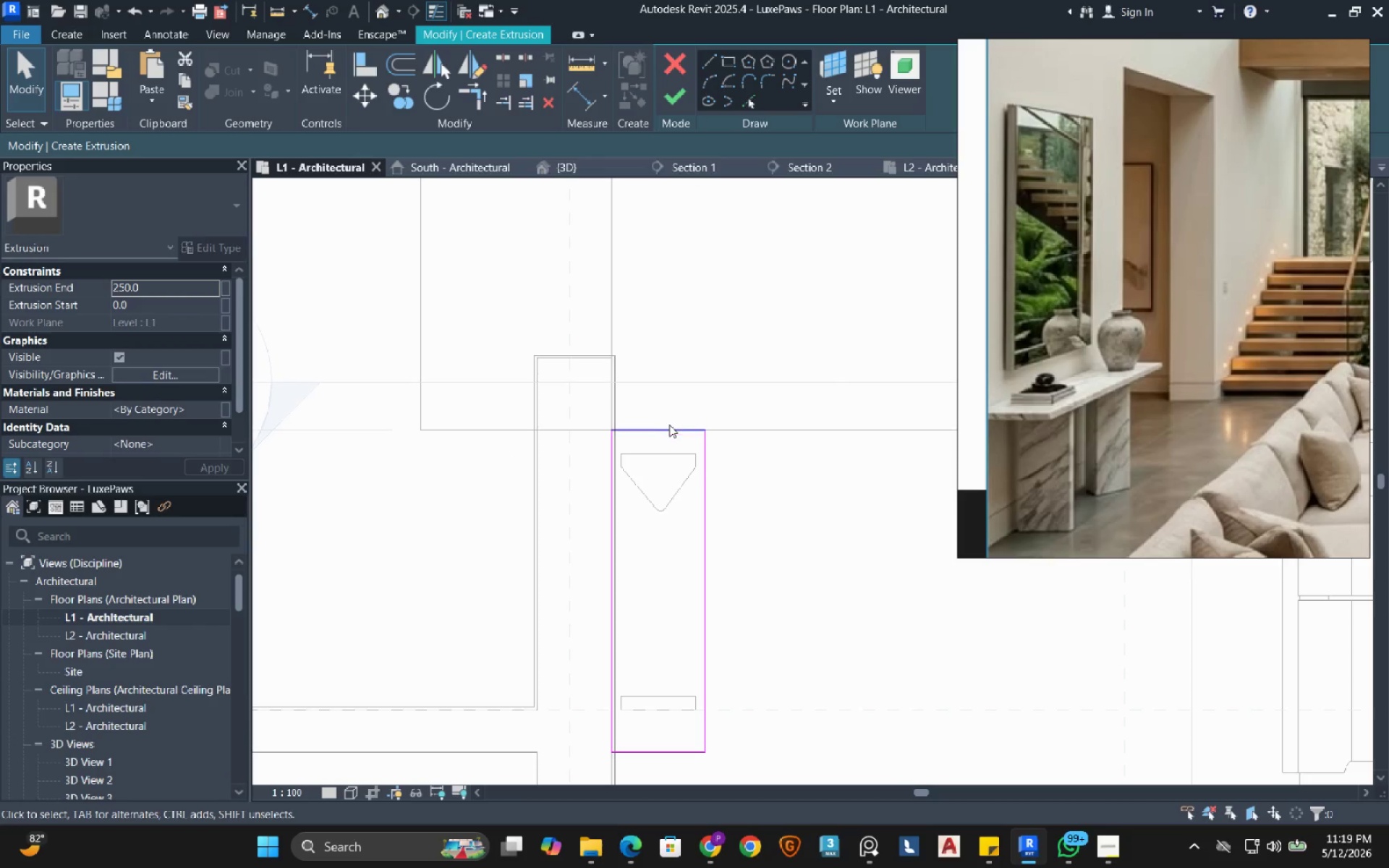 
left_click([668, 425])
 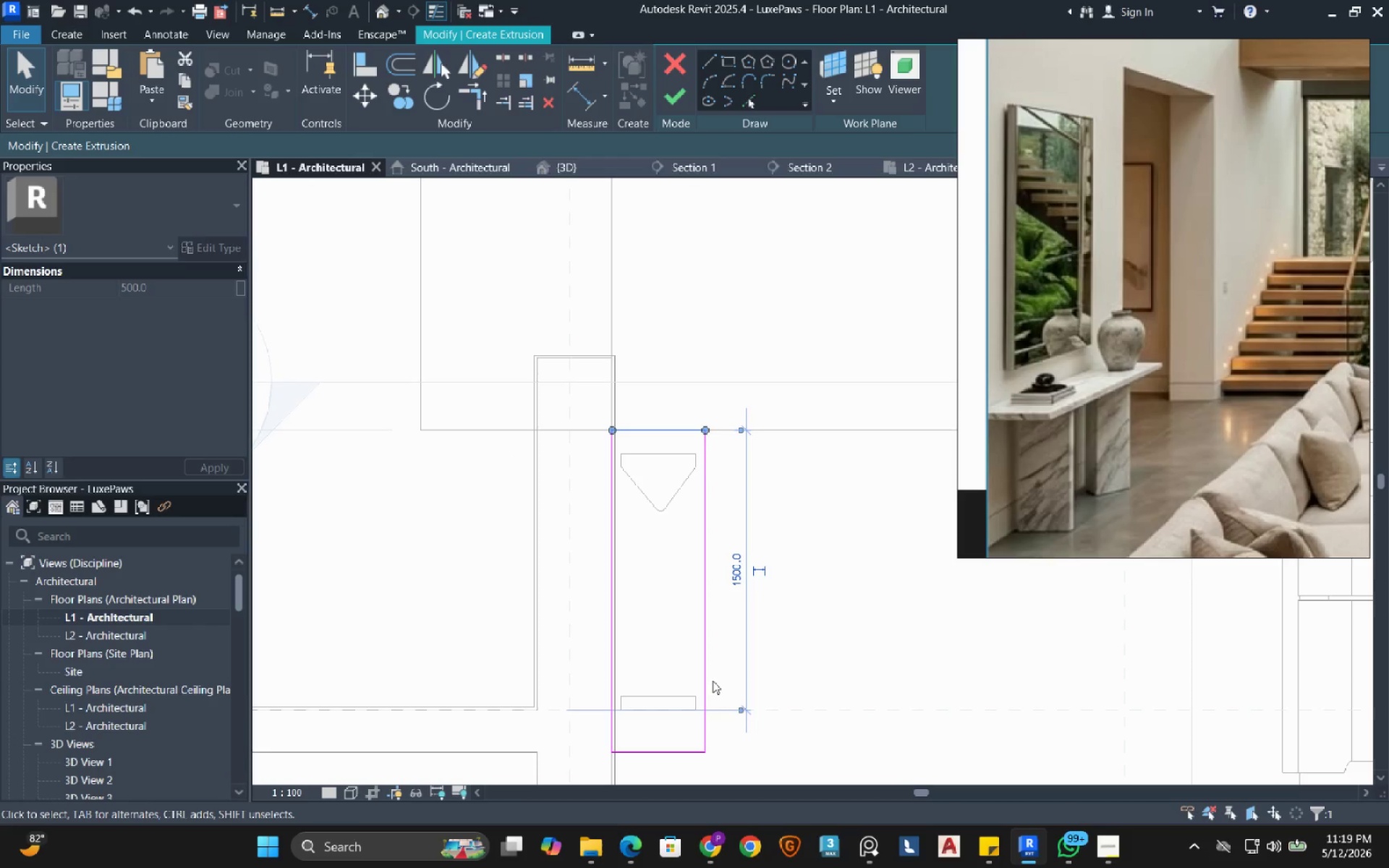 
left_click([802, 654])
 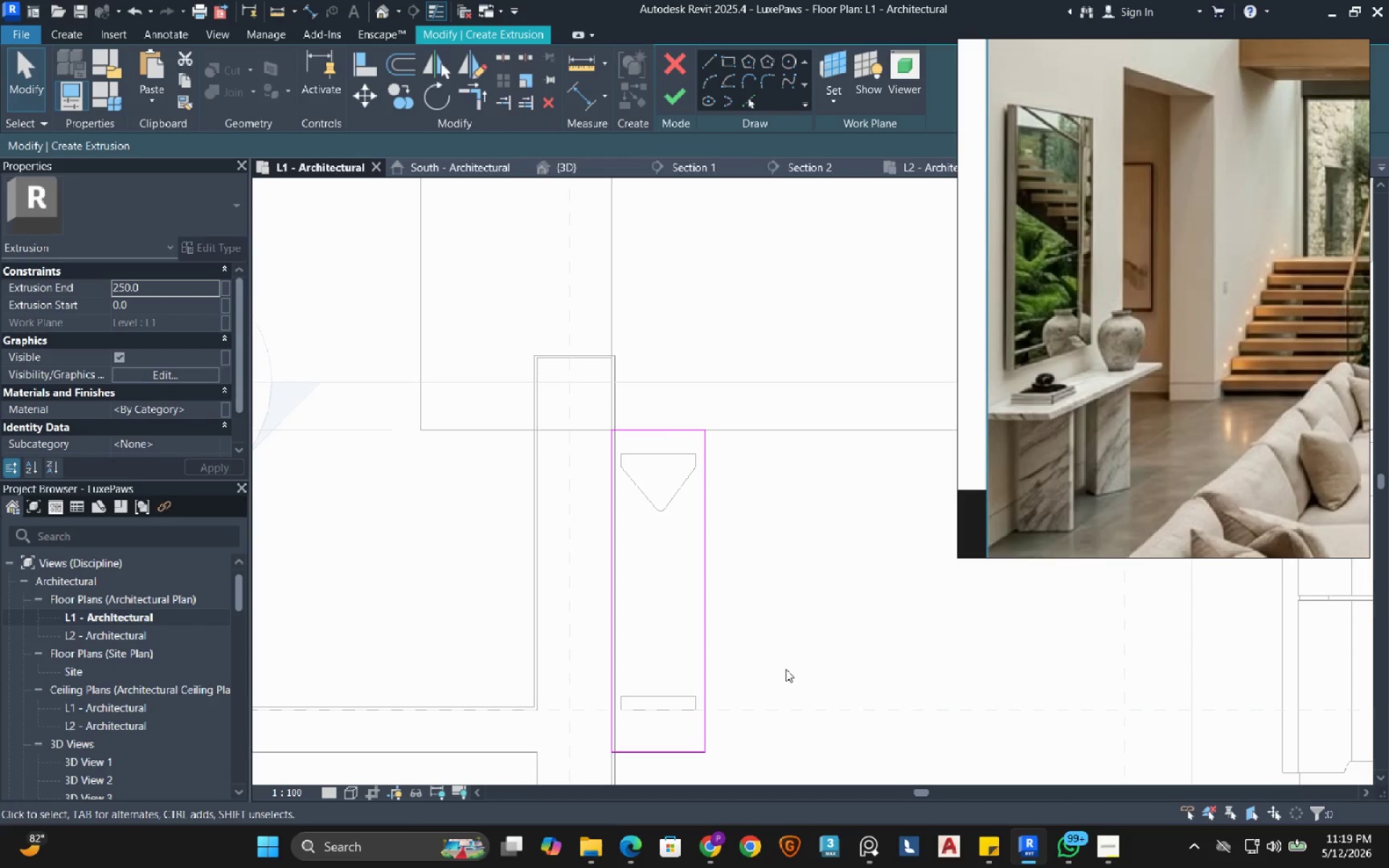 
wait(6.0)
 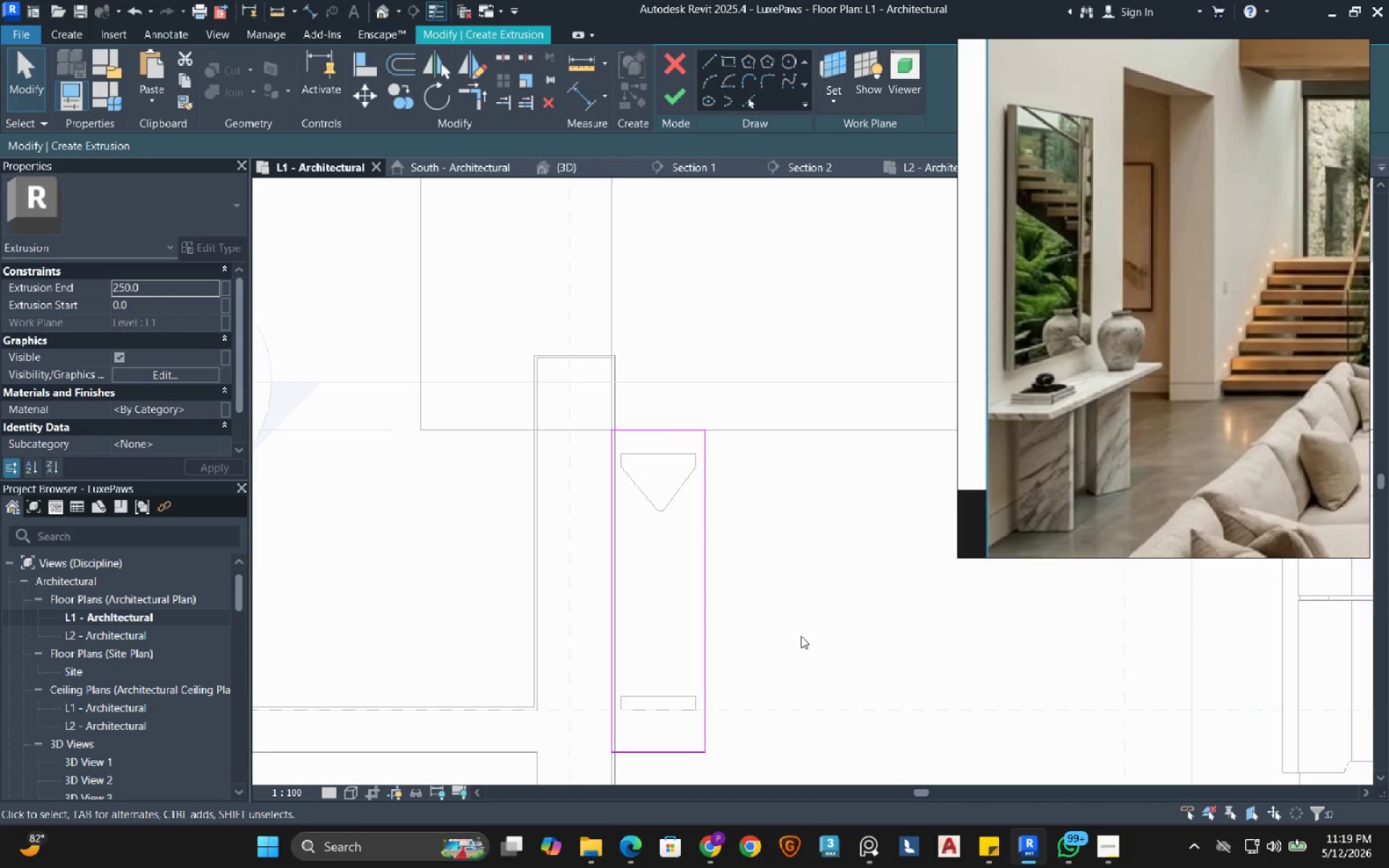 
left_click([712, 64])
 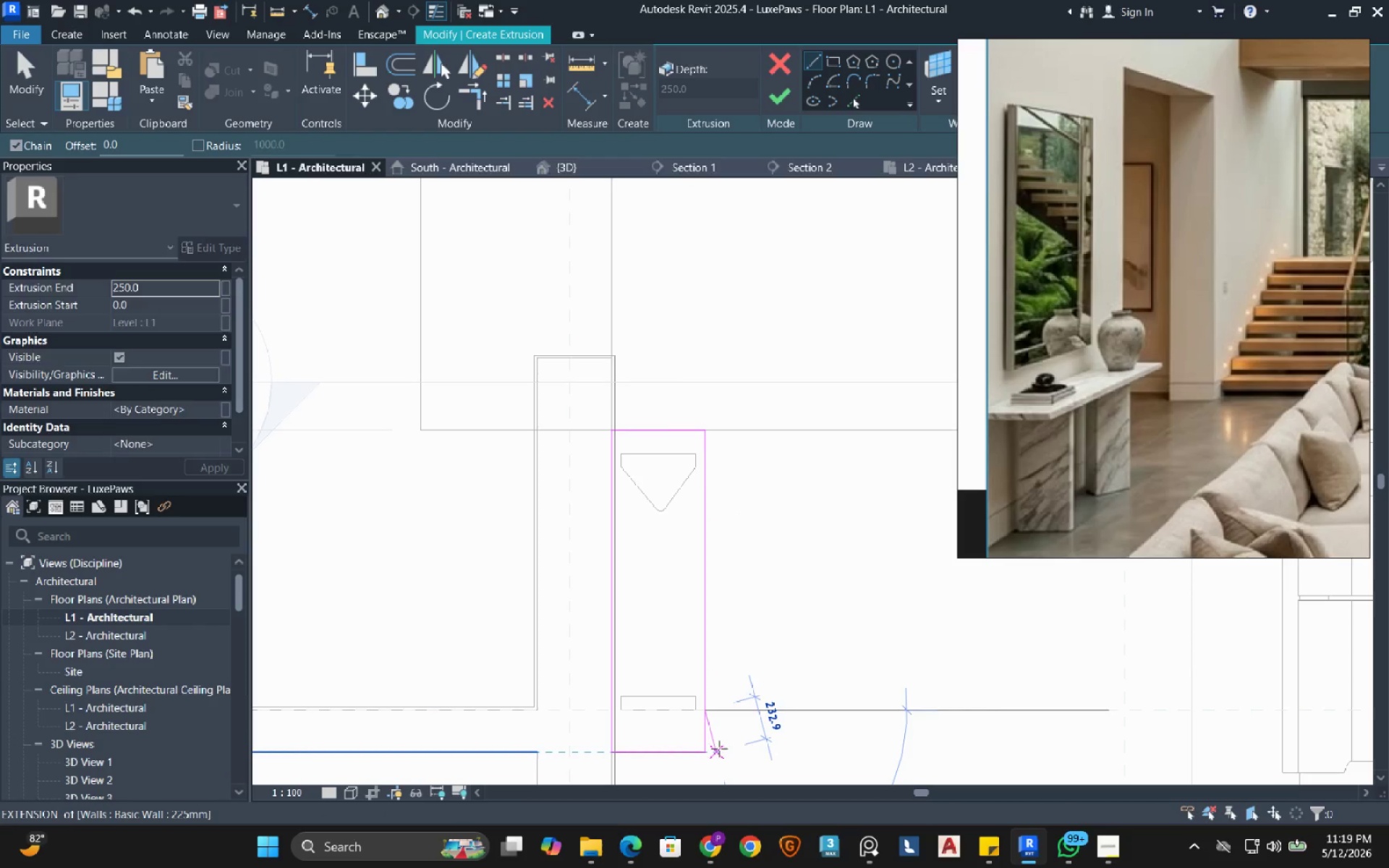 
key(Escape)
 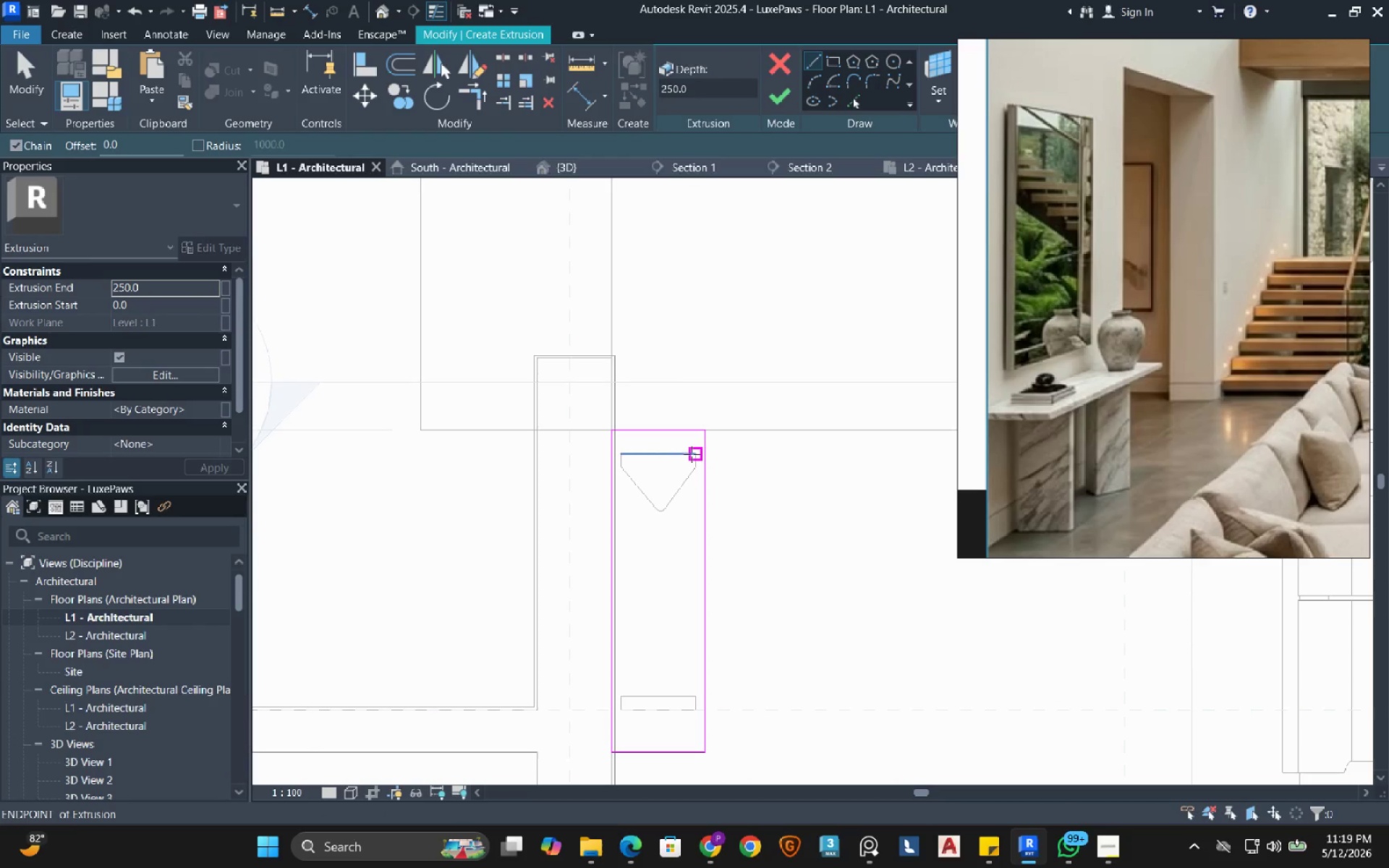 
left_click_drag(start_coordinate=[692, 454], to_coordinate=[699, 454])
 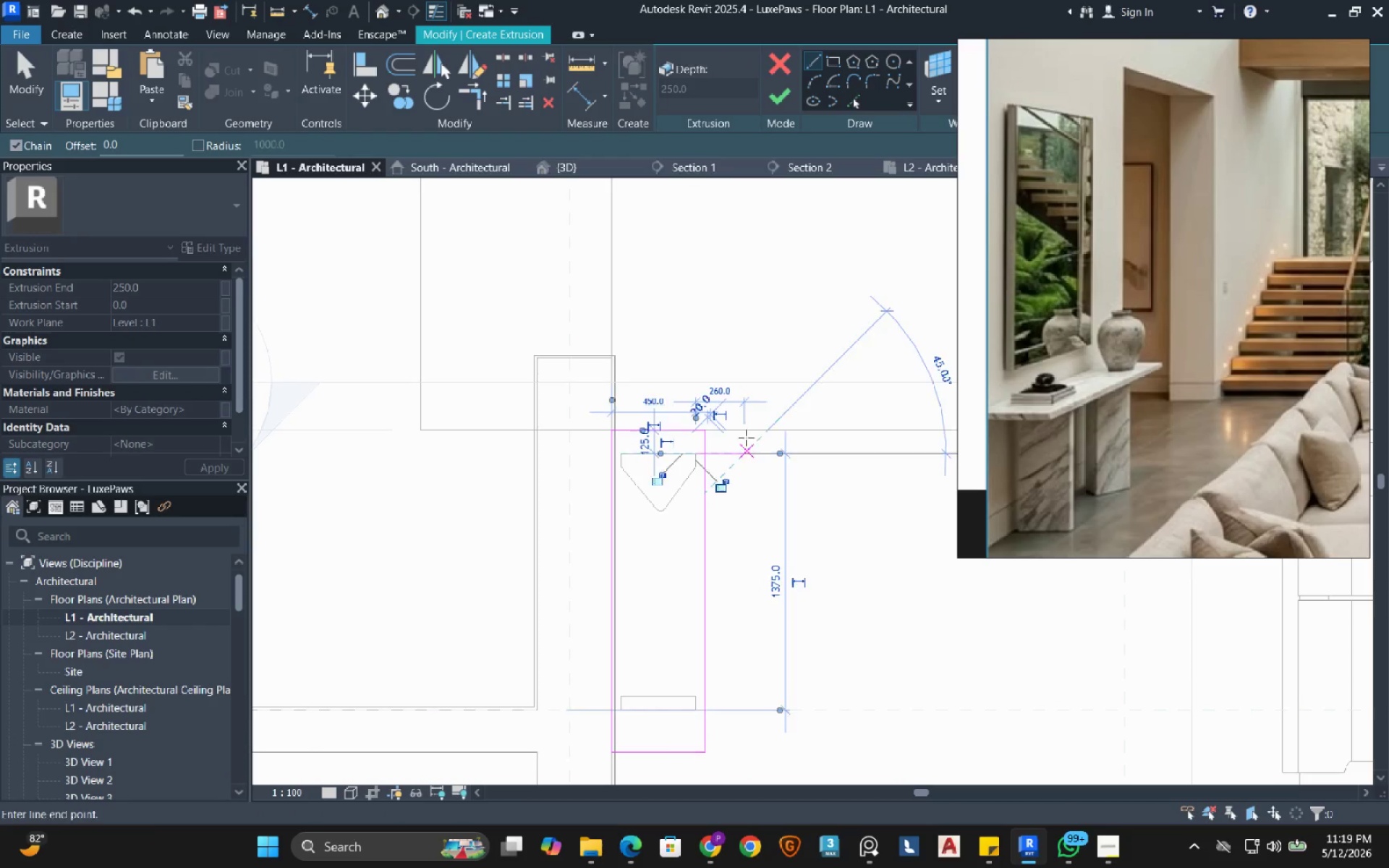 
left_click_drag(start_coordinate=[746, 451], to_coordinate=[747, 447])
 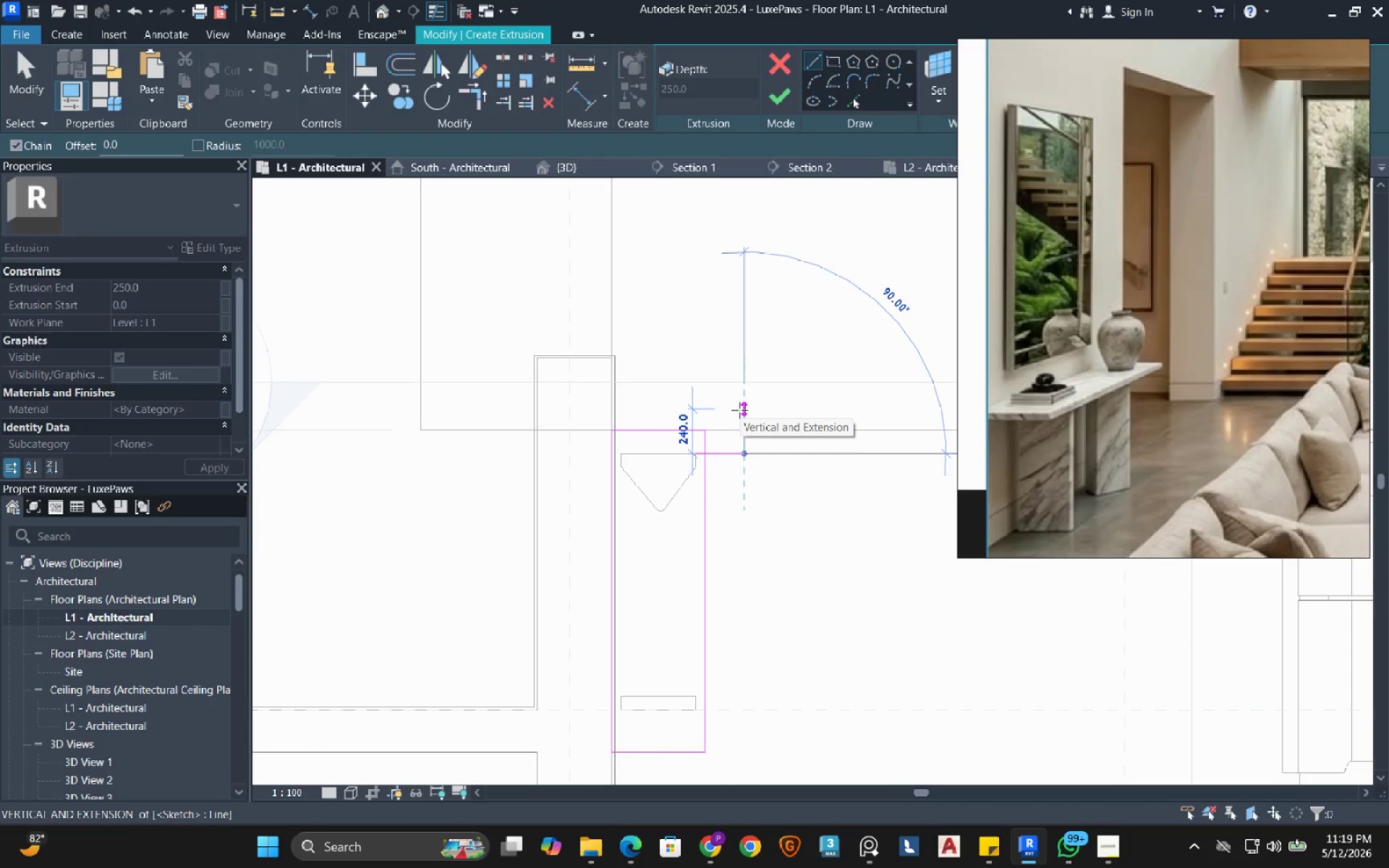 
key(Numpad2)
 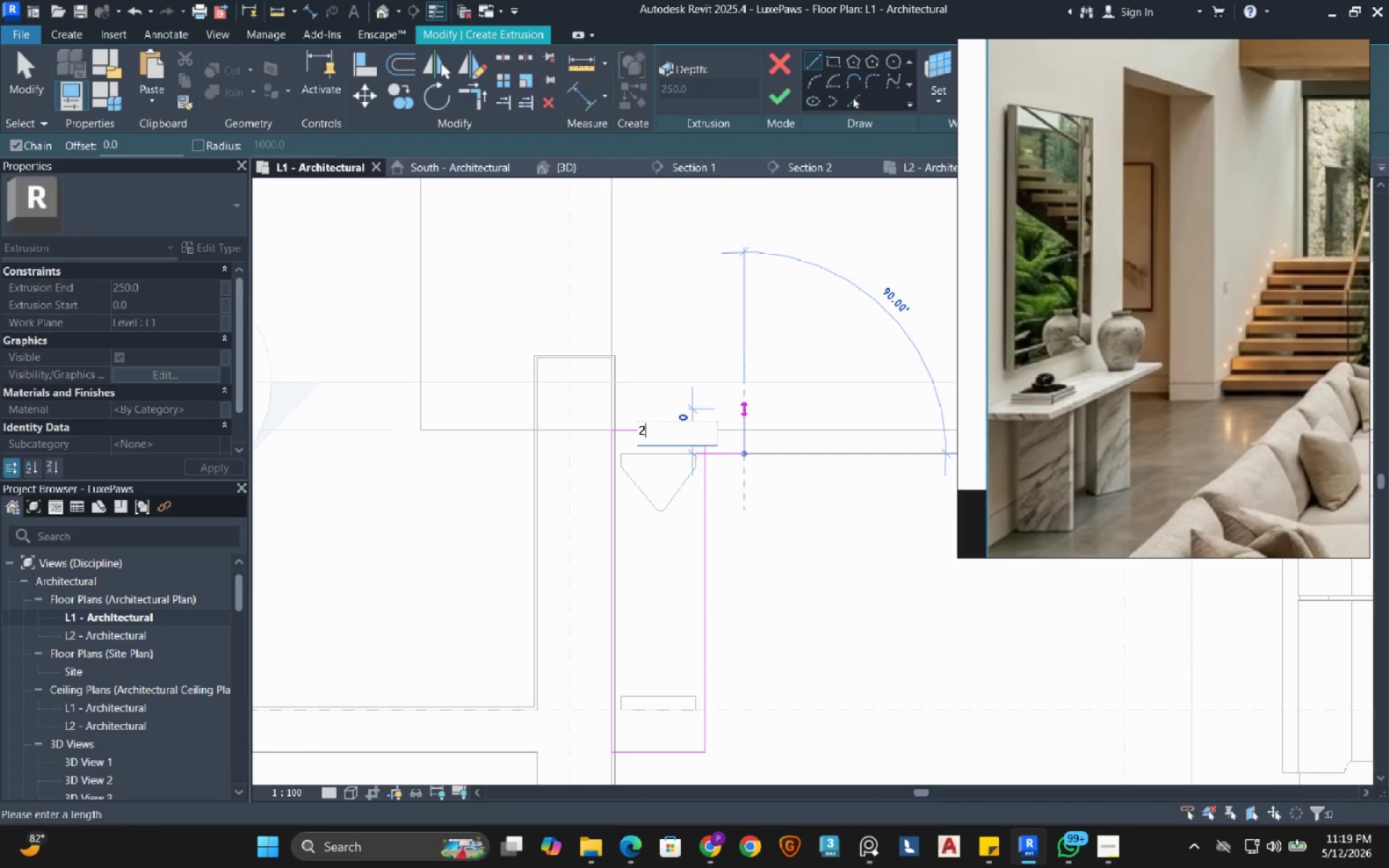 
key(Numpad2)
 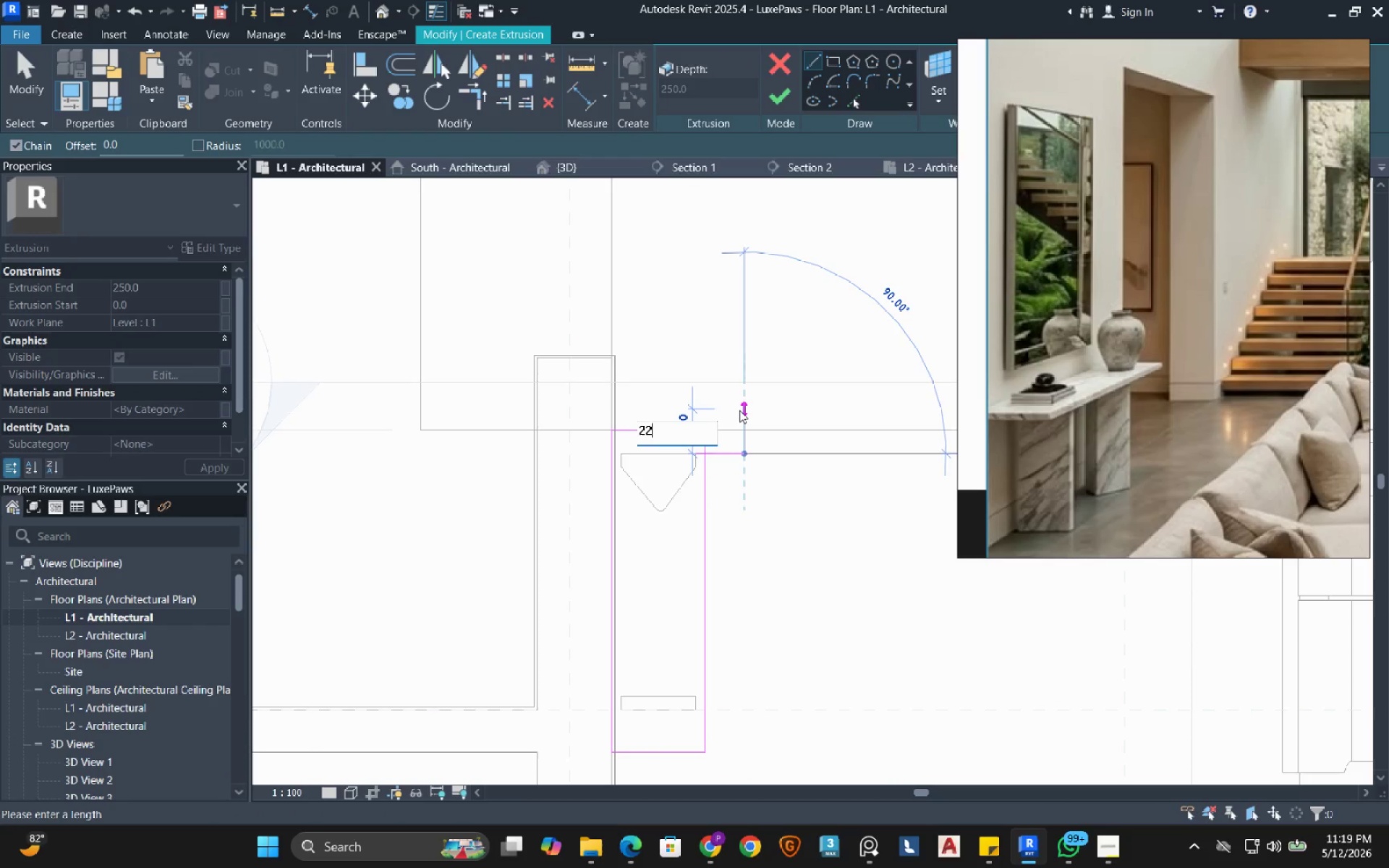 
key(Numpad5)
 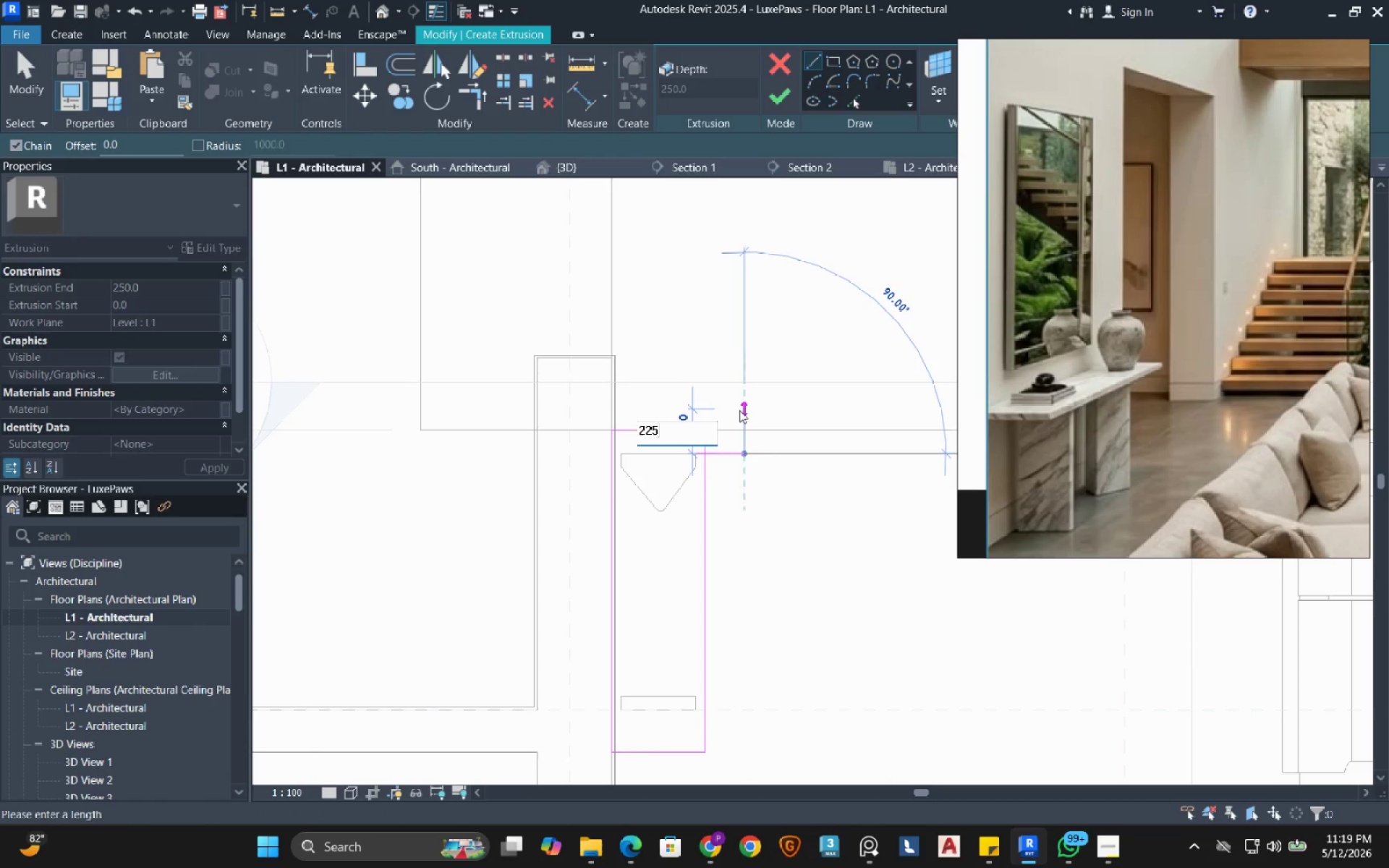 
key(NumpadEnter)
 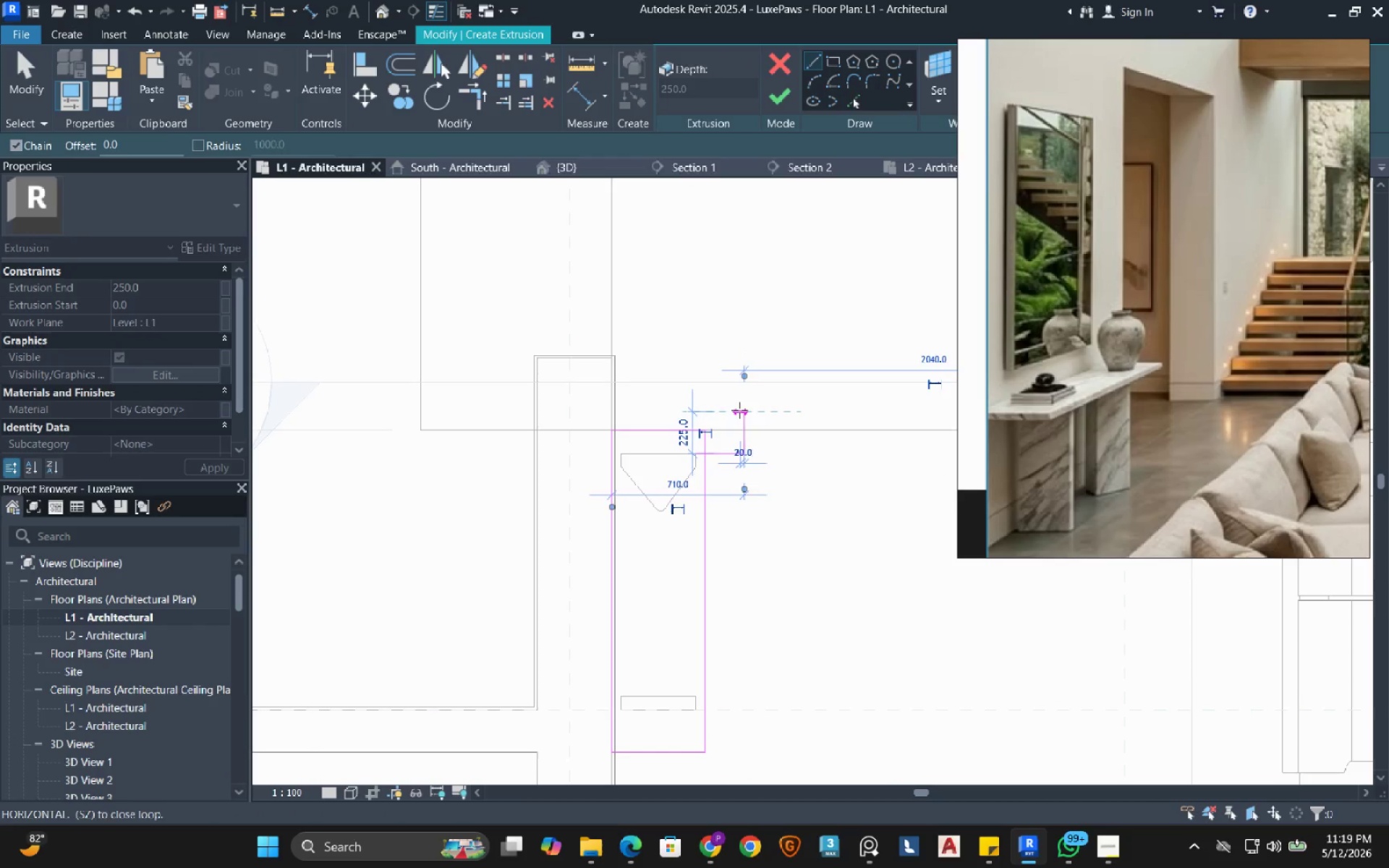 
key(Escape)
 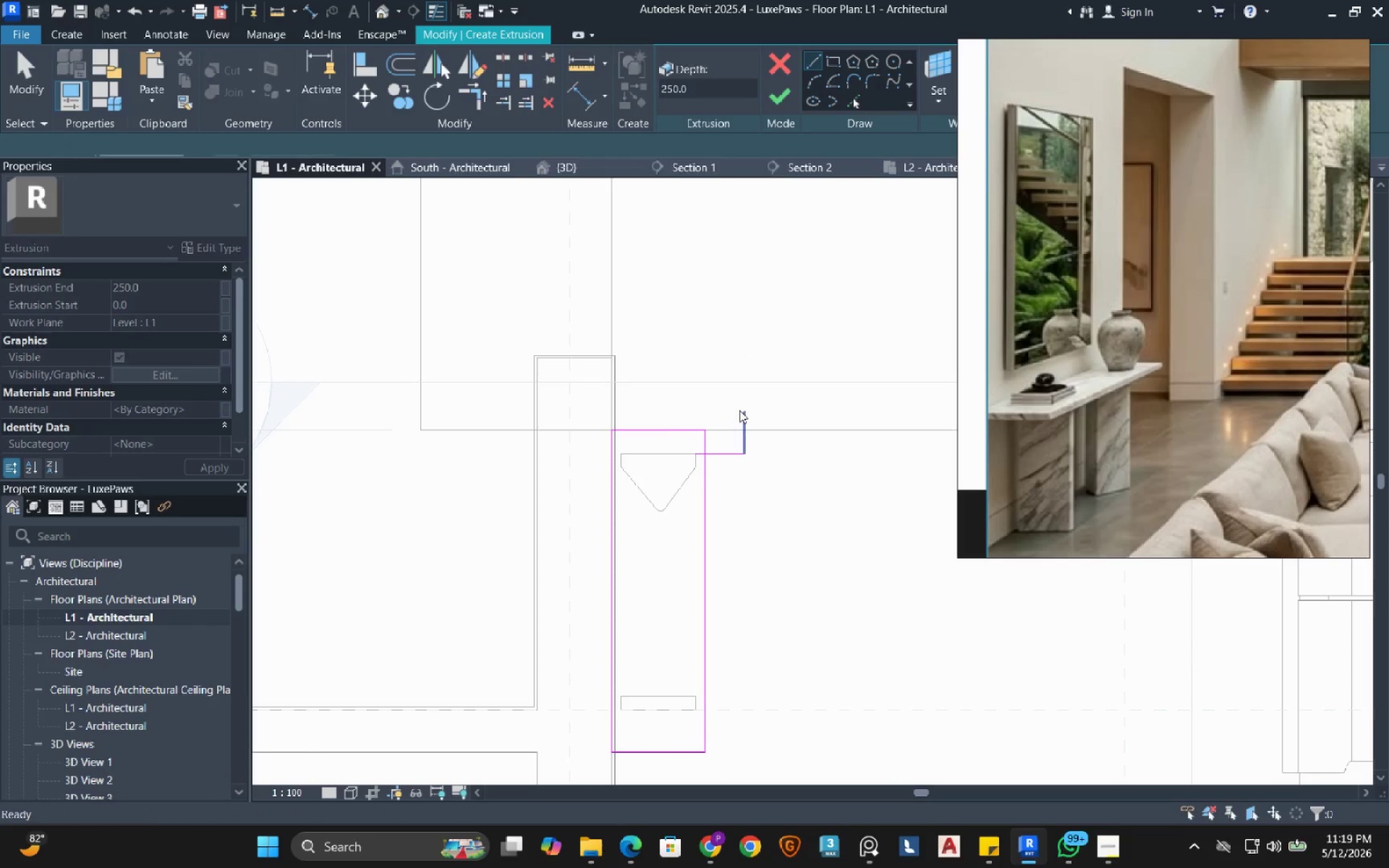 
key(Escape)
 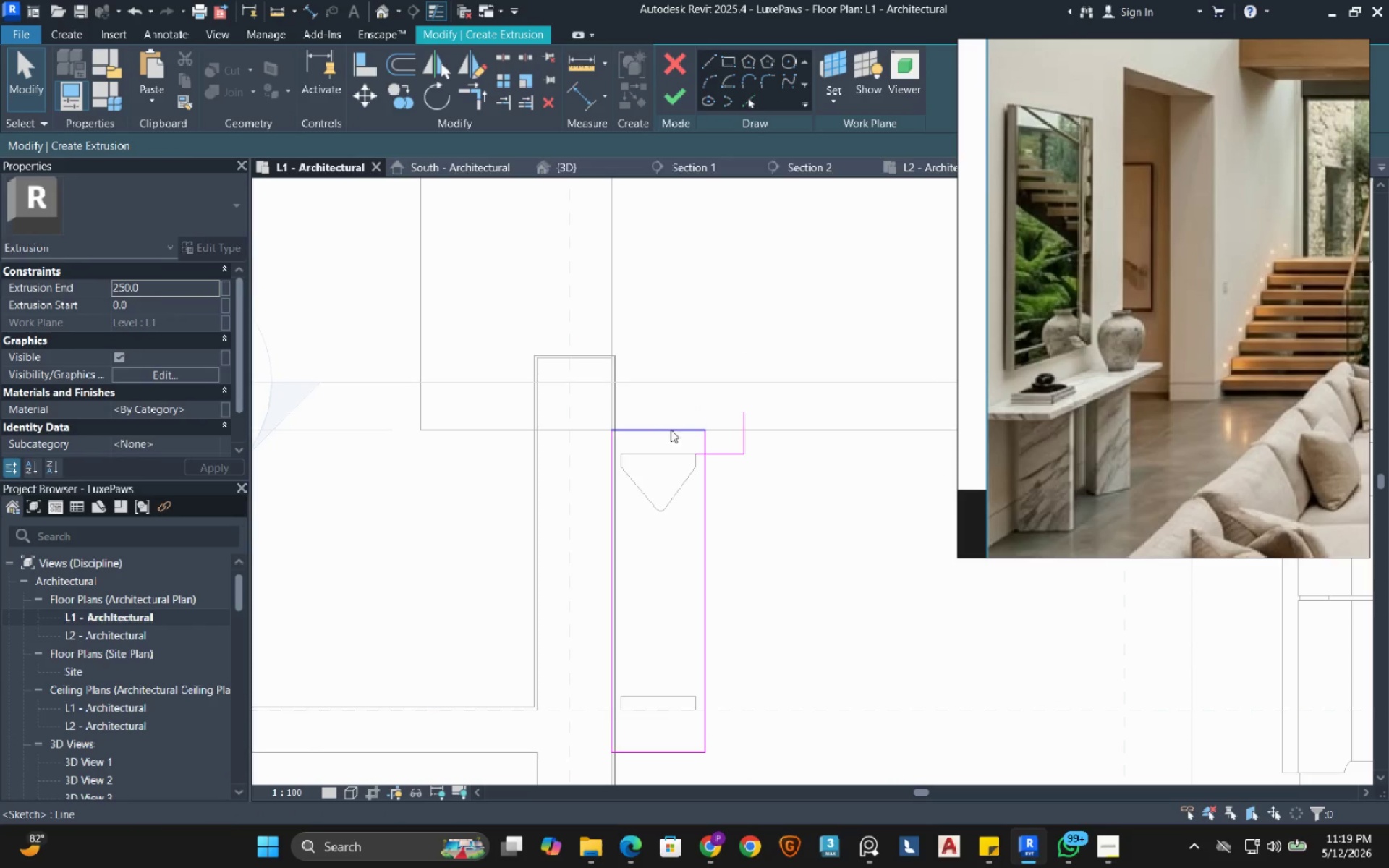 
left_click_drag(start_coordinate=[671, 430], to_coordinate=[738, 409])
 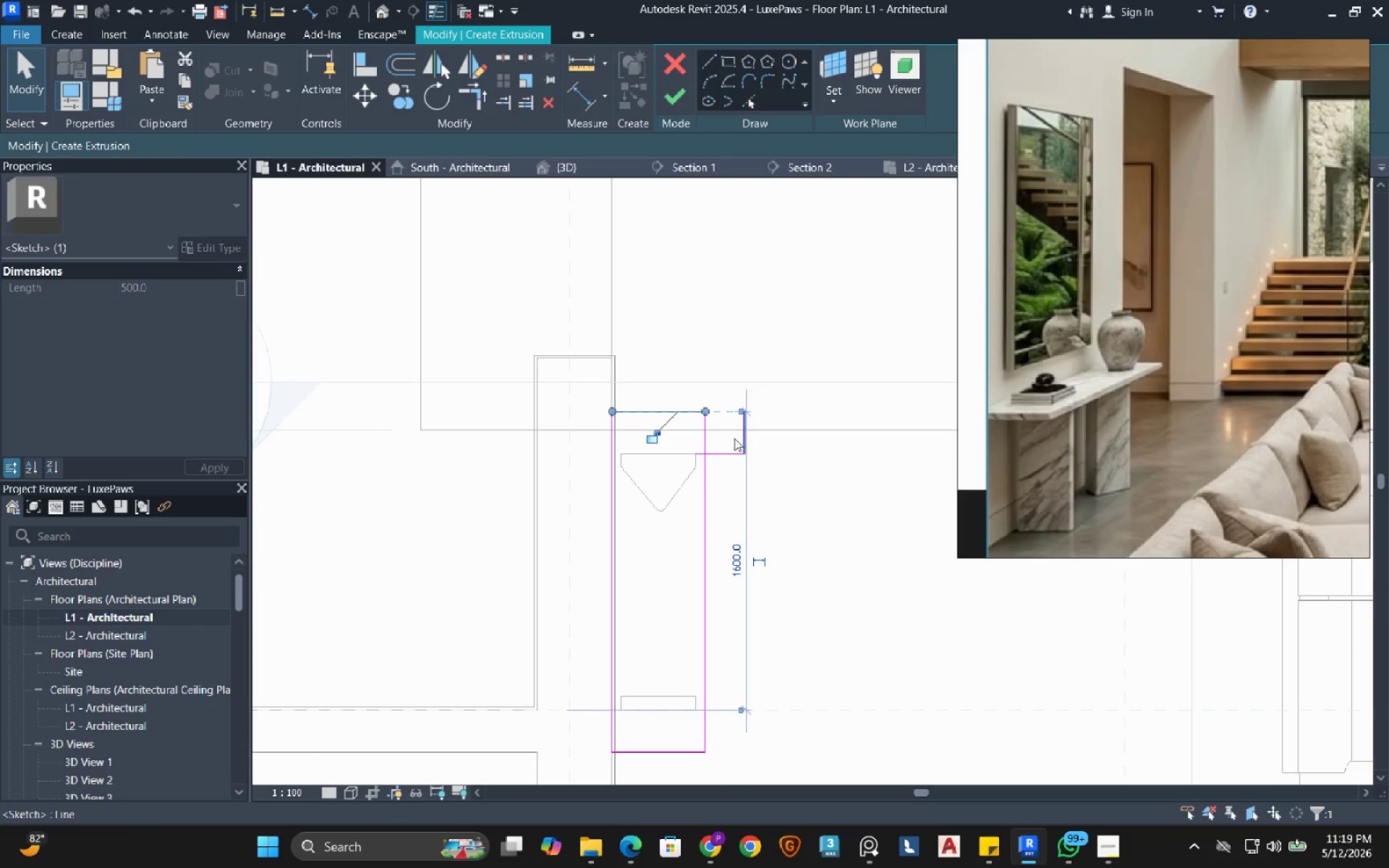 
key(Escape)
 